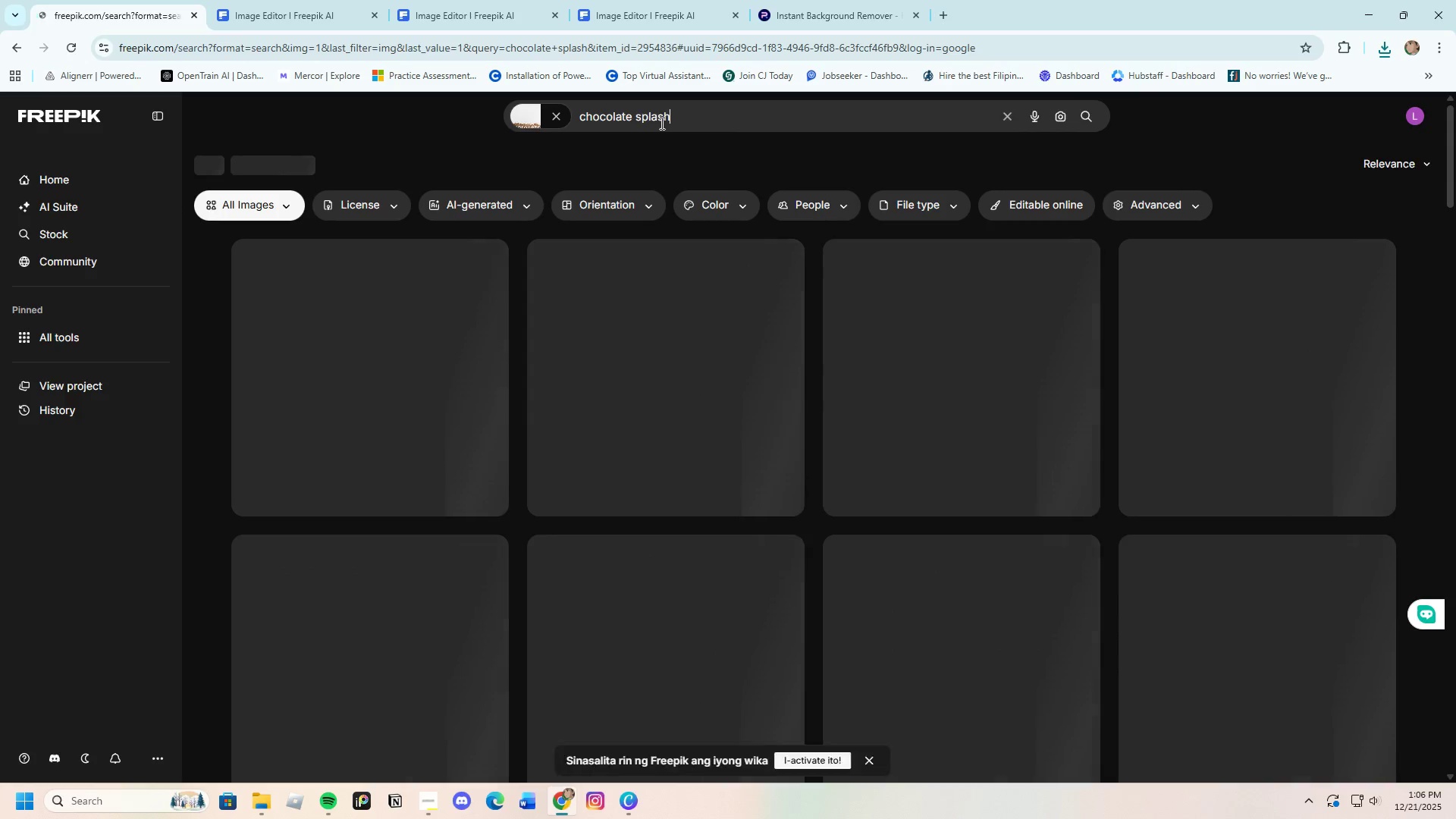 
left_click([661, 122])
 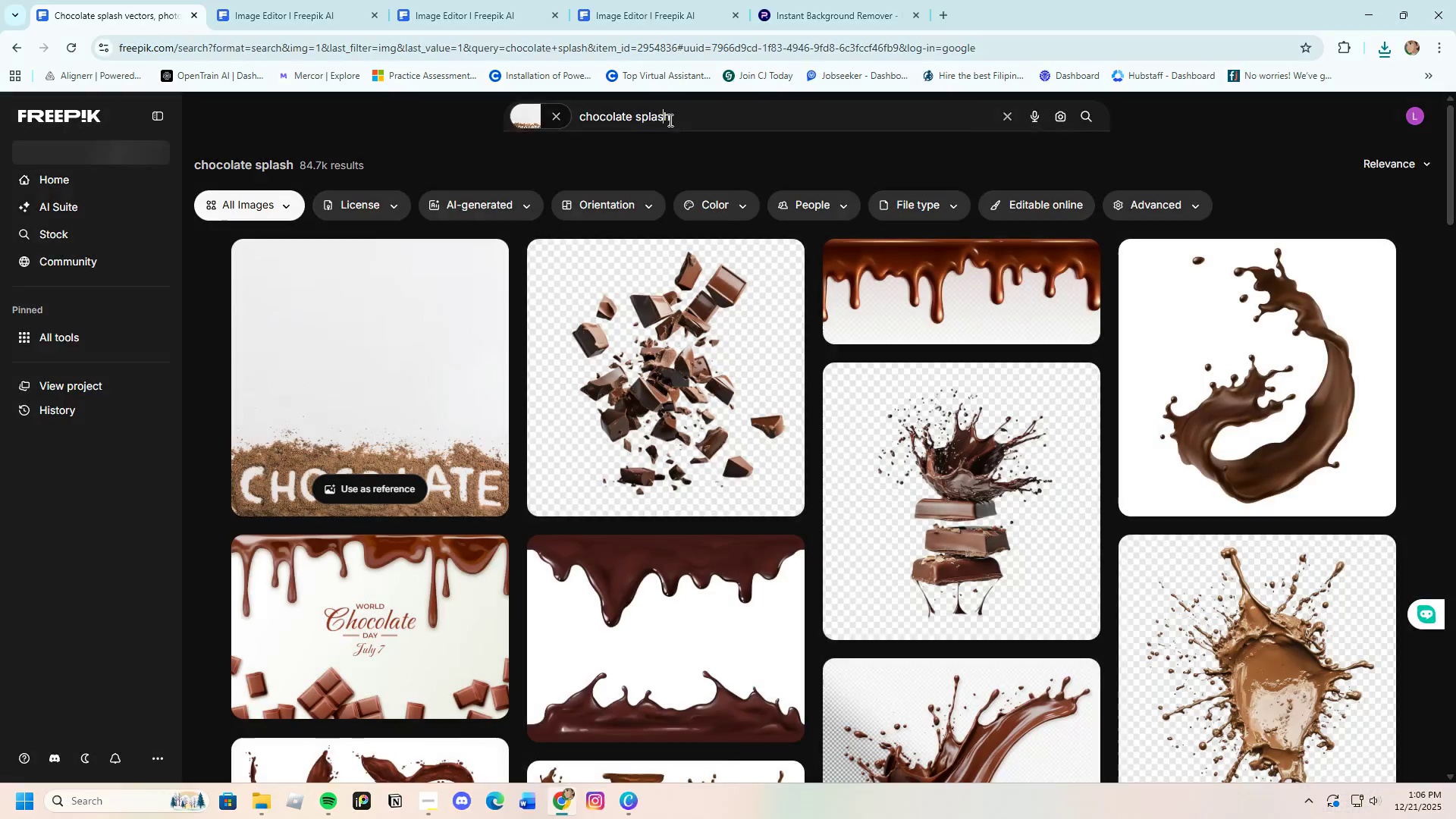 
left_click([679, 119])
 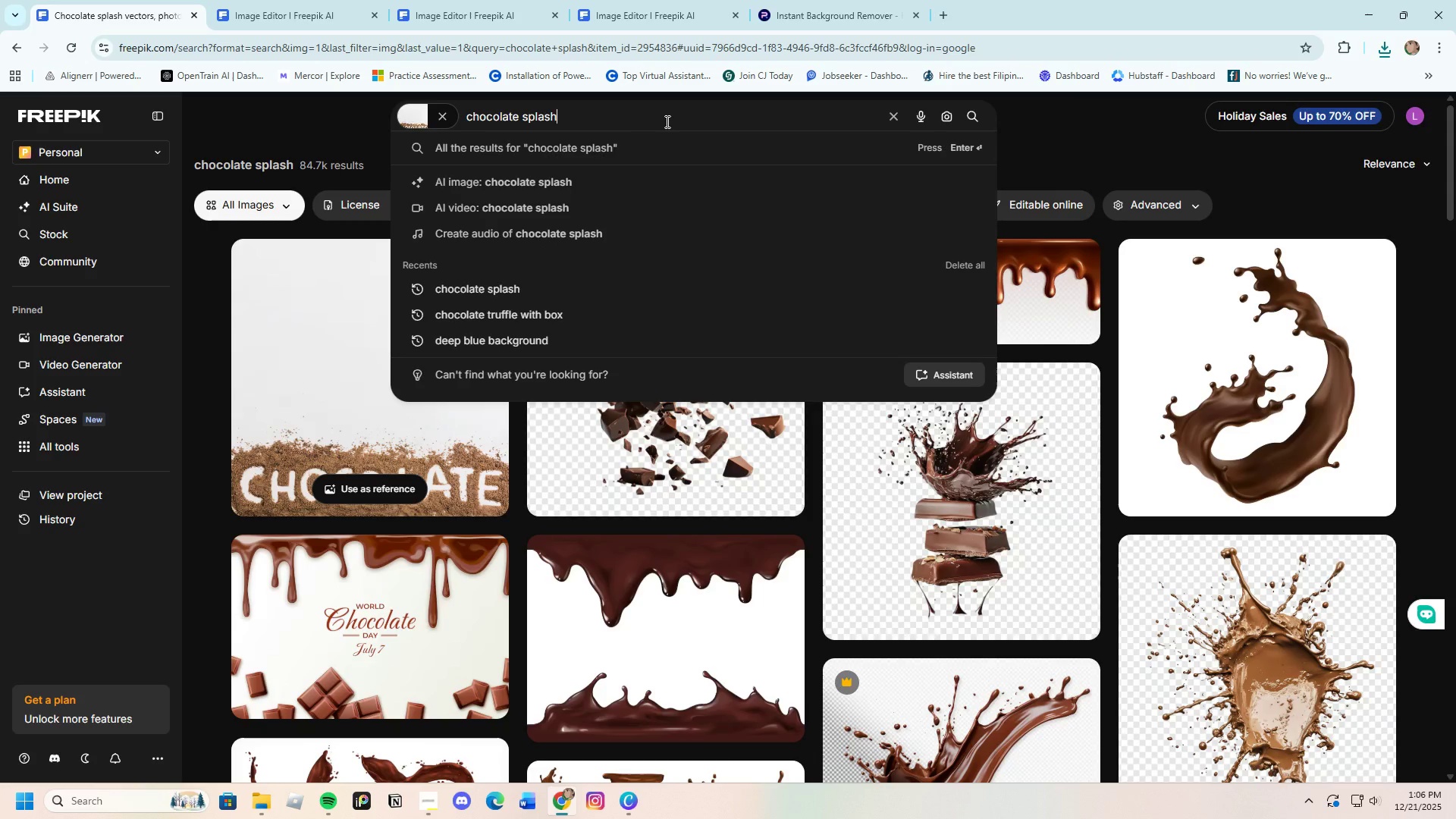 
key(Backspace)
 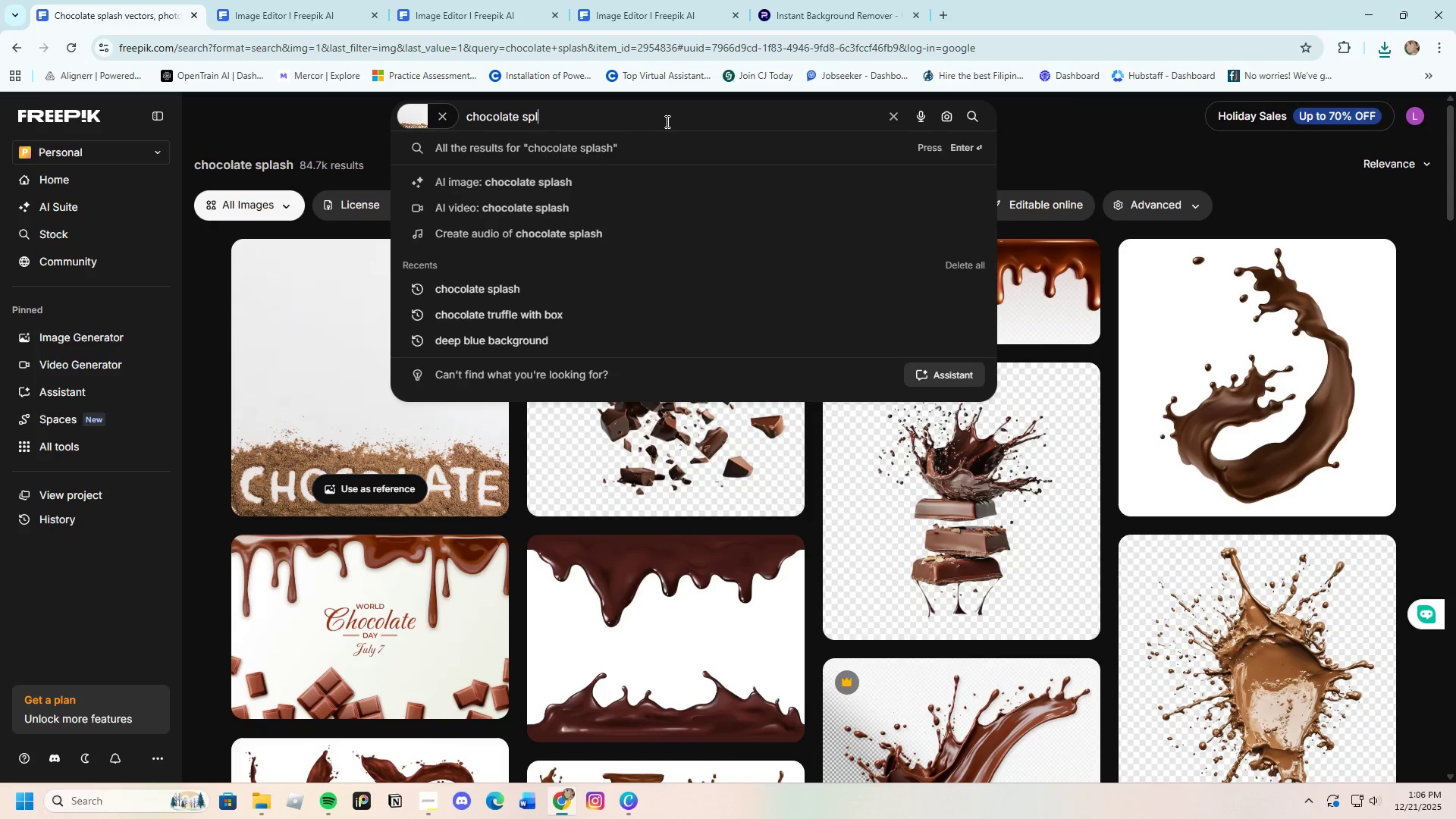 
hold_key(key=Backspace, duration=1.2)
 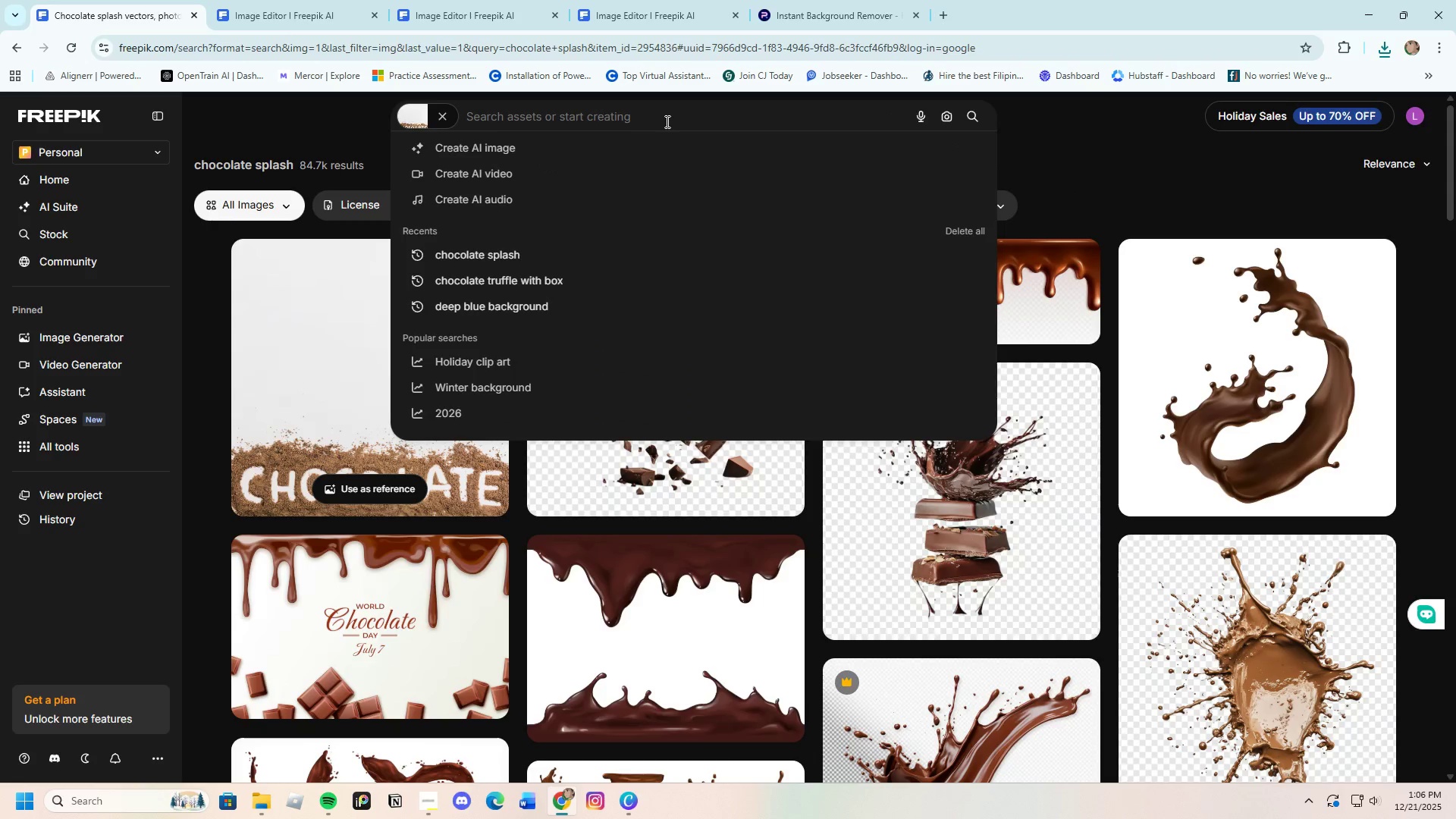 
type(gold christmas ball)
 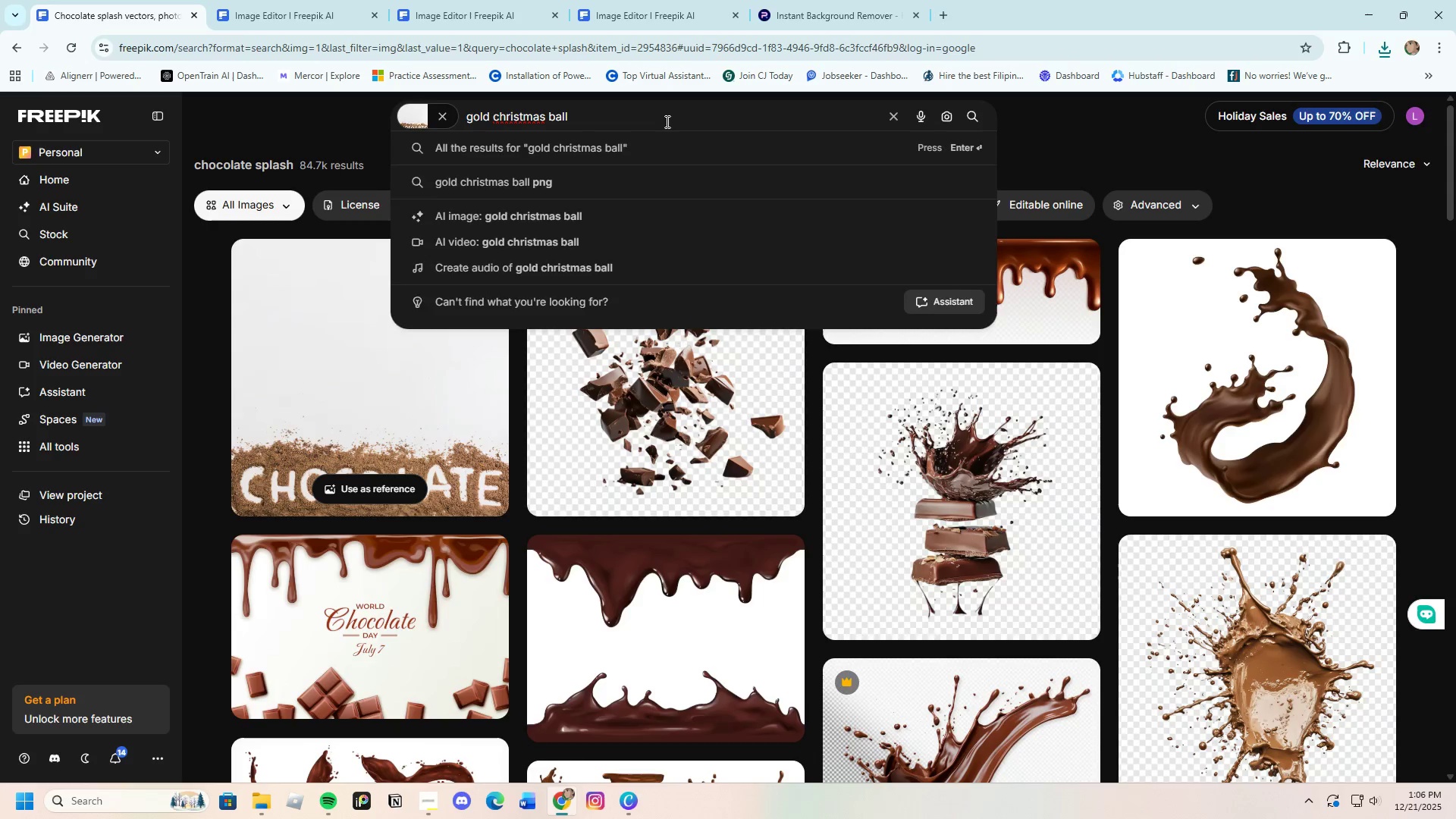 
key(Enter)
 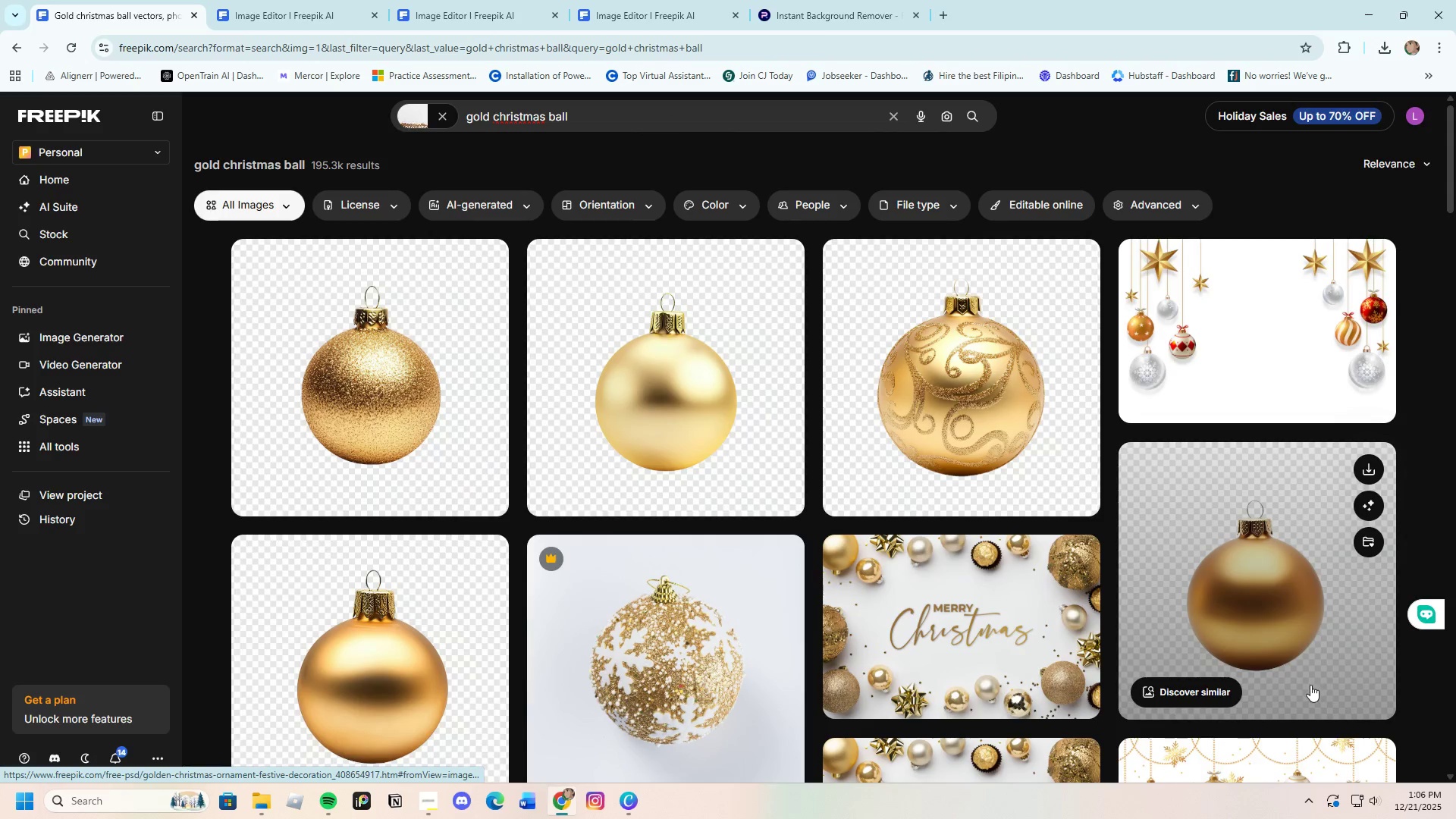 
wait(7.38)
 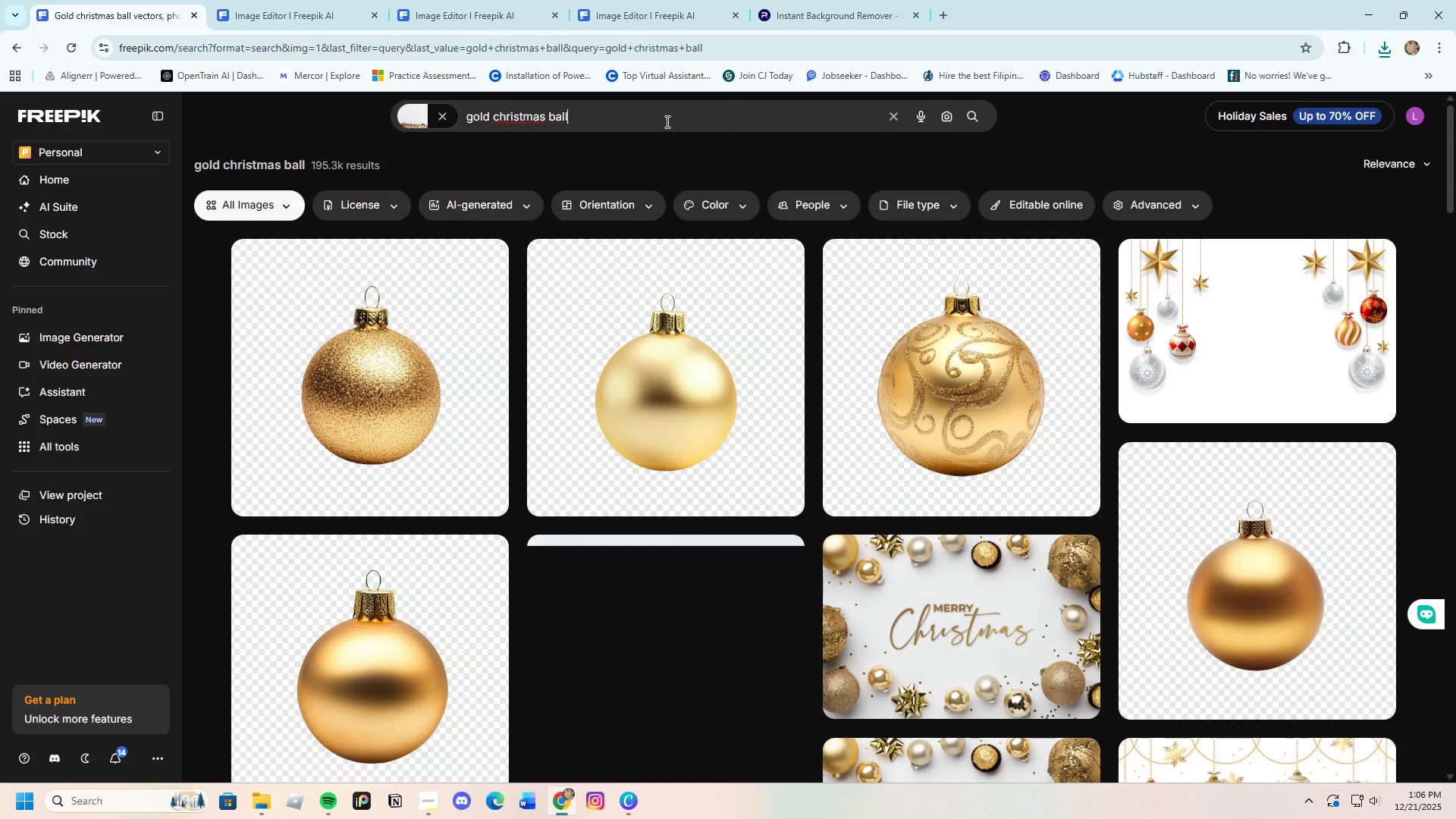 
scroll: coordinate [882, 643], scroll_direction: down, amount: 8.0
 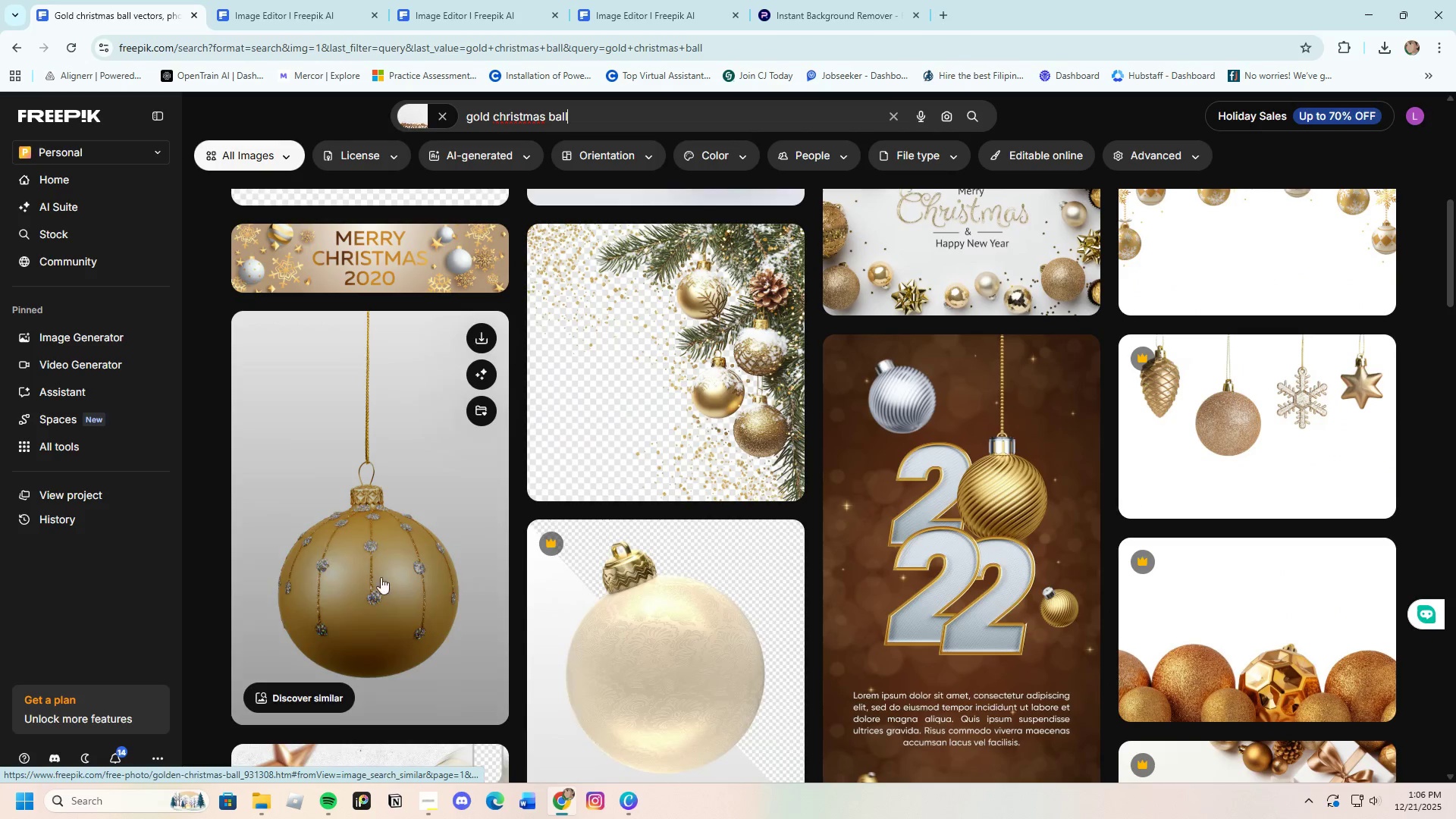 
left_click([383, 554])
 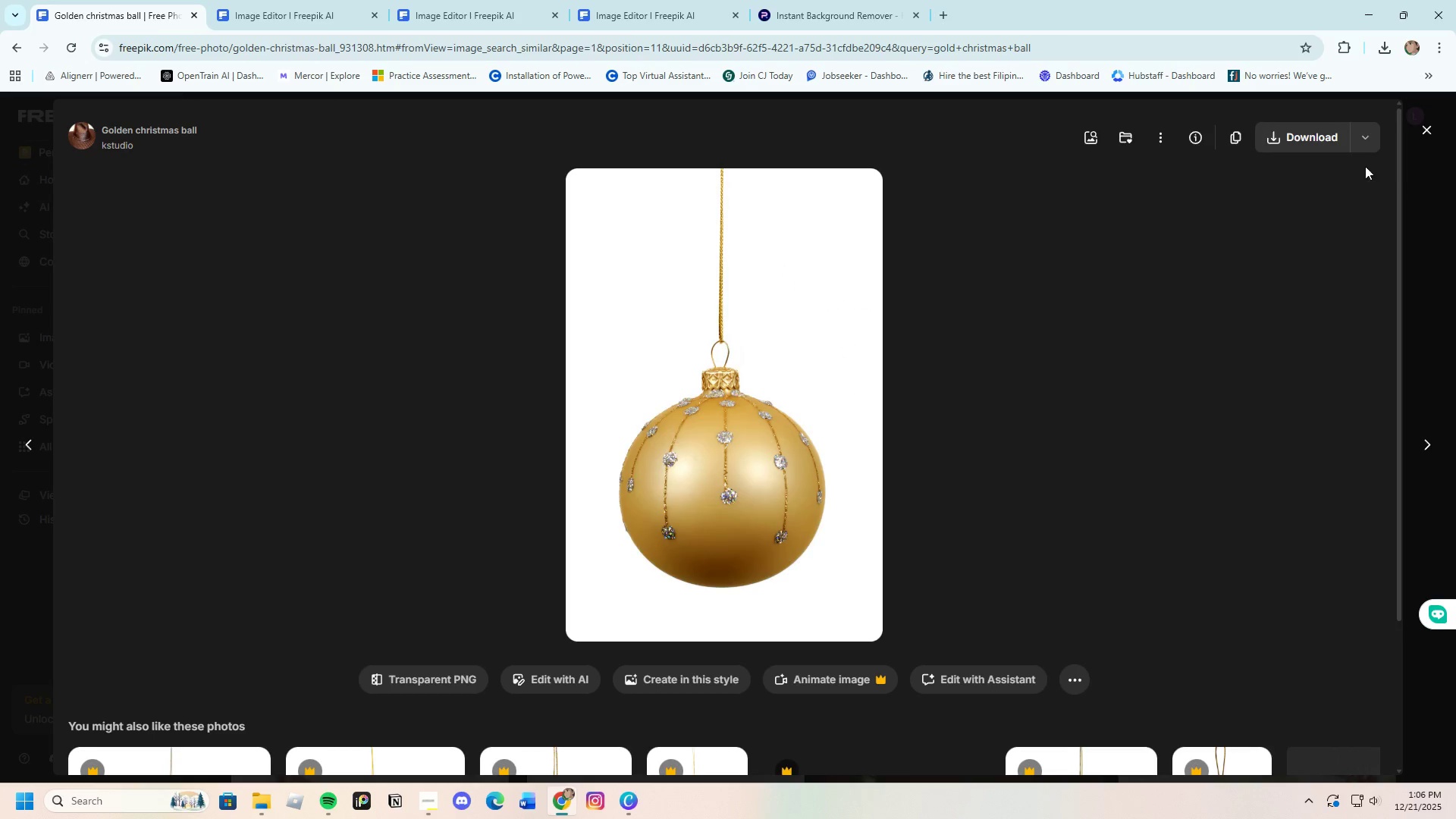 
left_click([1312, 144])
 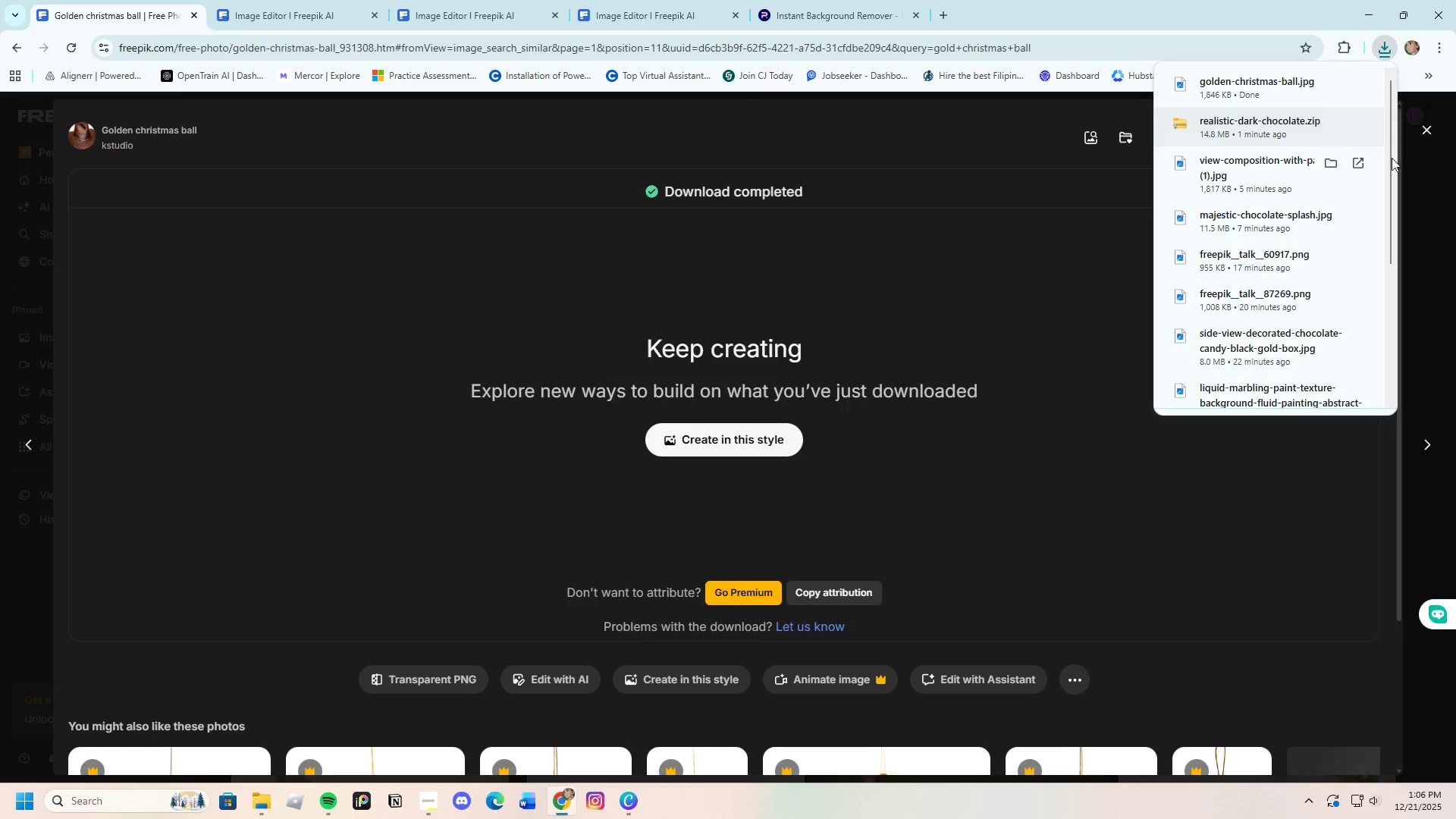 
left_click([1426, 128])
 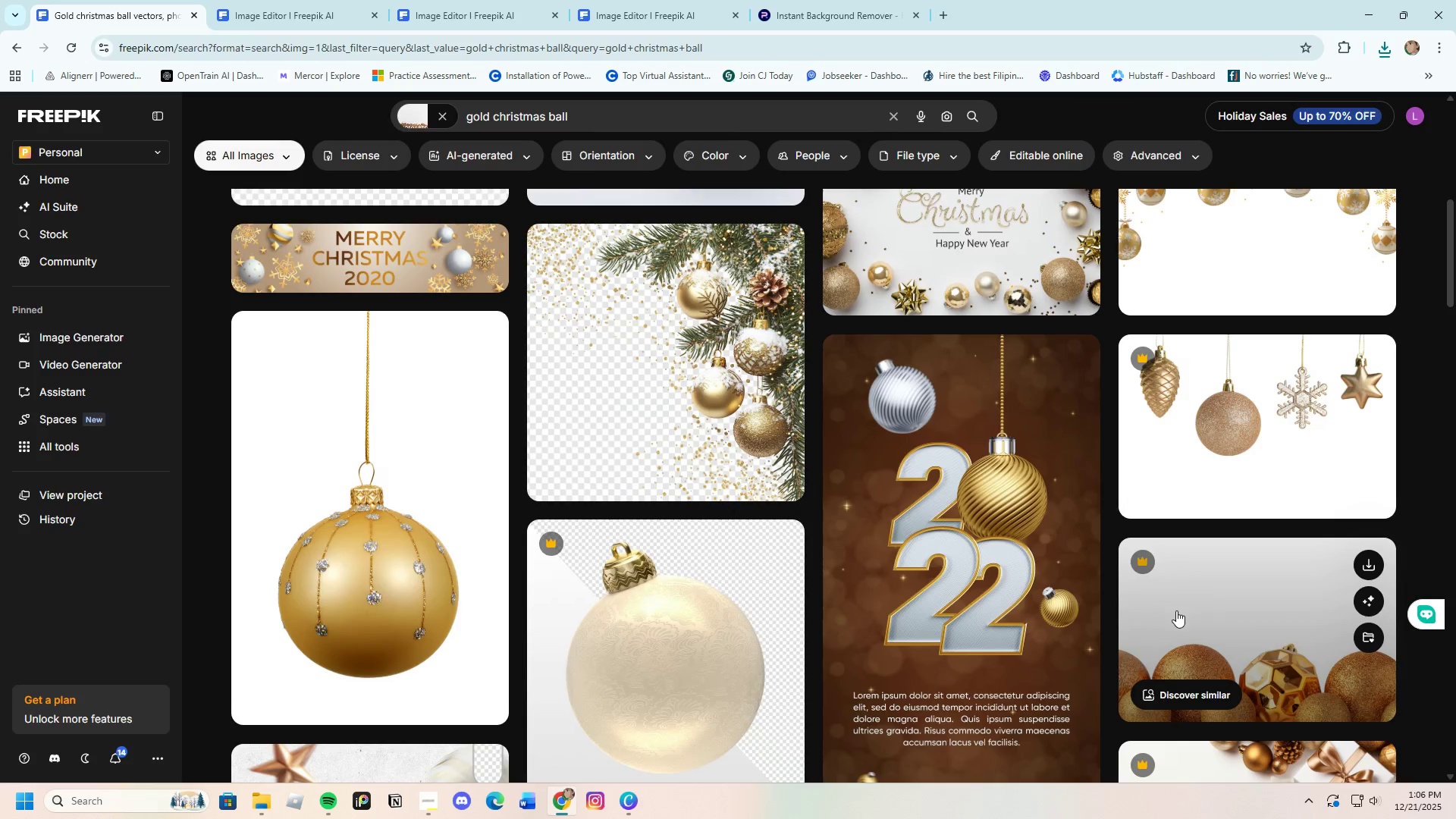 
scroll: coordinate [1207, 686], scroll_direction: up, amount: 4.0
 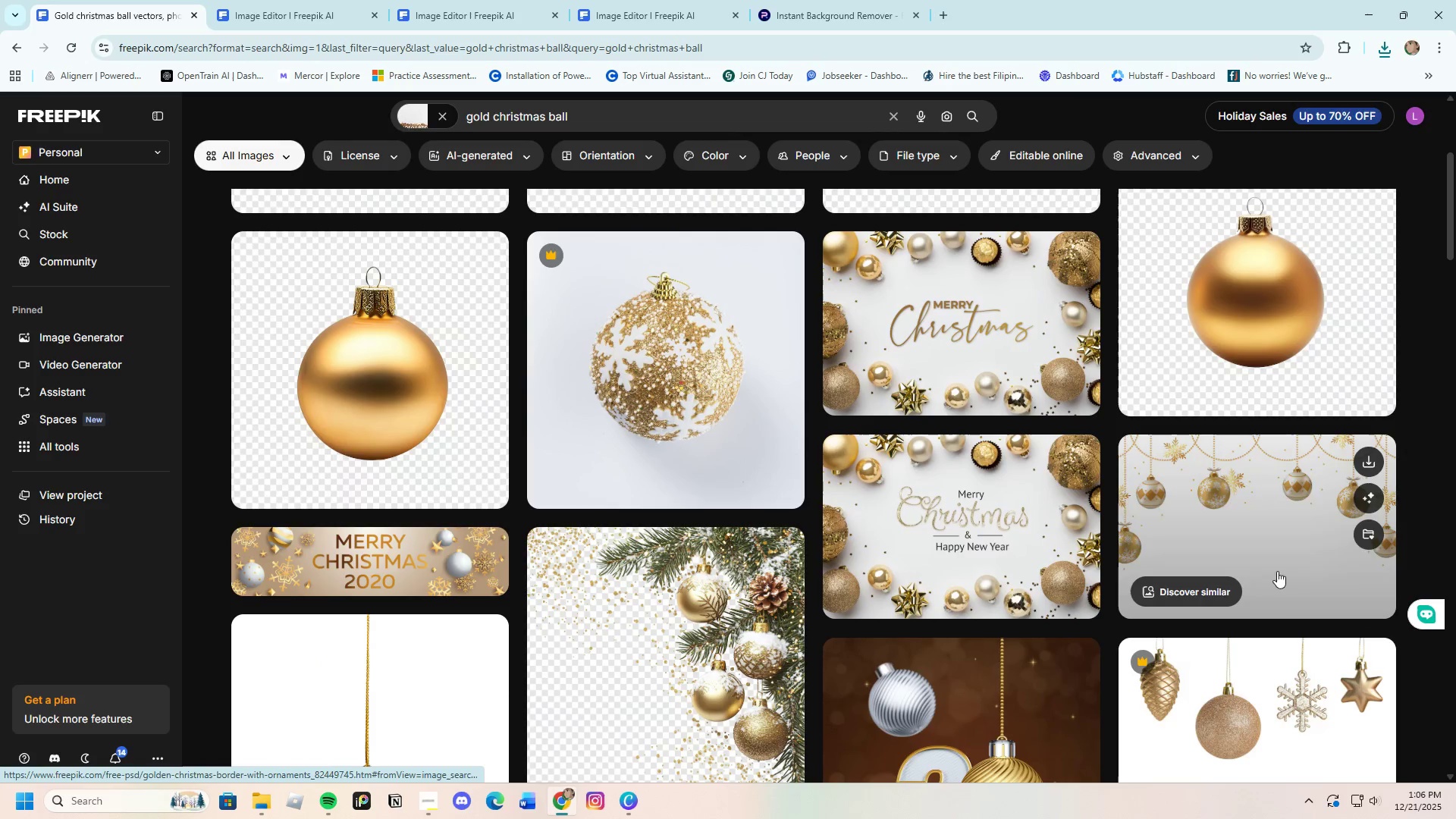 
left_click([1276, 518])
 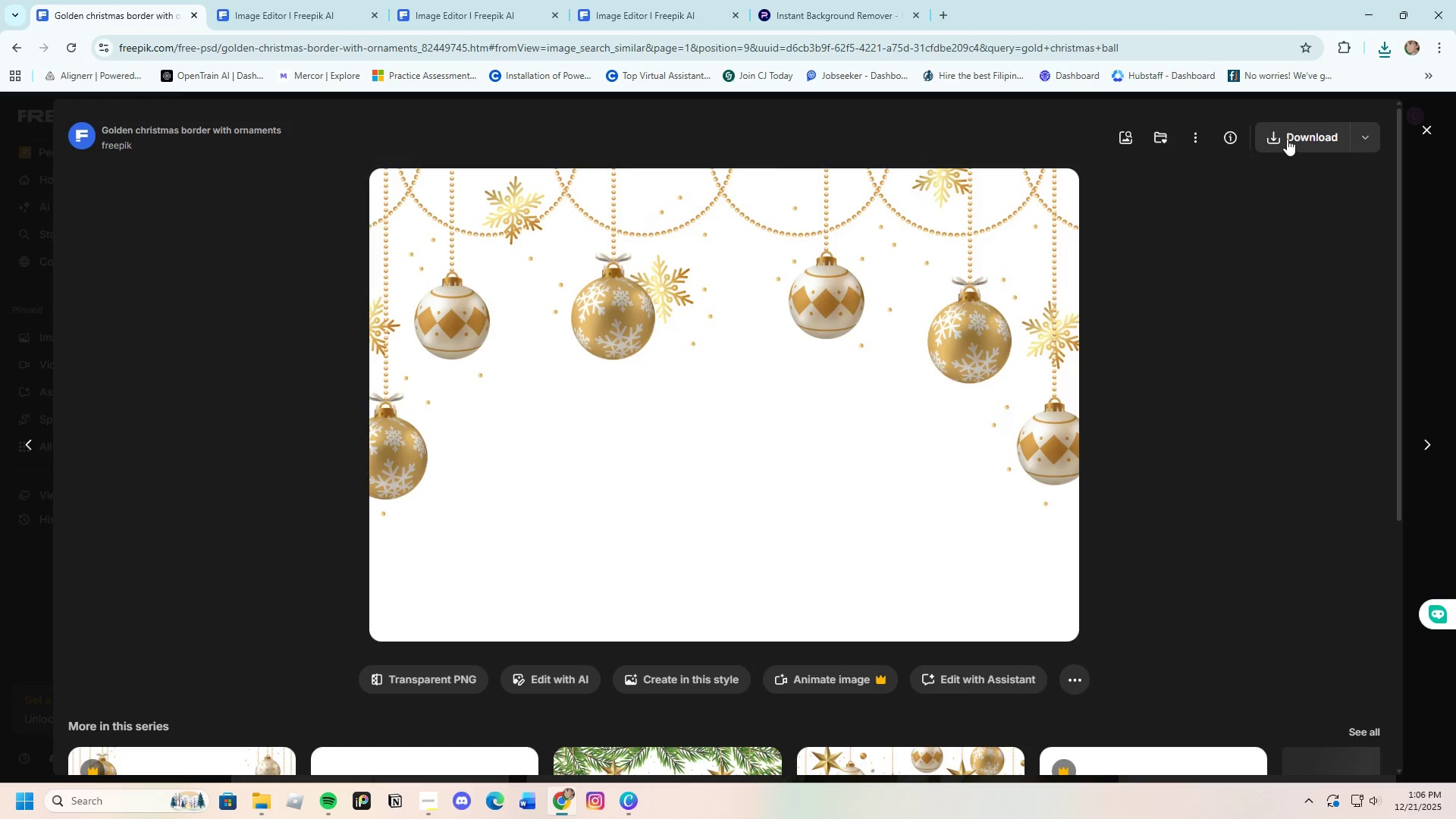 
wait(5.02)
 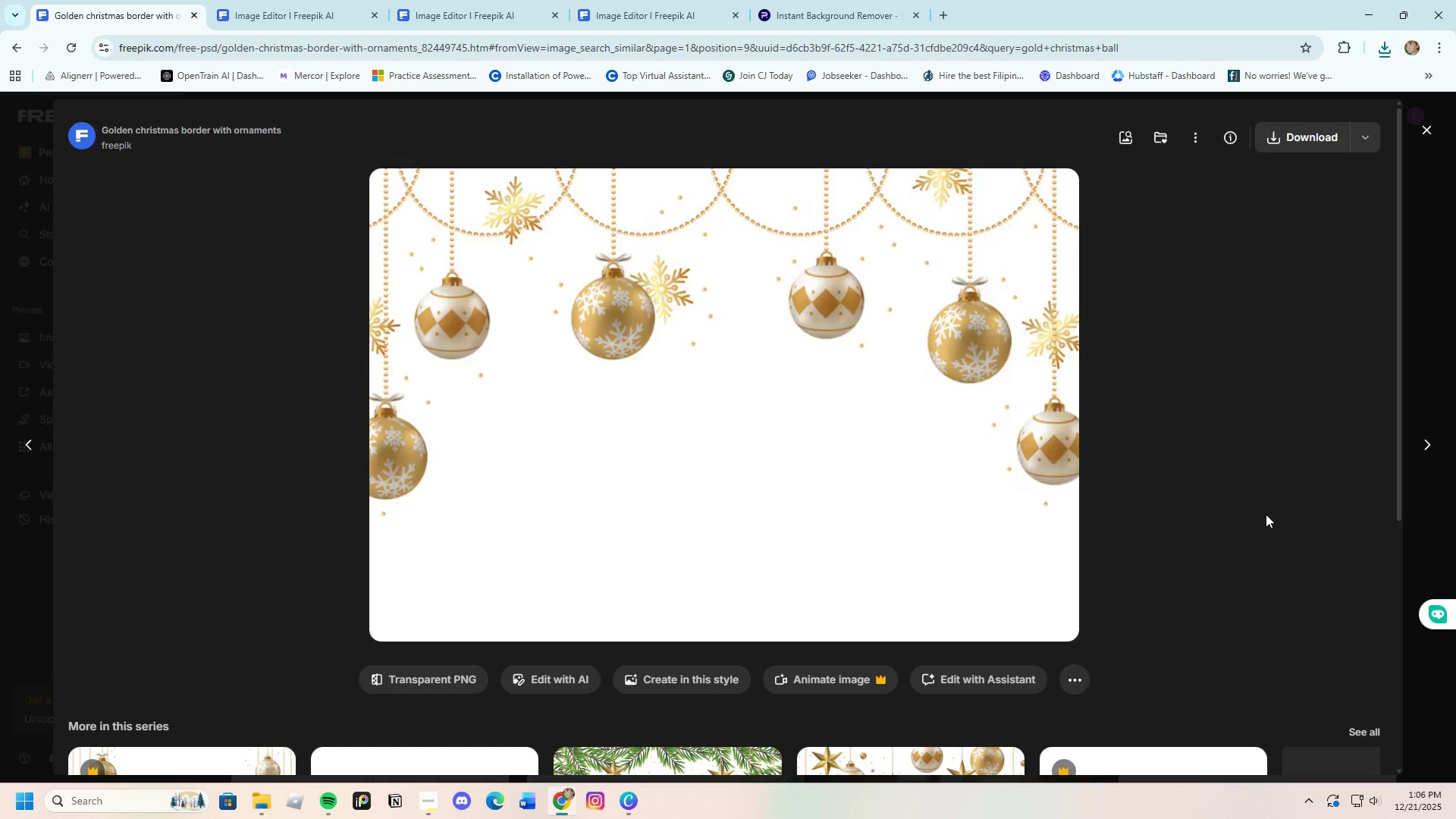 
left_click([1287, 139])
 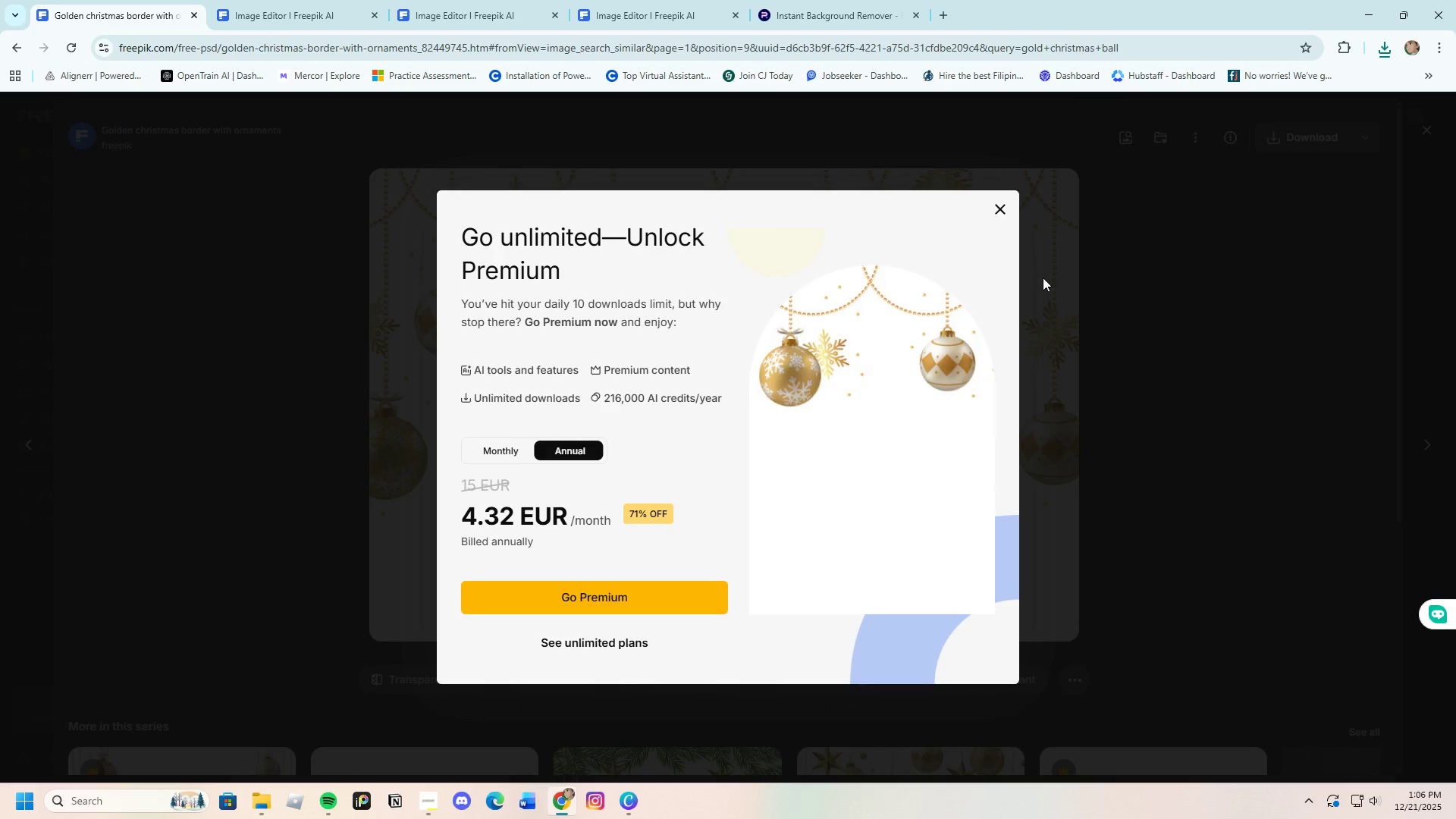 
left_click([990, 209])
 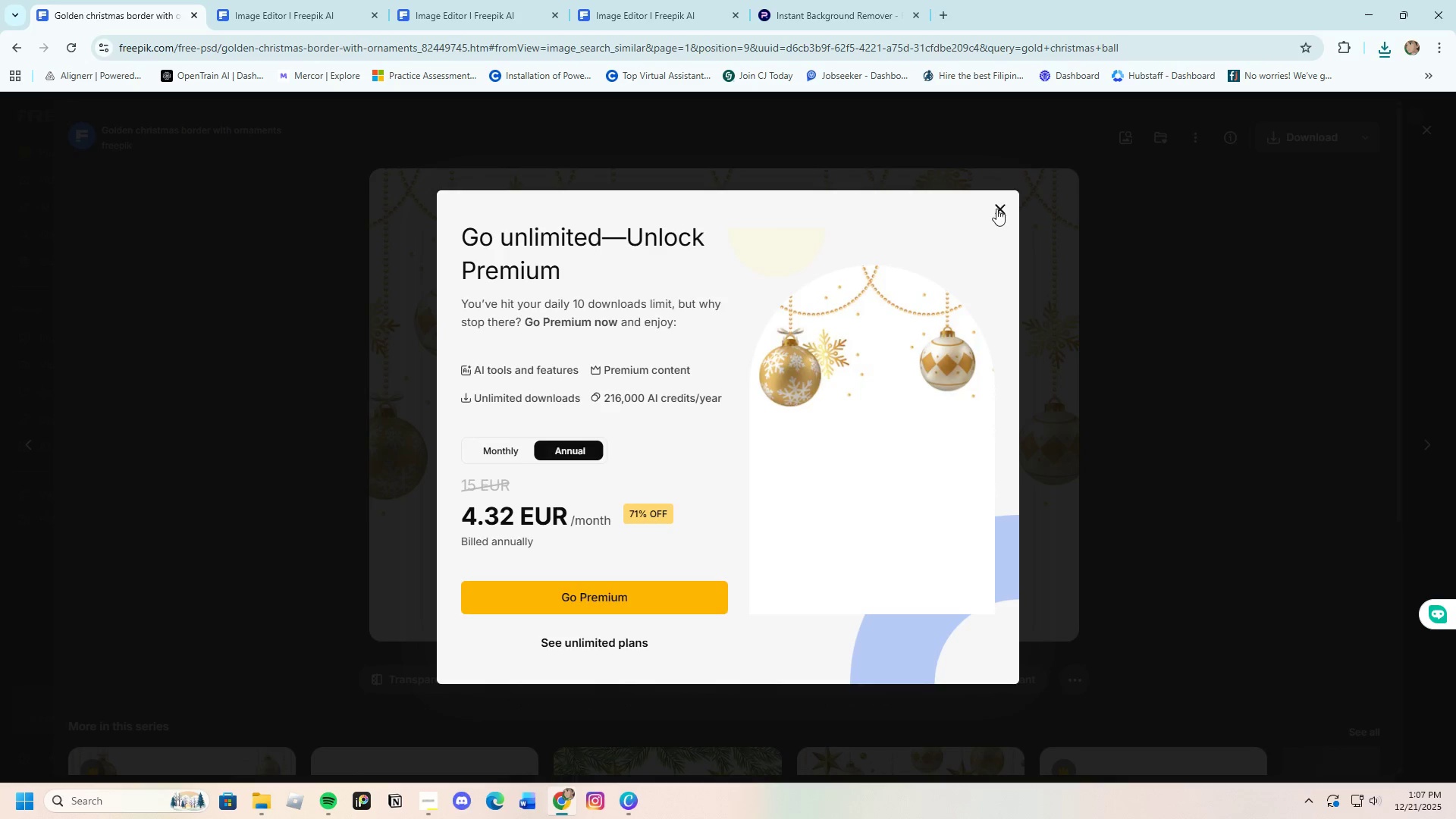 
left_click([996, 209])
 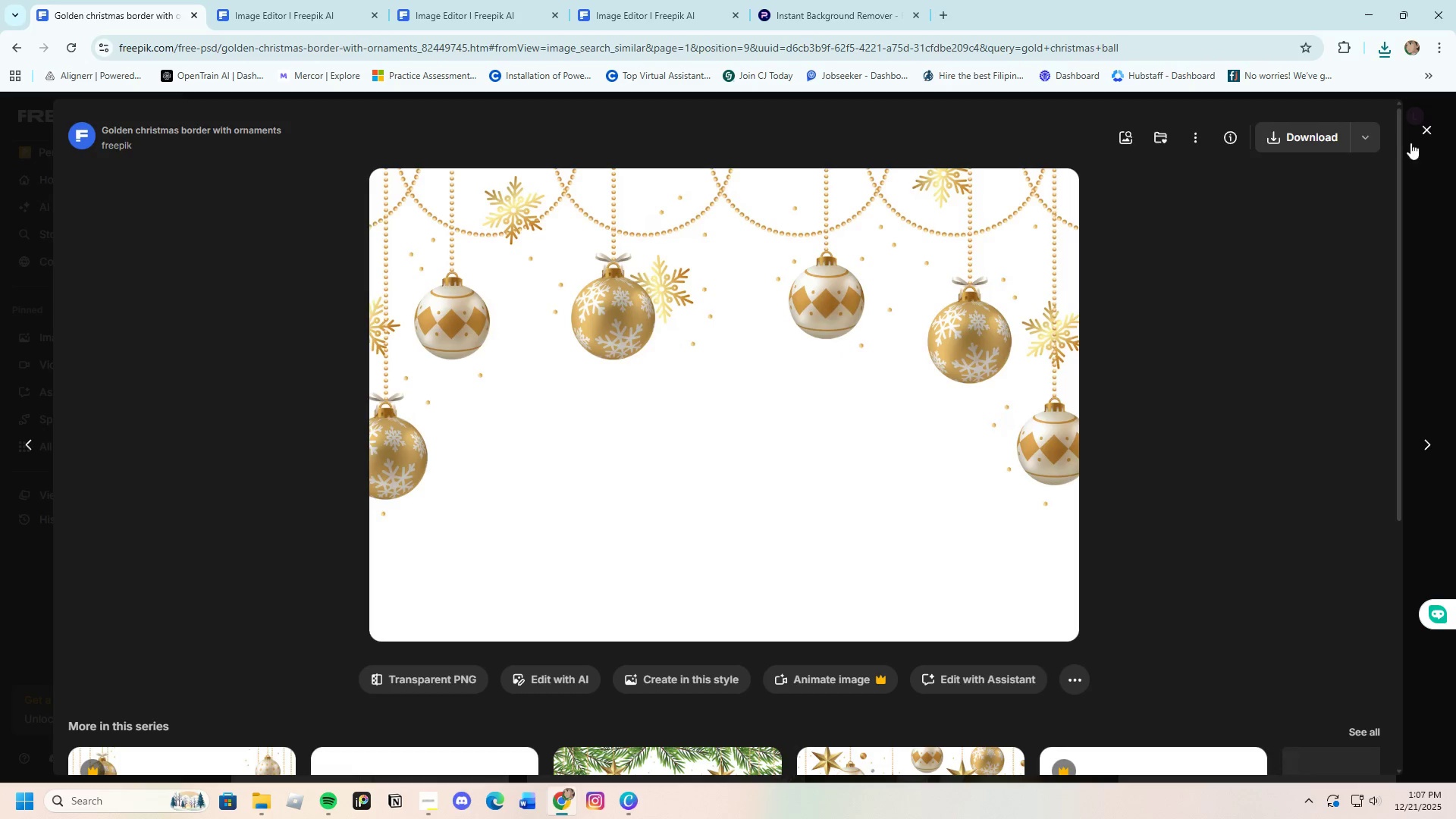 
left_click([1427, 131])
 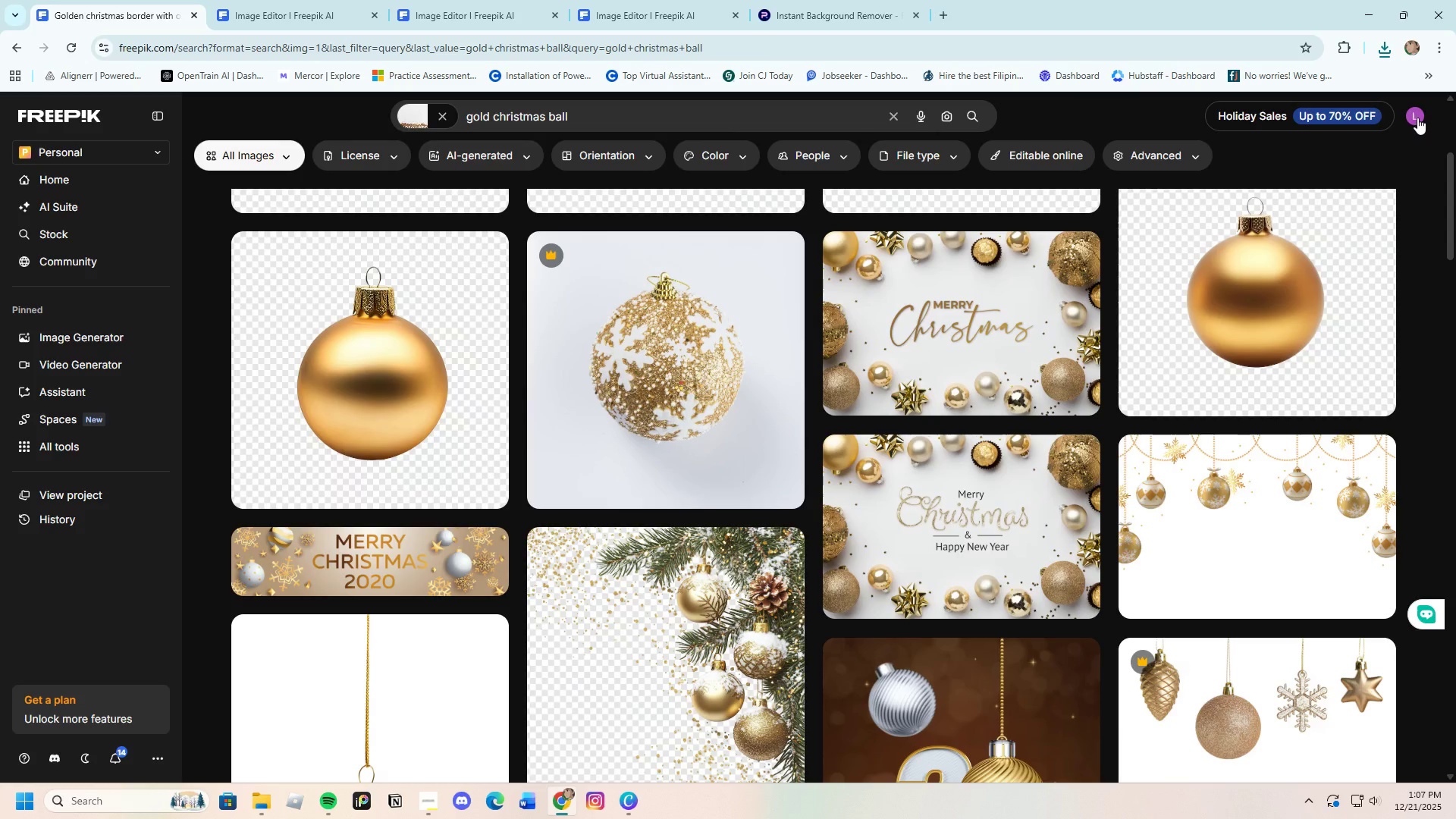 
left_click([1417, 113])
 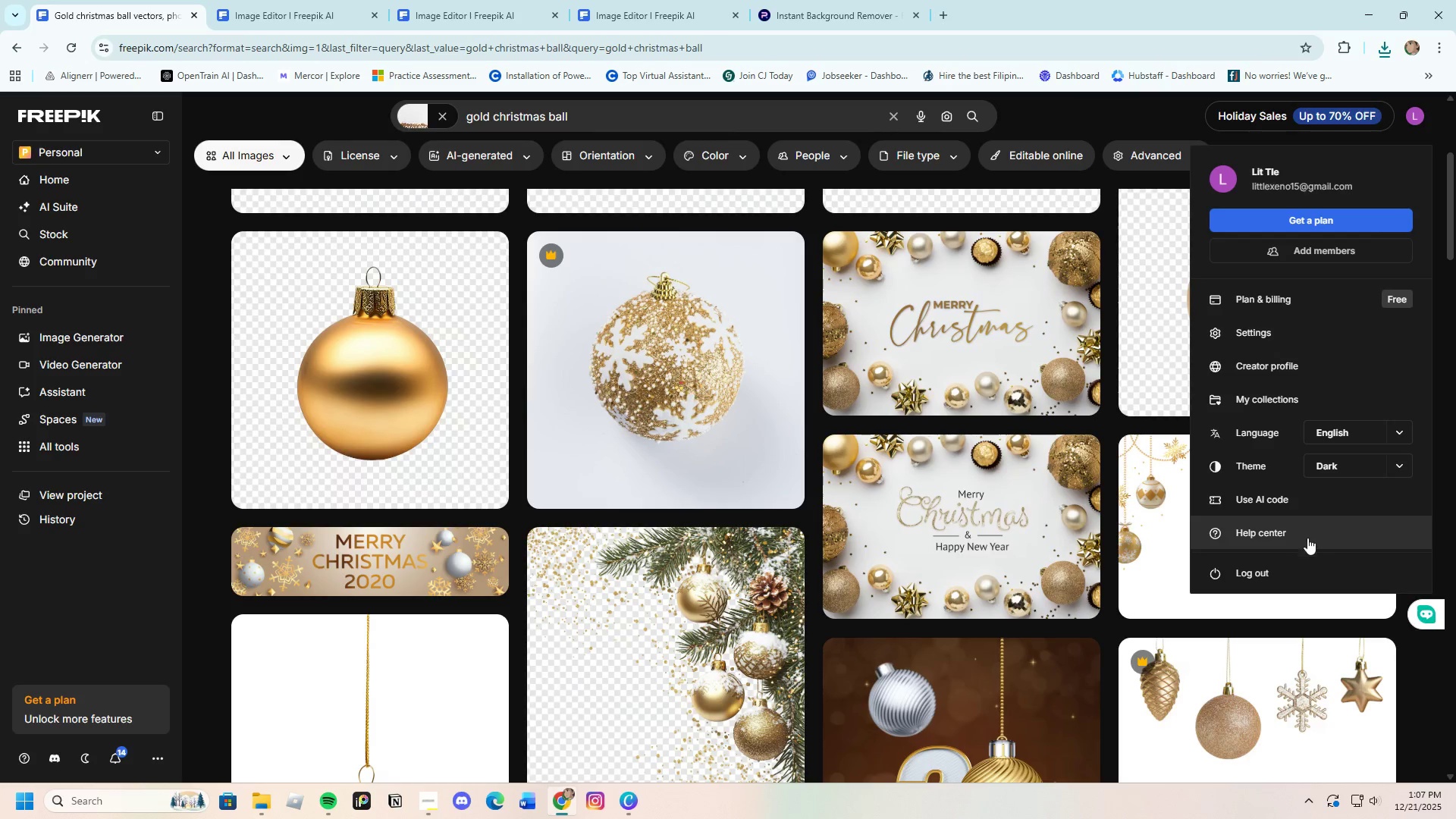 
left_click([1289, 573])
 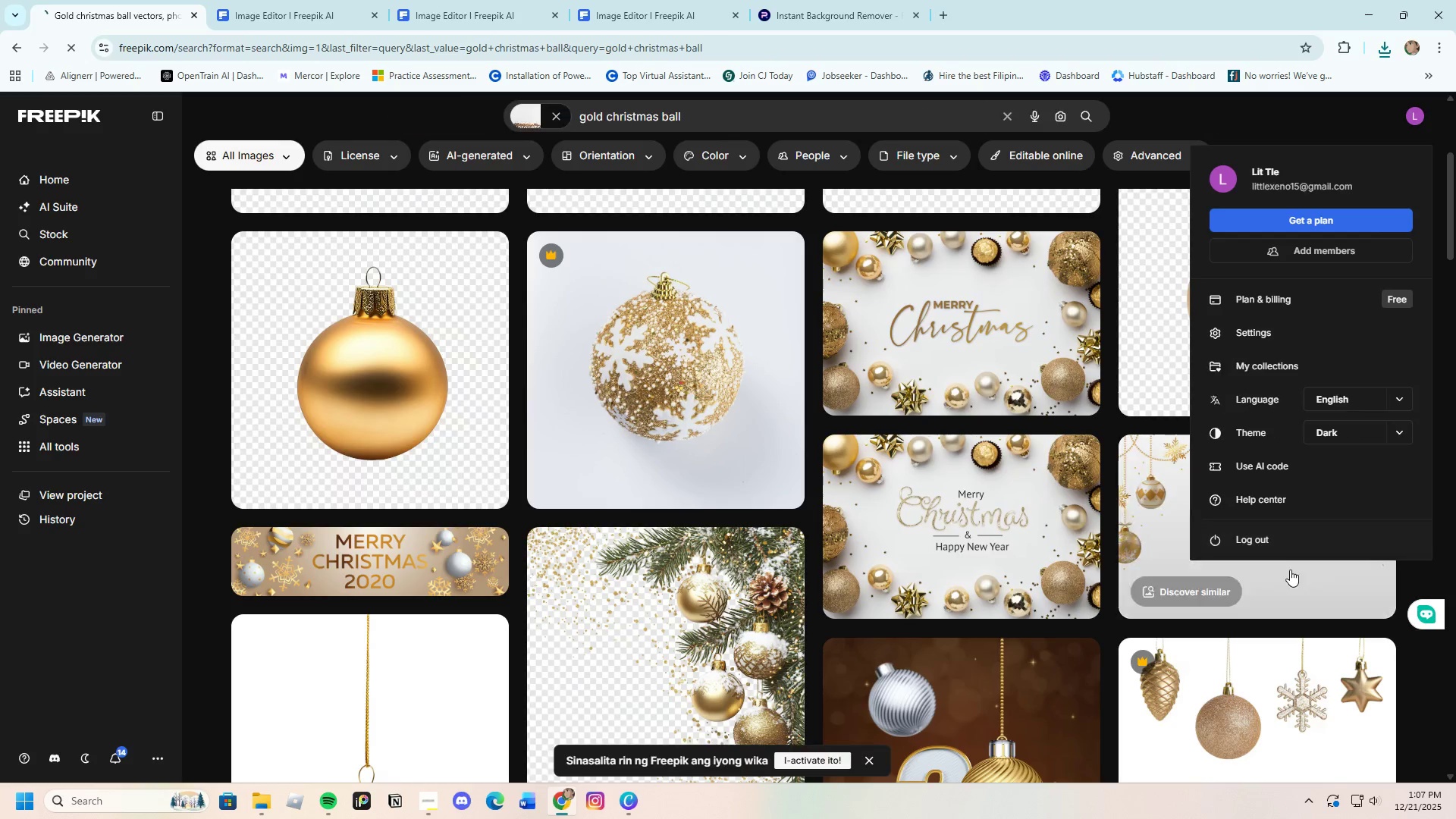 
mouse_move([1279, 534])
 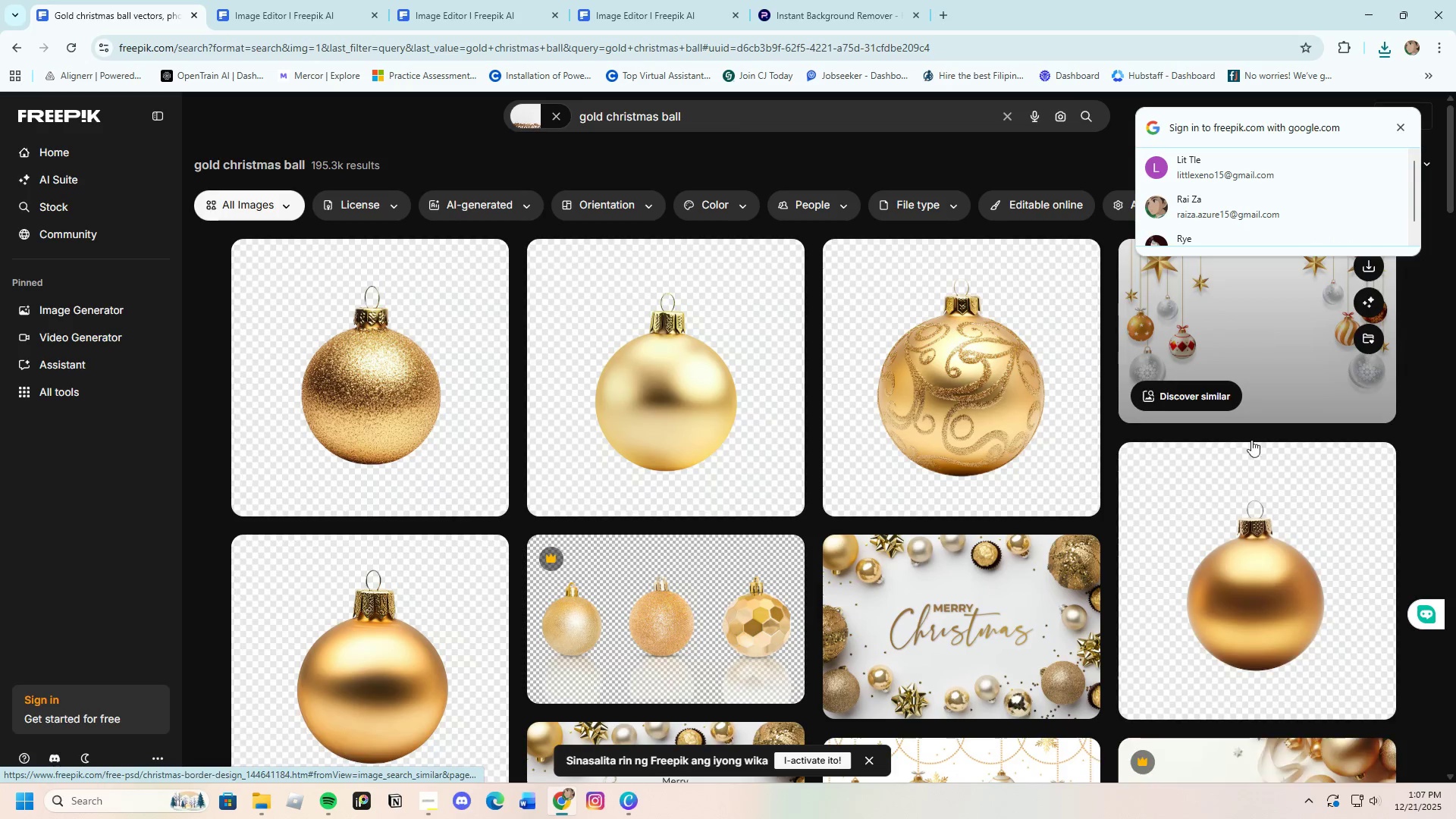 
scroll: coordinate [1151, 659], scroll_direction: down, amount: 8.0
 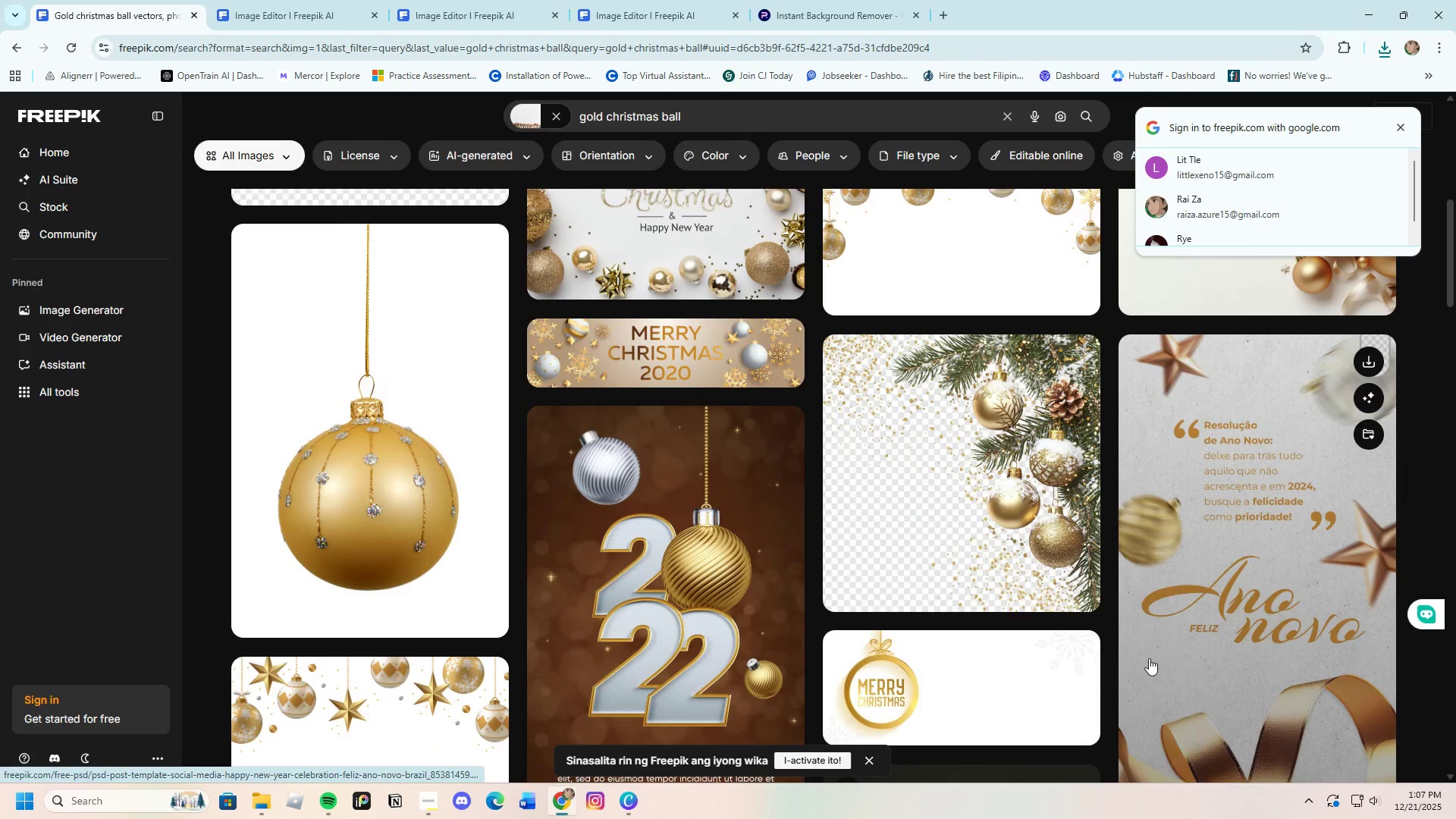 
scroll: coordinate [1149, 658], scroll_direction: up, amount: 3.0
 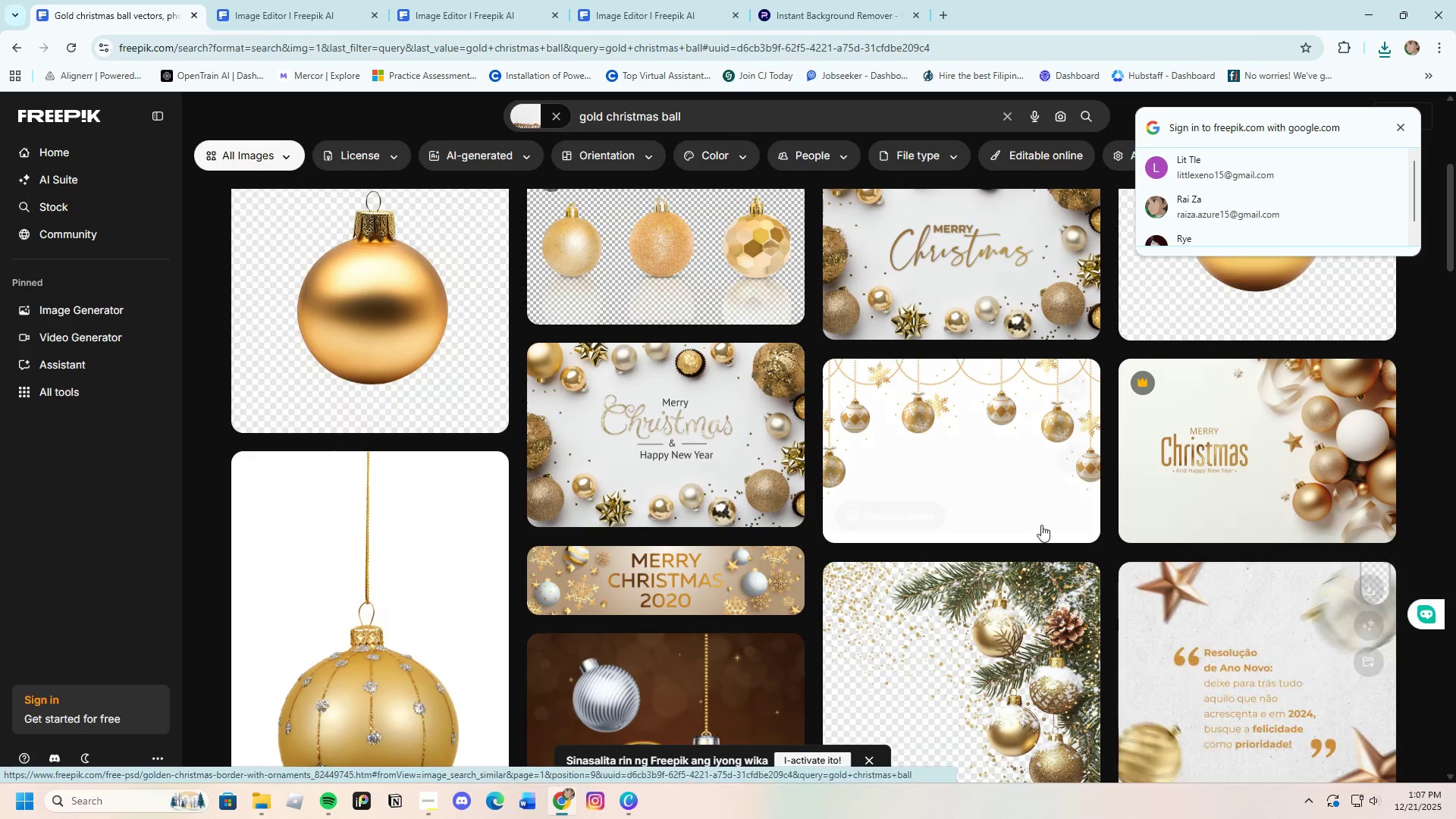 
left_click([1040, 512])
 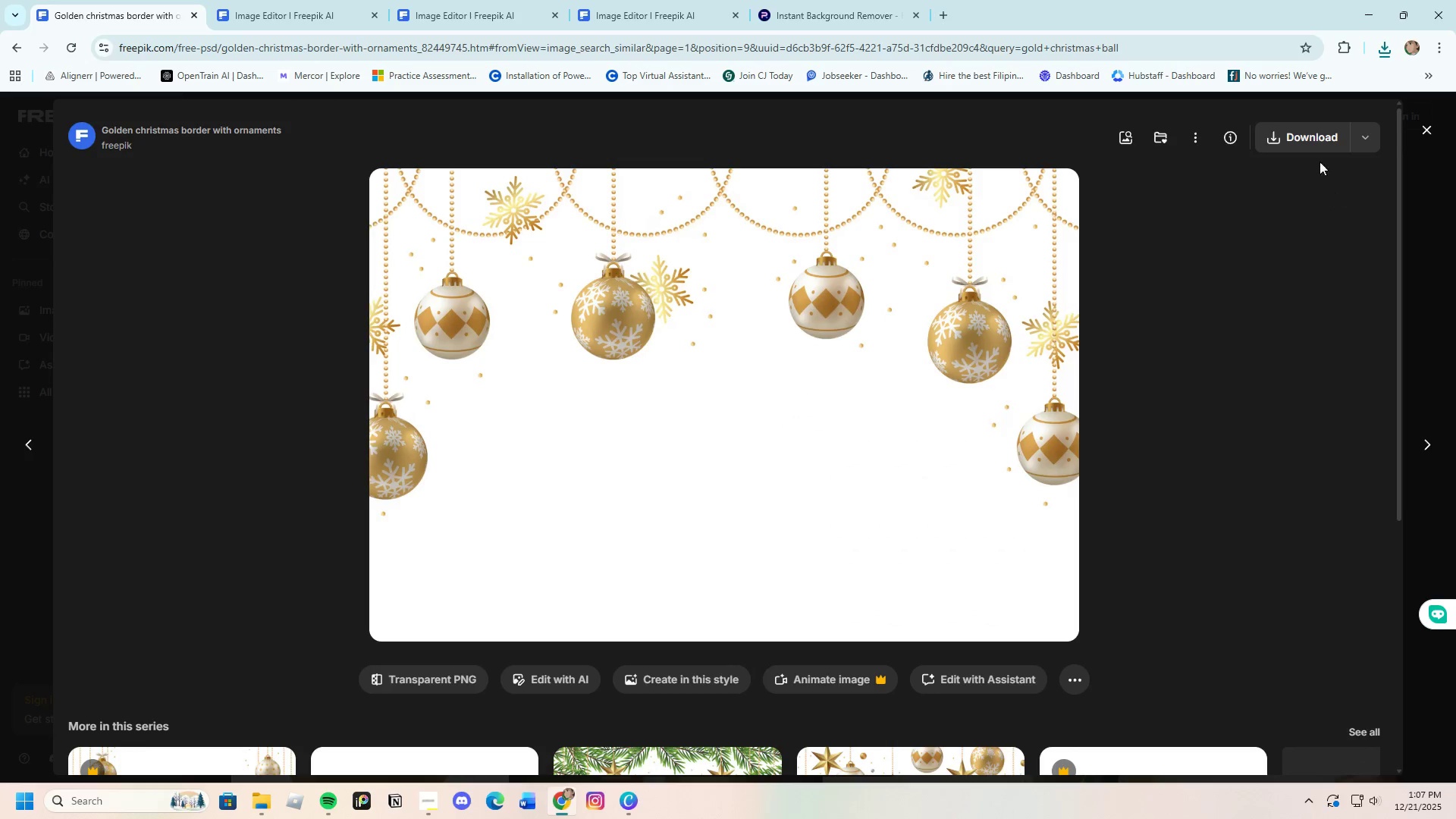 
left_click([1296, 136])
 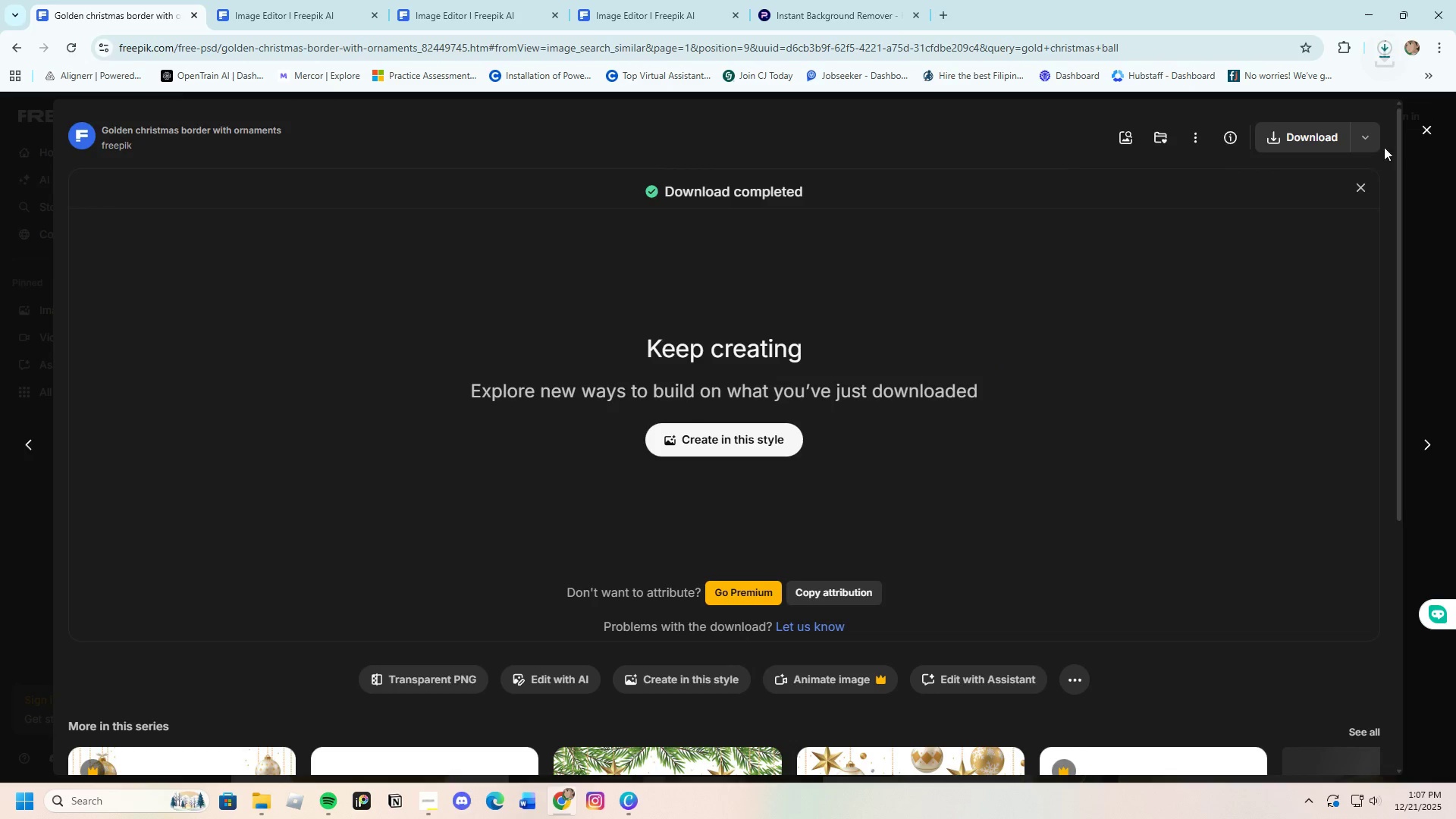 
left_click([1420, 132])
 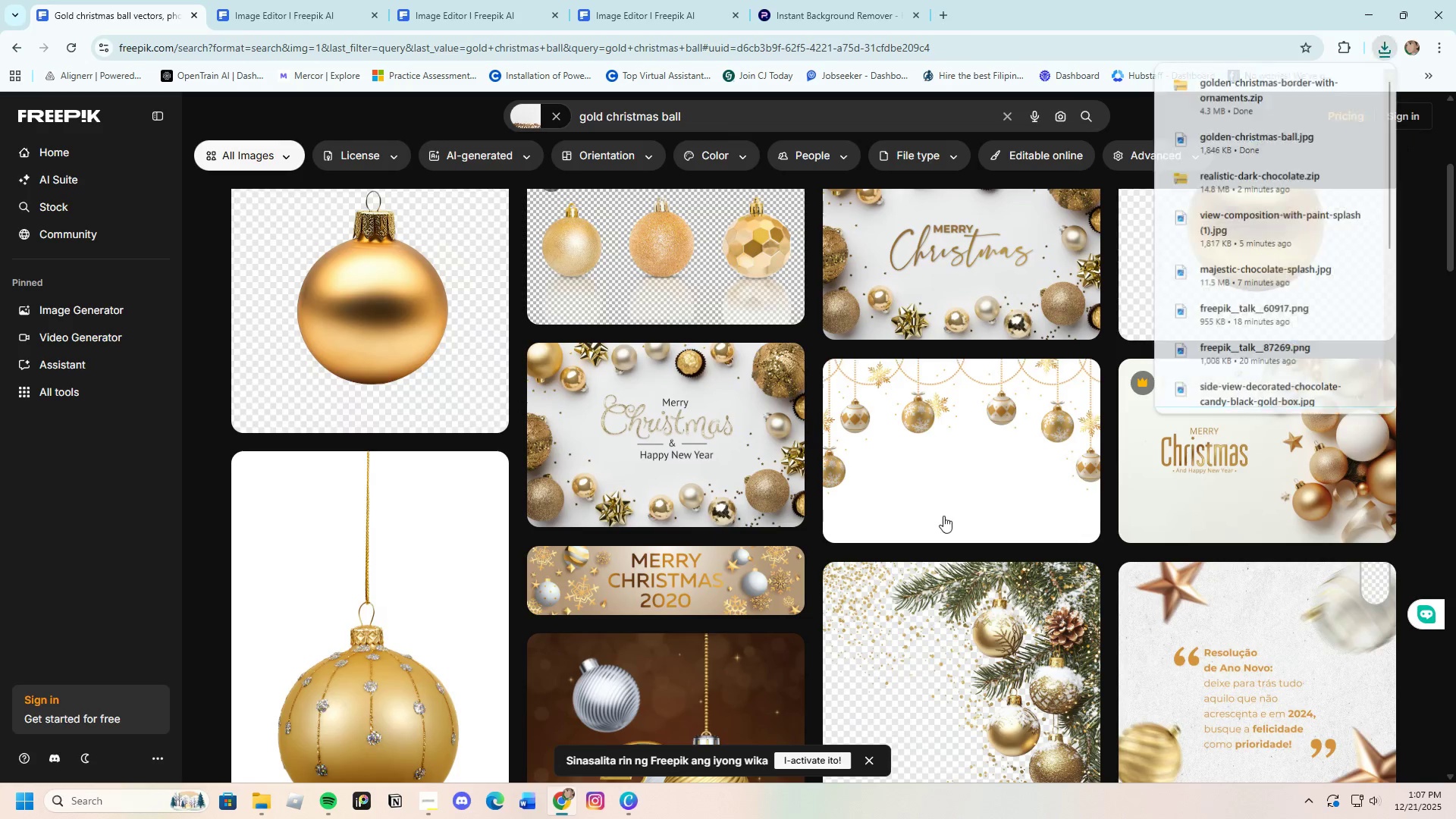 
scroll: coordinate [783, 634], scroll_direction: down, amount: 11.0
 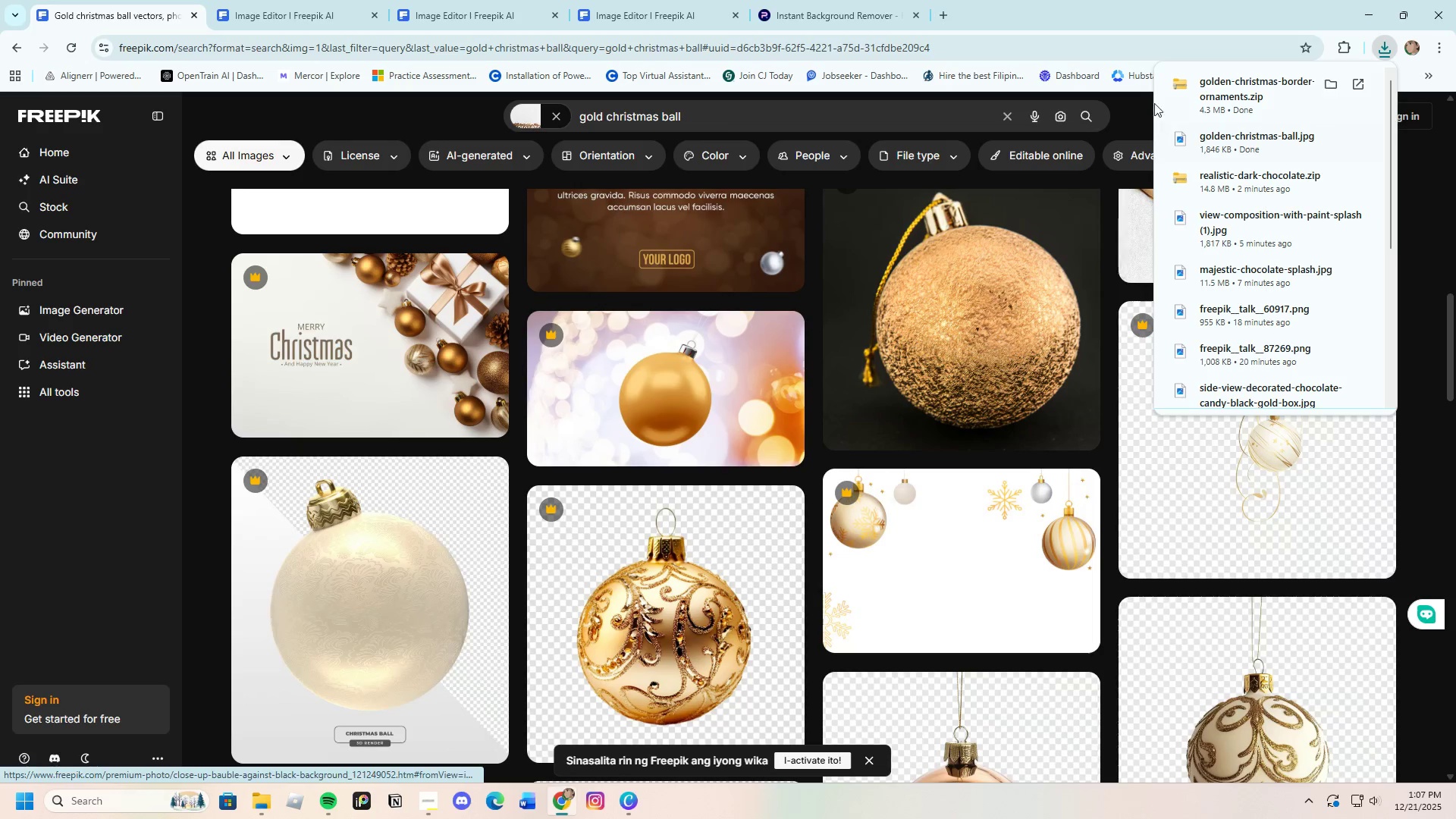 
left_click([1060, 4])
 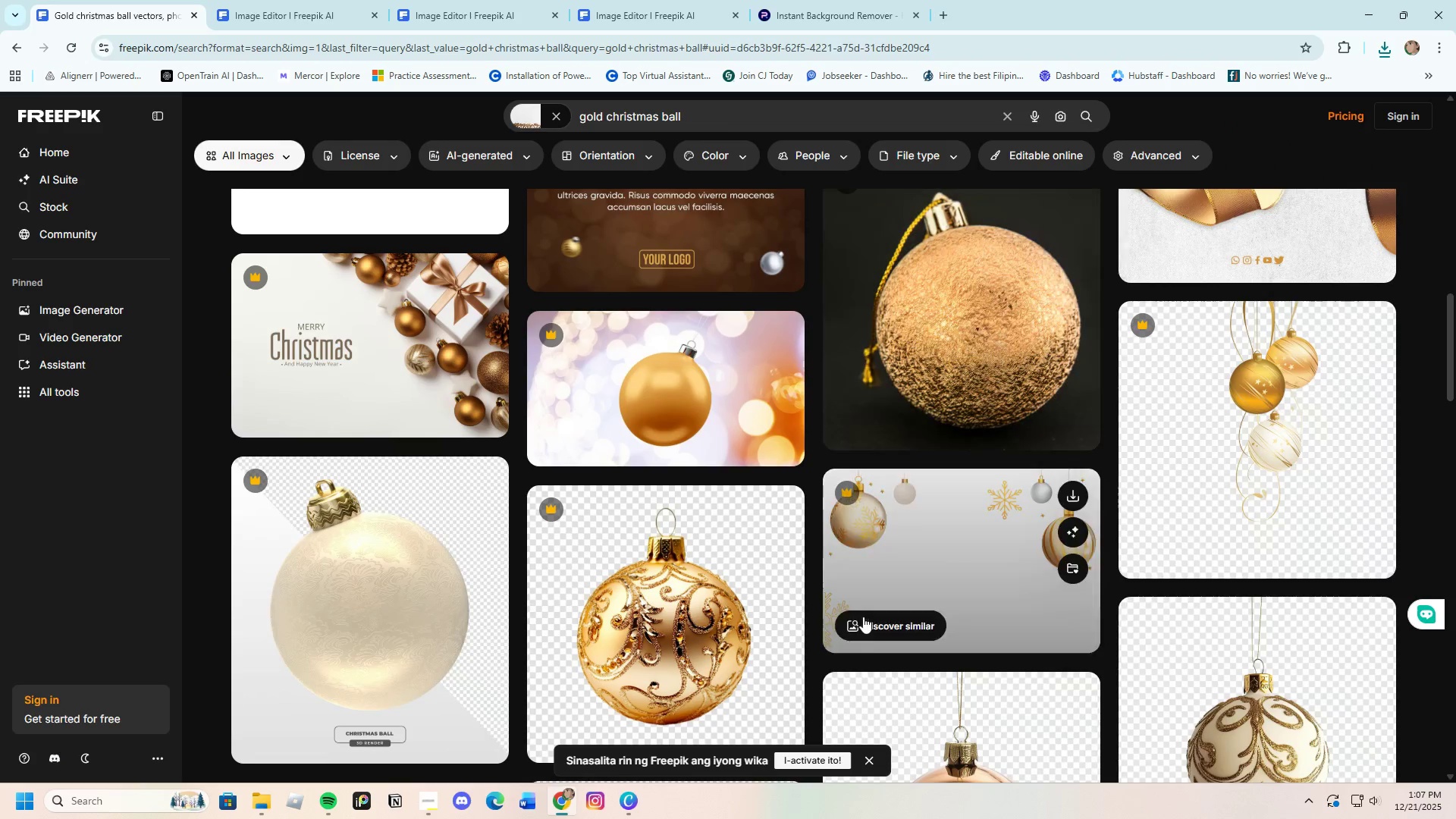 
scroll: coordinate [868, 630], scroll_direction: down, amount: 15.0
 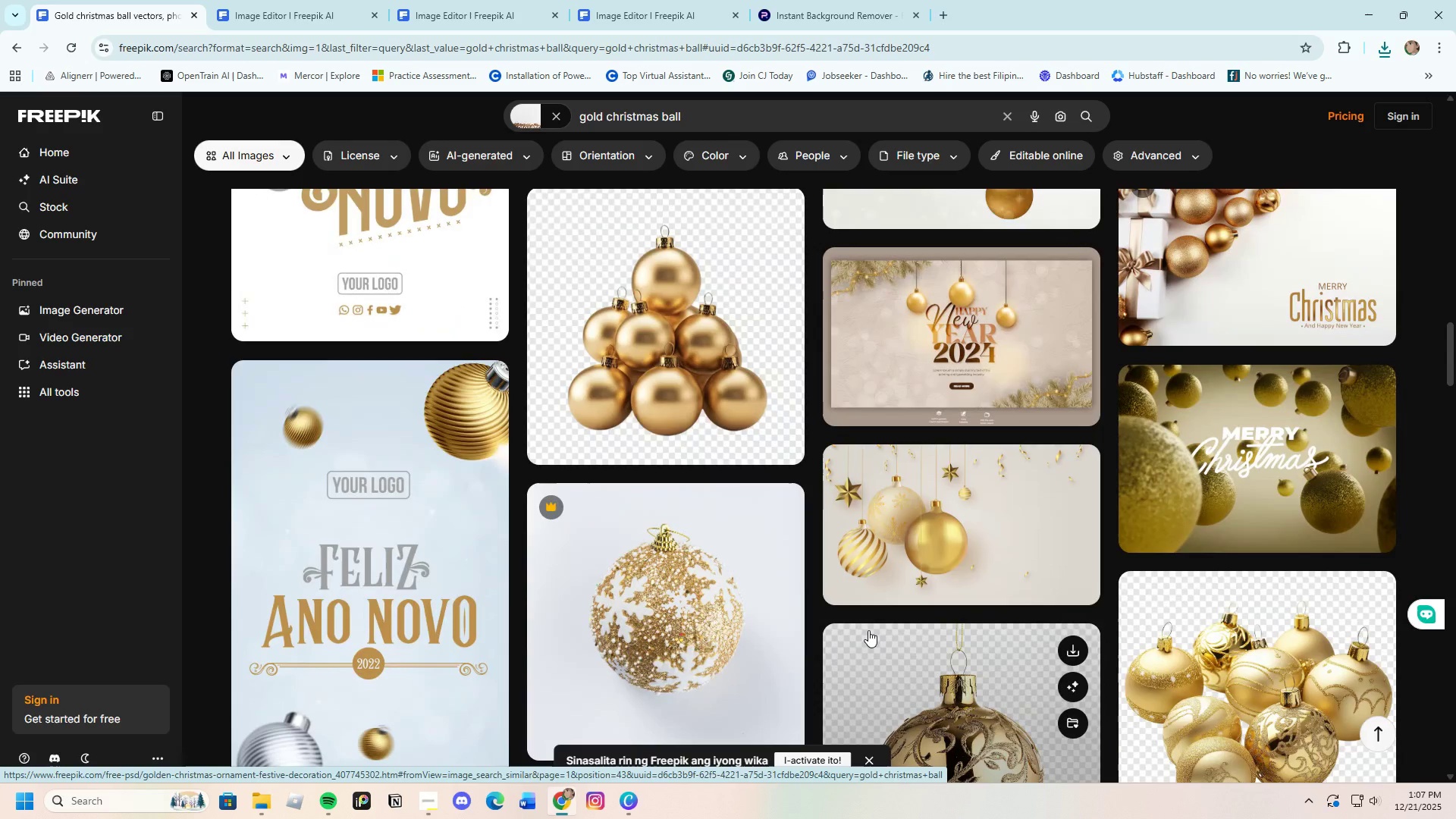 
left_click([989, 515])
 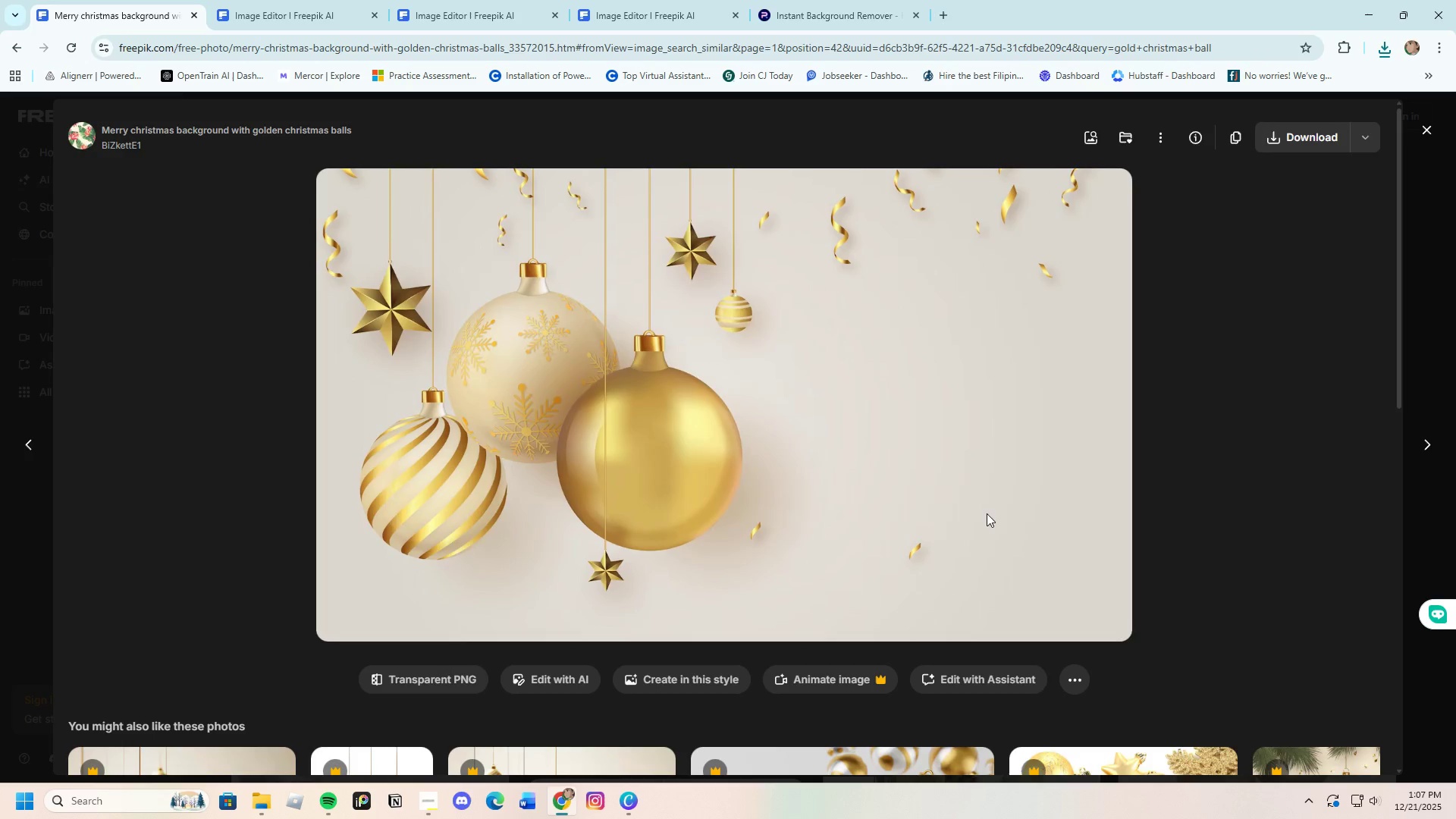 
wait(9.31)
 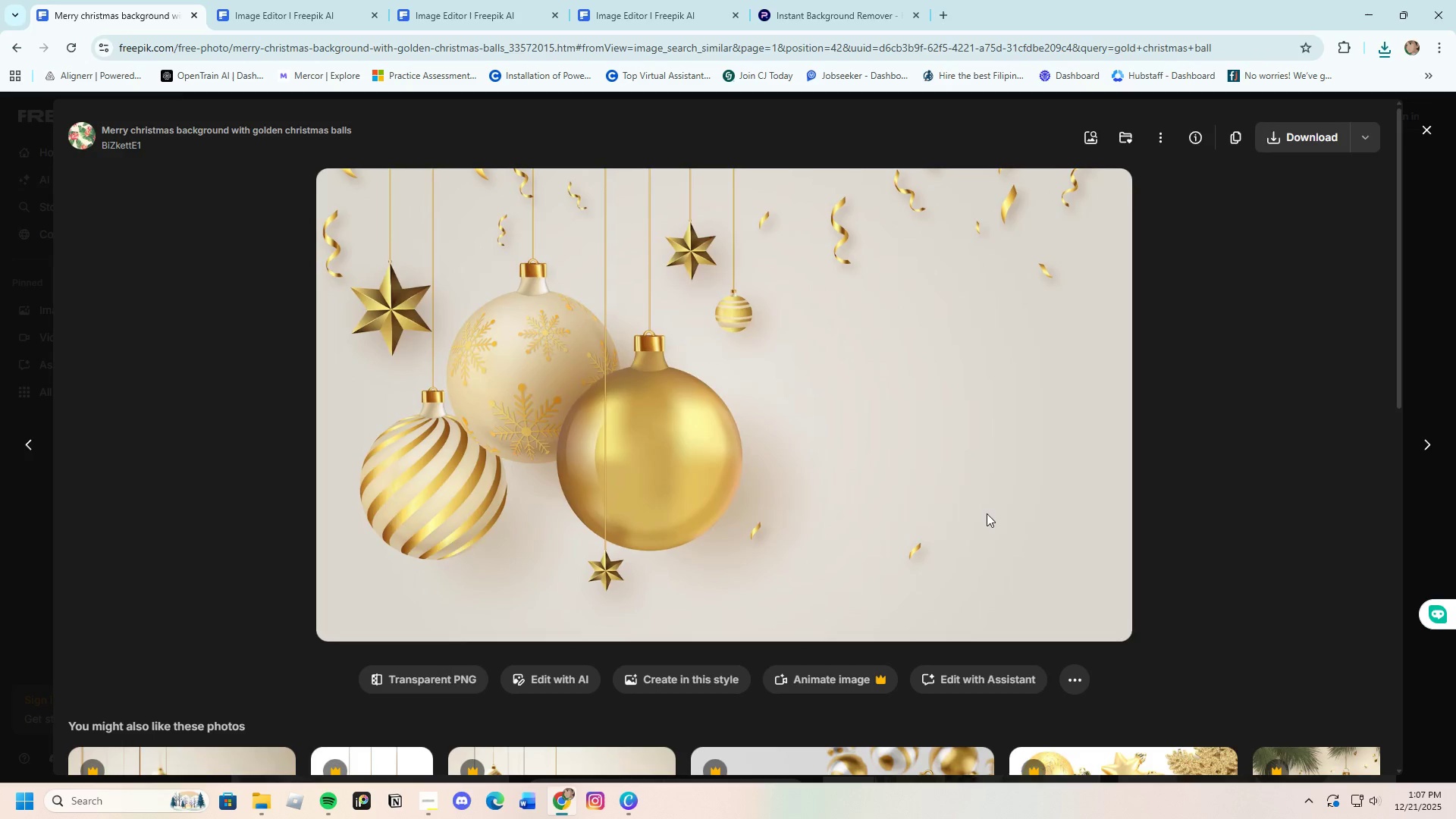 
left_click([1269, 133])
 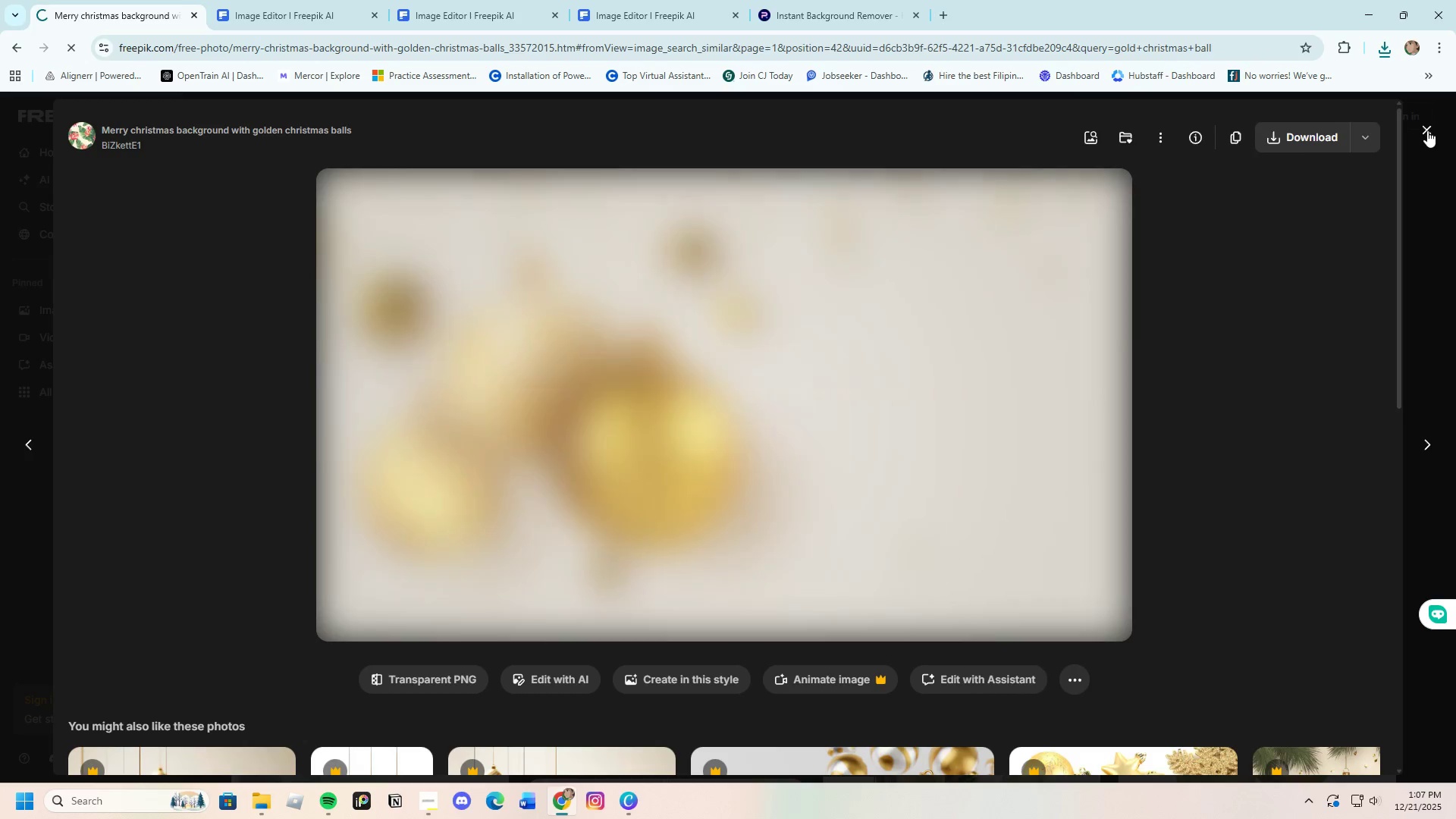 
left_click([1423, 128])
 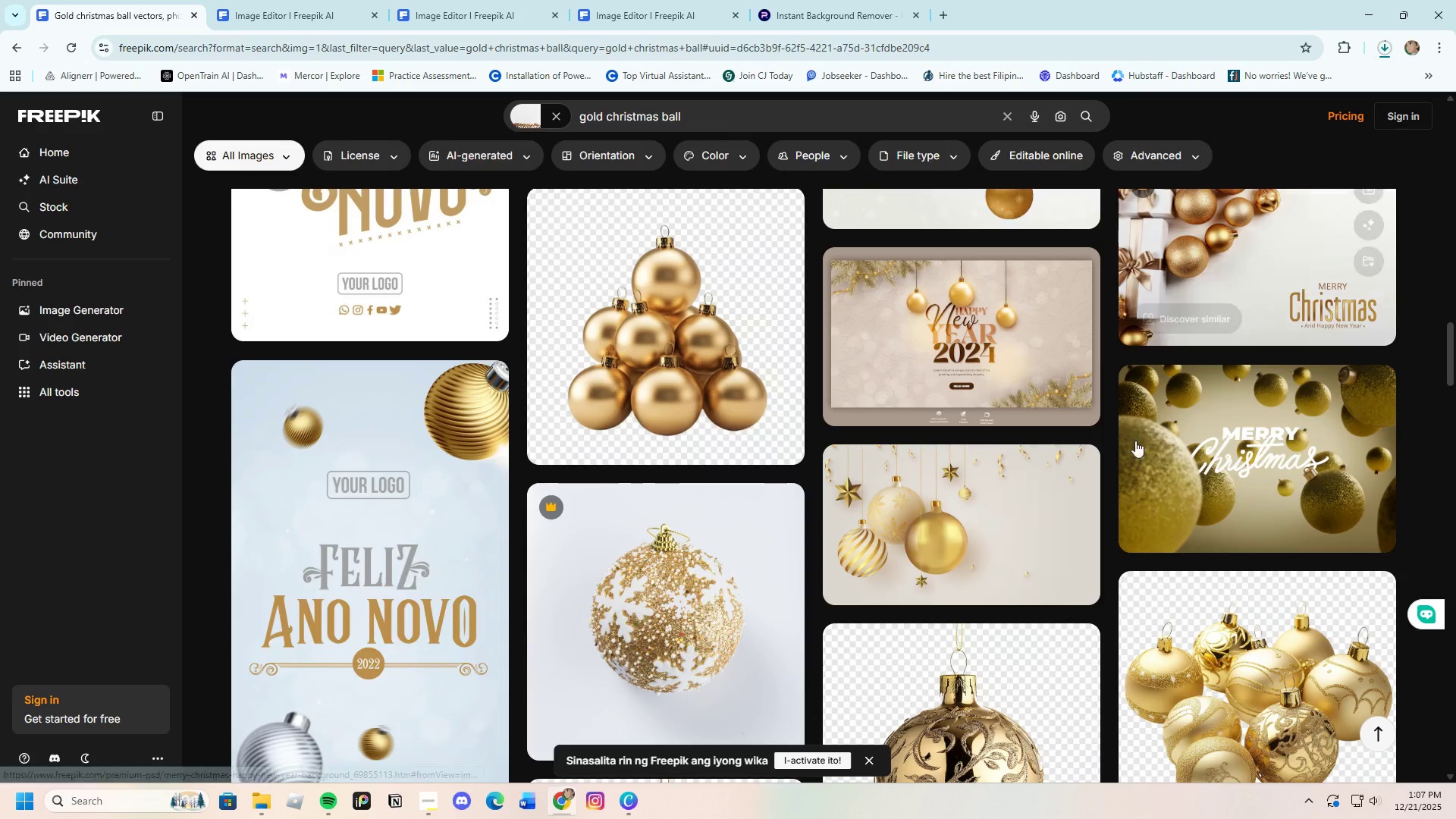 
scroll: coordinate [831, 592], scroll_direction: down, amount: 9.0
 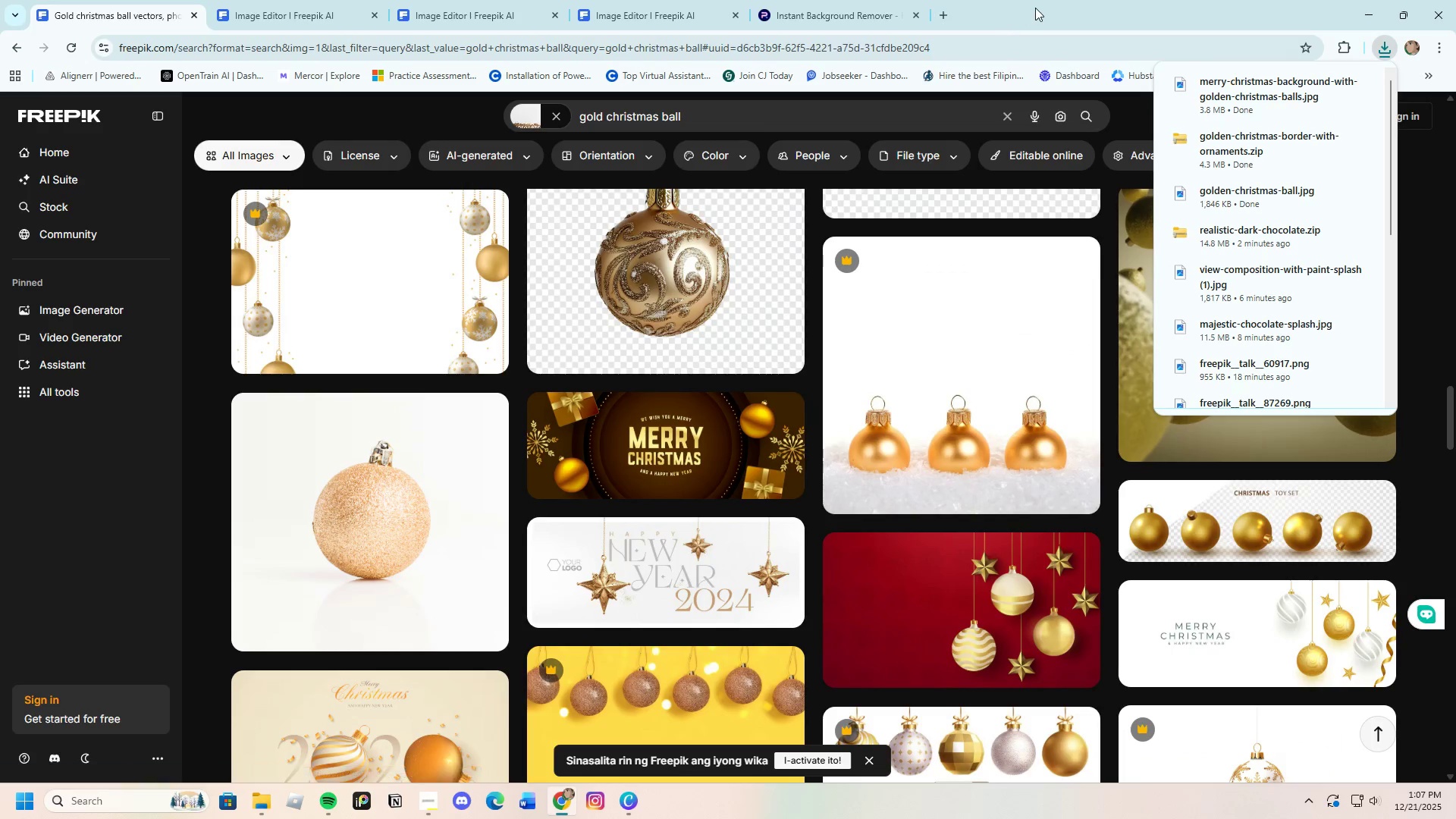 
scroll: coordinate [924, 547], scroll_direction: up, amount: 2.0
 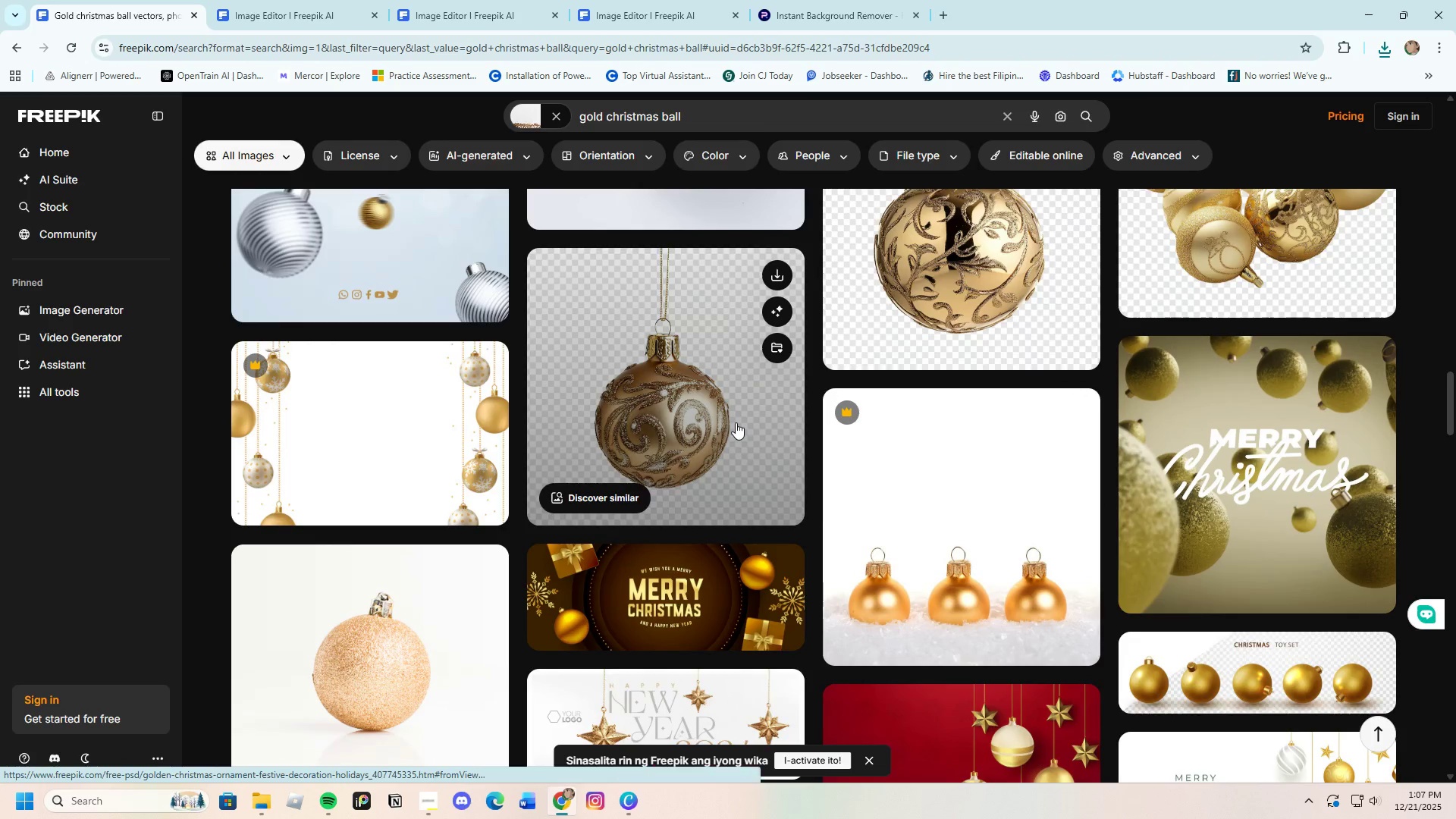 
scroll: coordinate [784, 526], scroll_direction: down, amount: 9.0
 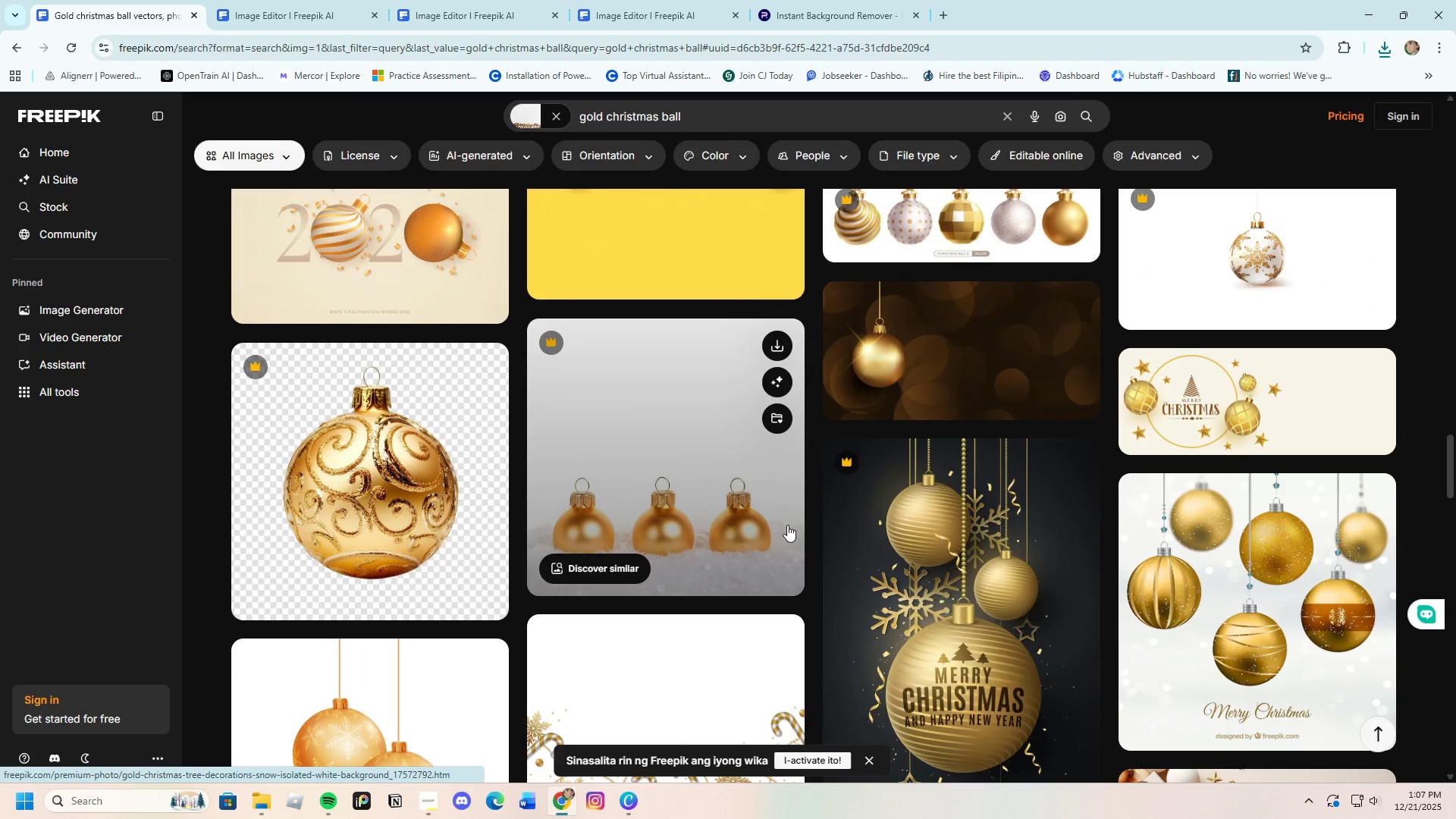 
scroll: coordinate [789, 520], scroll_direction: up, amount: 9.0
 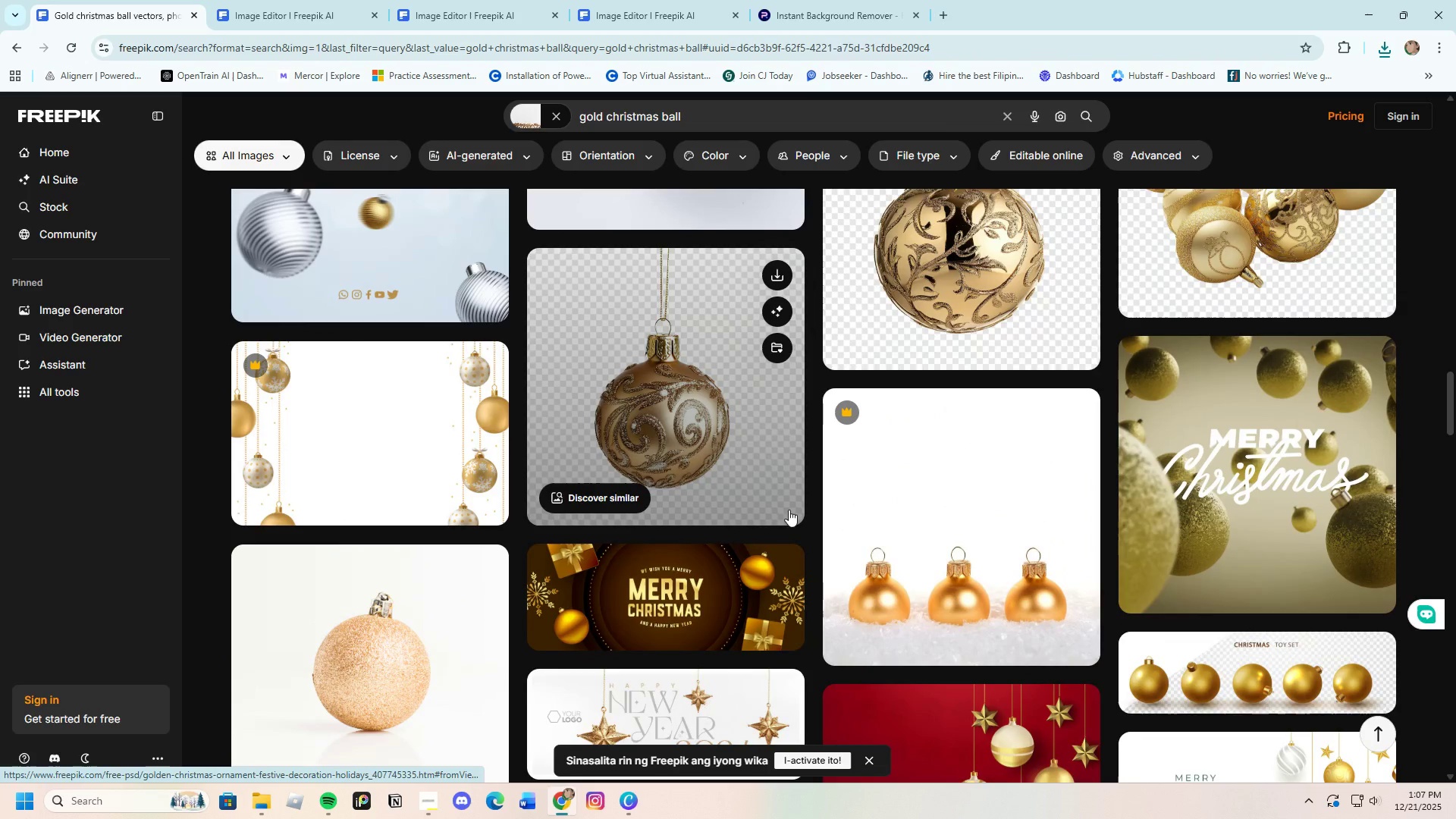 
left_click([726, 392])
 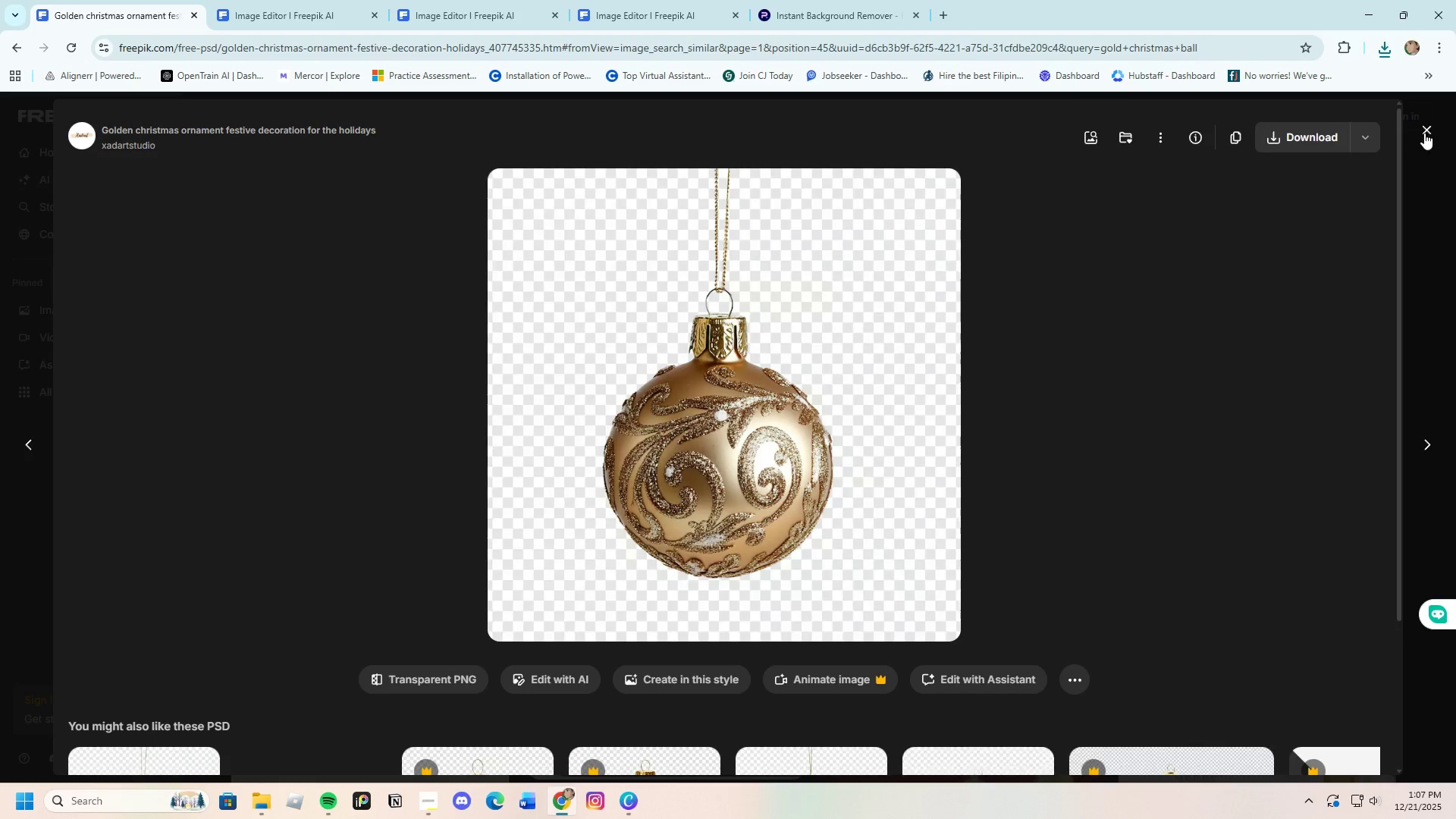 
scroll: coordinate [855, 630], scroll_direction: down, amount: 4.0
 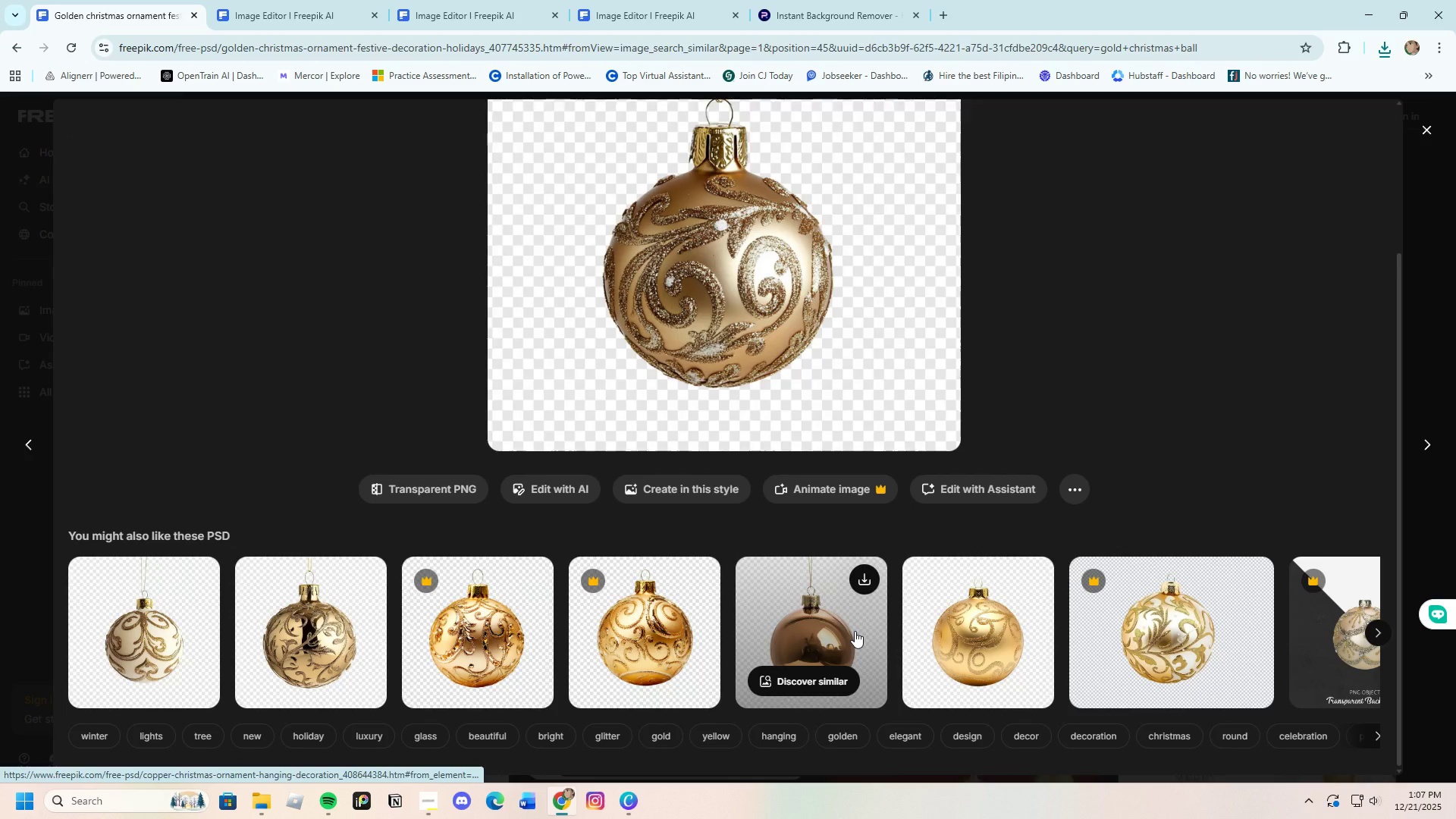 
scroll: coordinate [855, 631], scroll_direction: up, amount: 3.0
 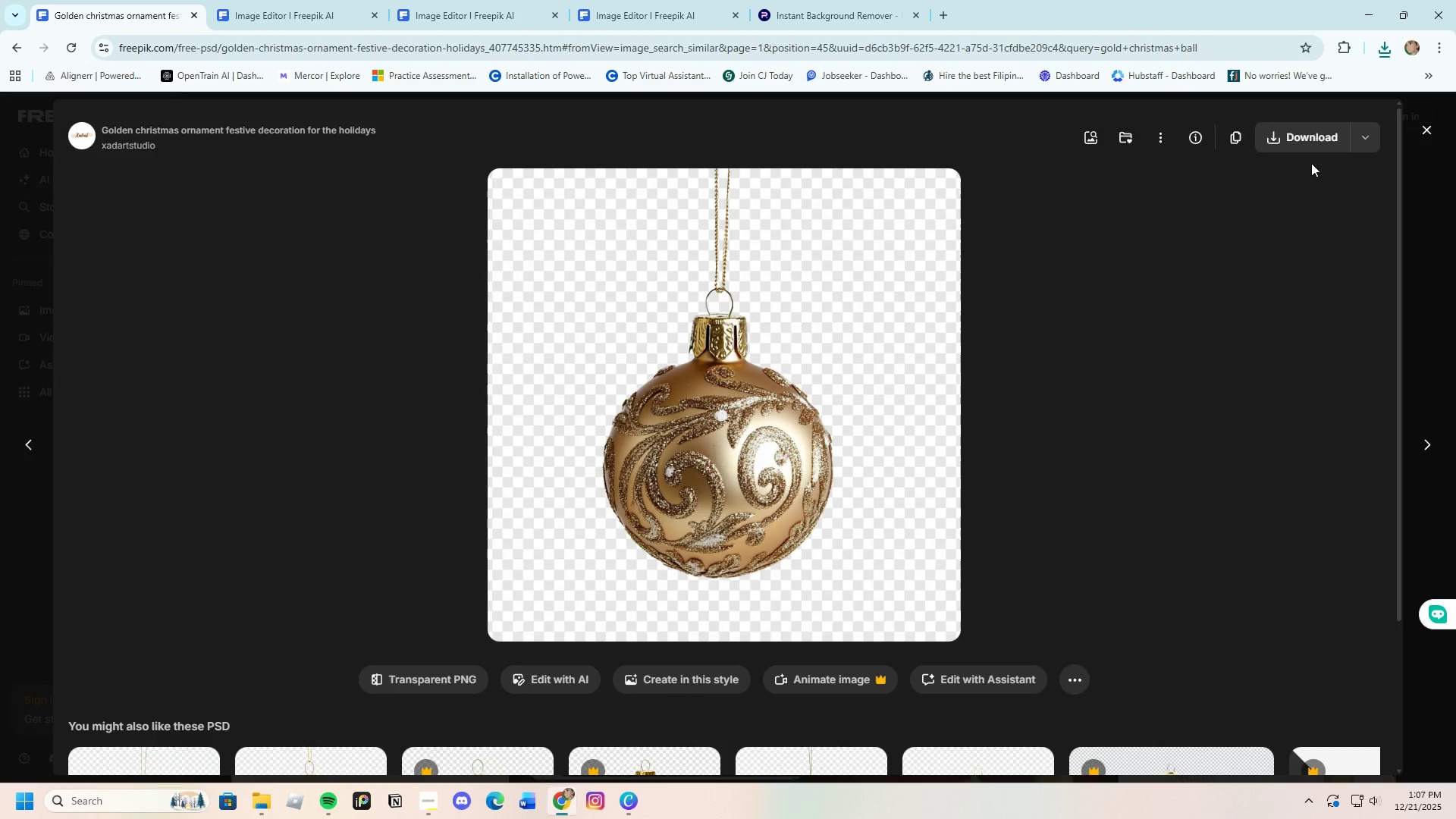 
left_click([1296, 140])
 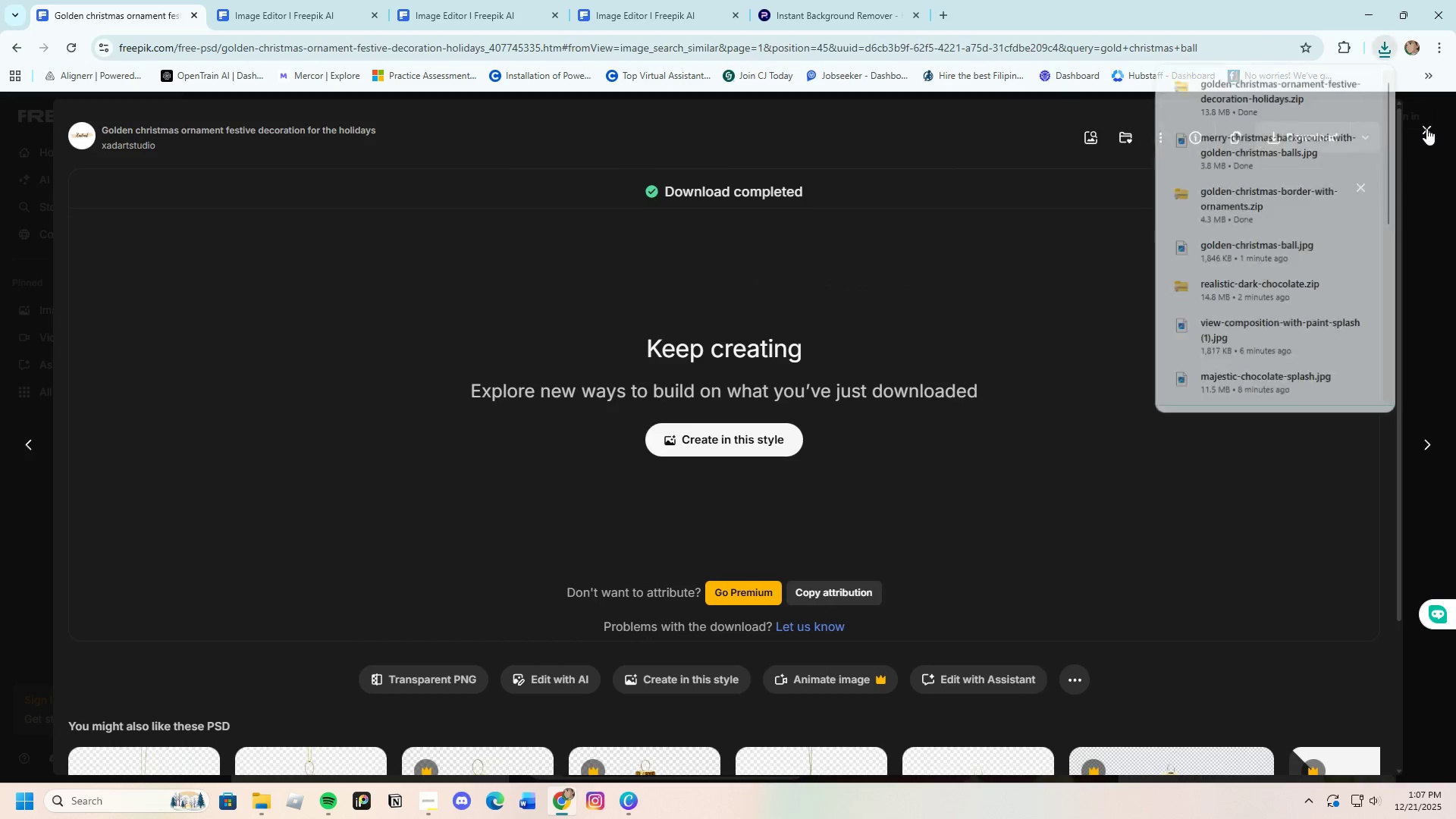 
left_click([1427, 125])
 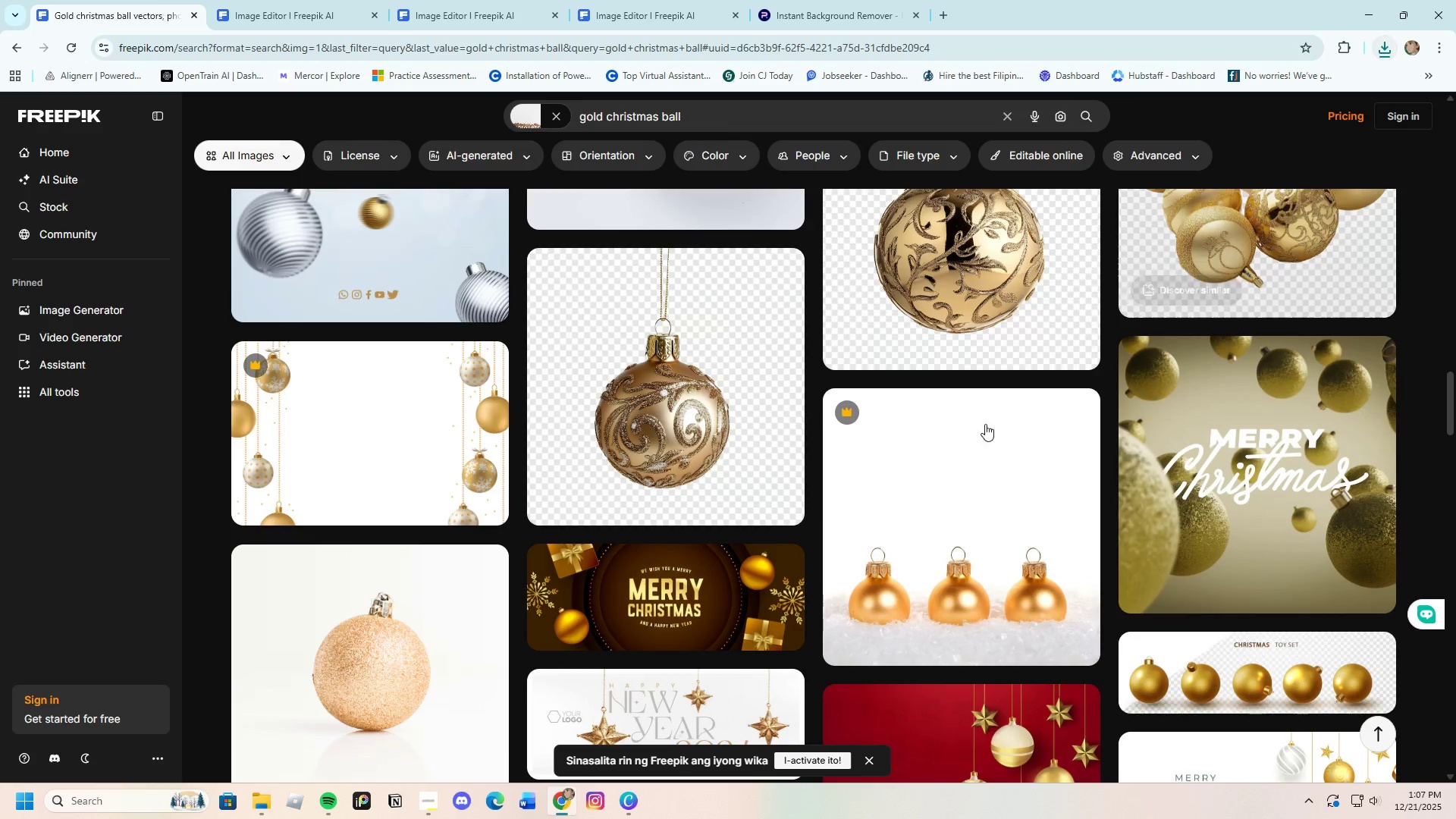 
scroll: coordinate [733, 610], scroll_direction: down, amount: 20.0
 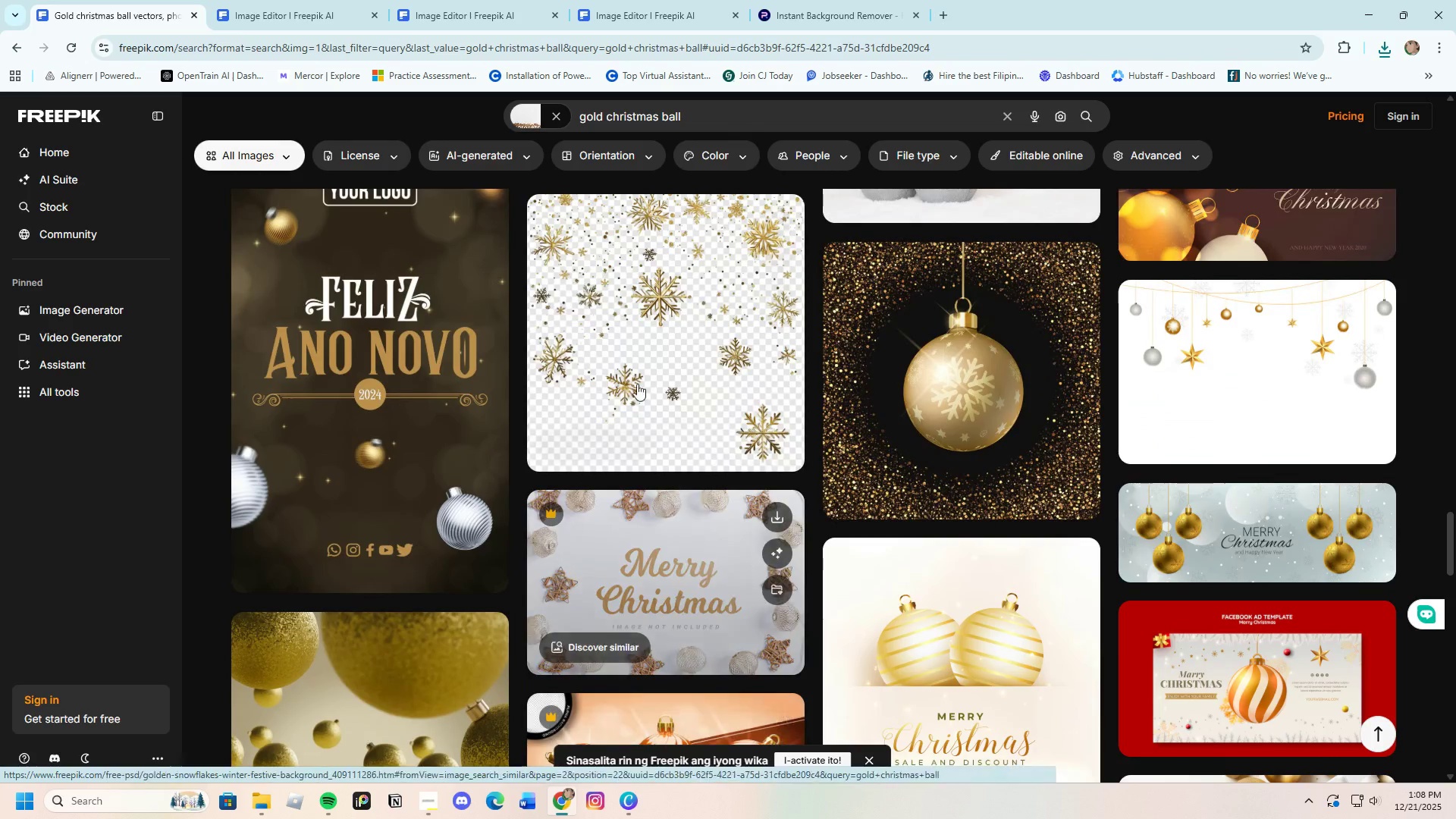 
left_click([632, 353])
 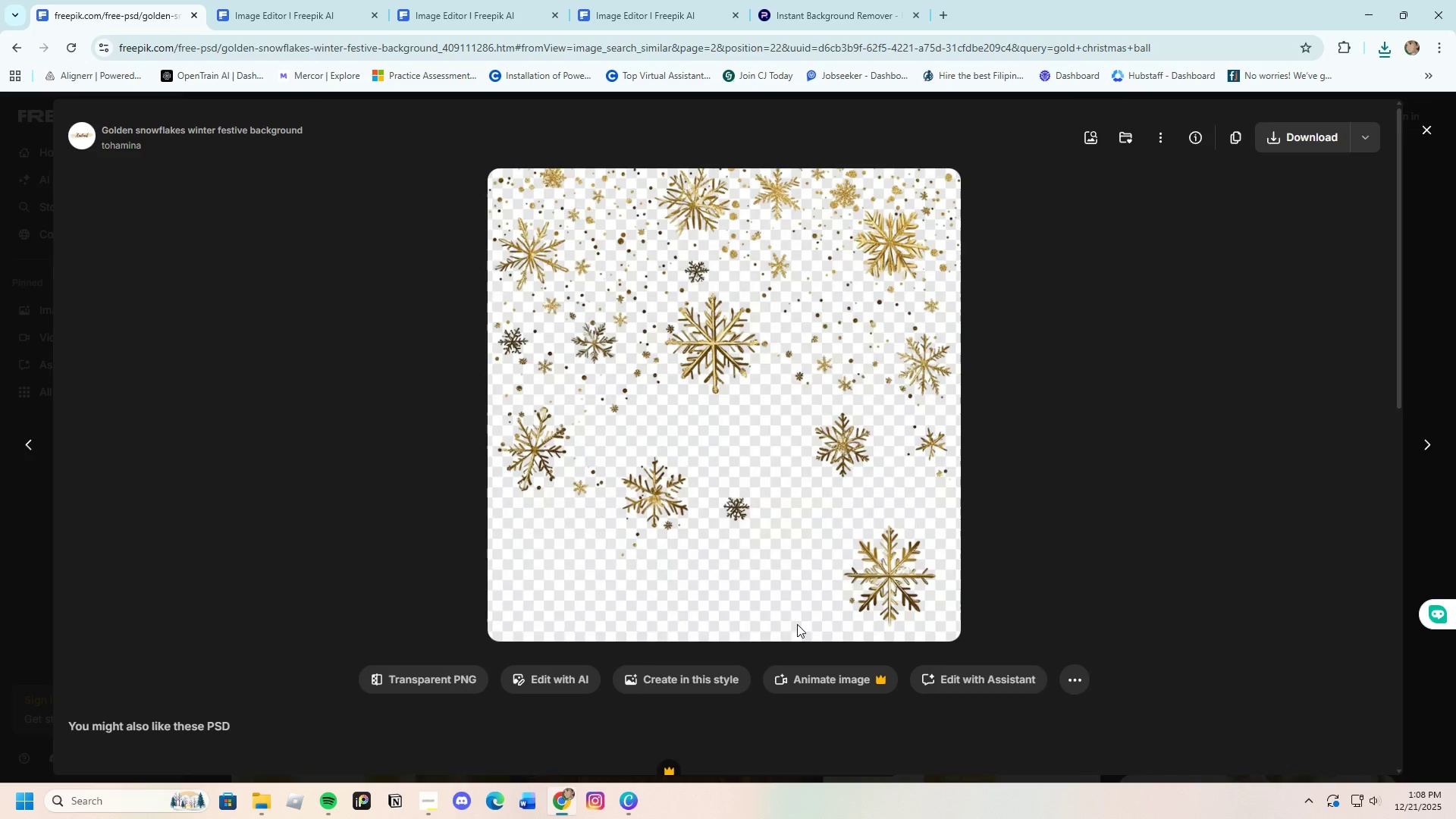 
scroll: coordinate [782, 602], scroll_direction: down, amount: 5.0
 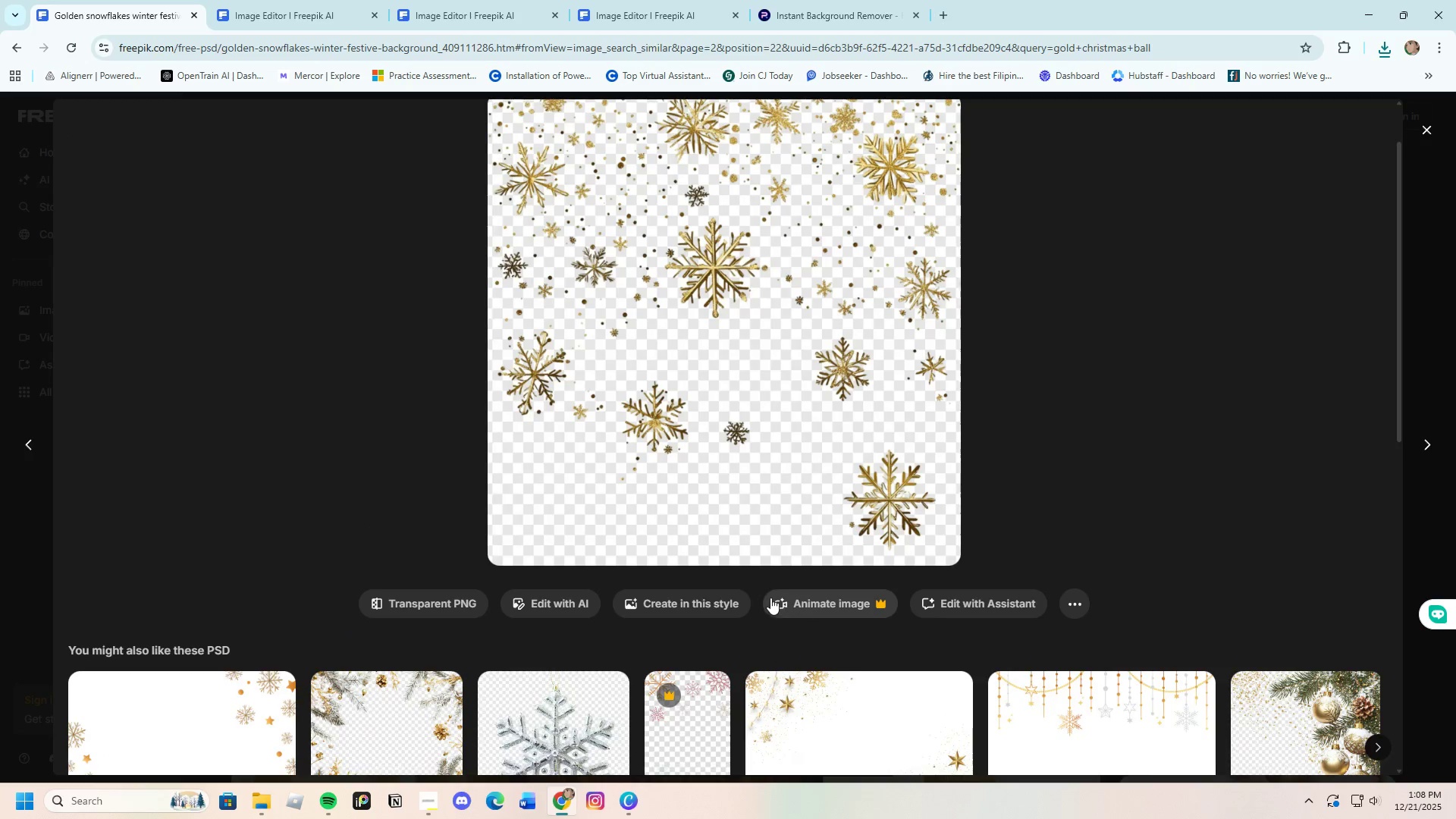 
scroll: coordinate [795, 568], scroll_direction: up, amount: 3.0
 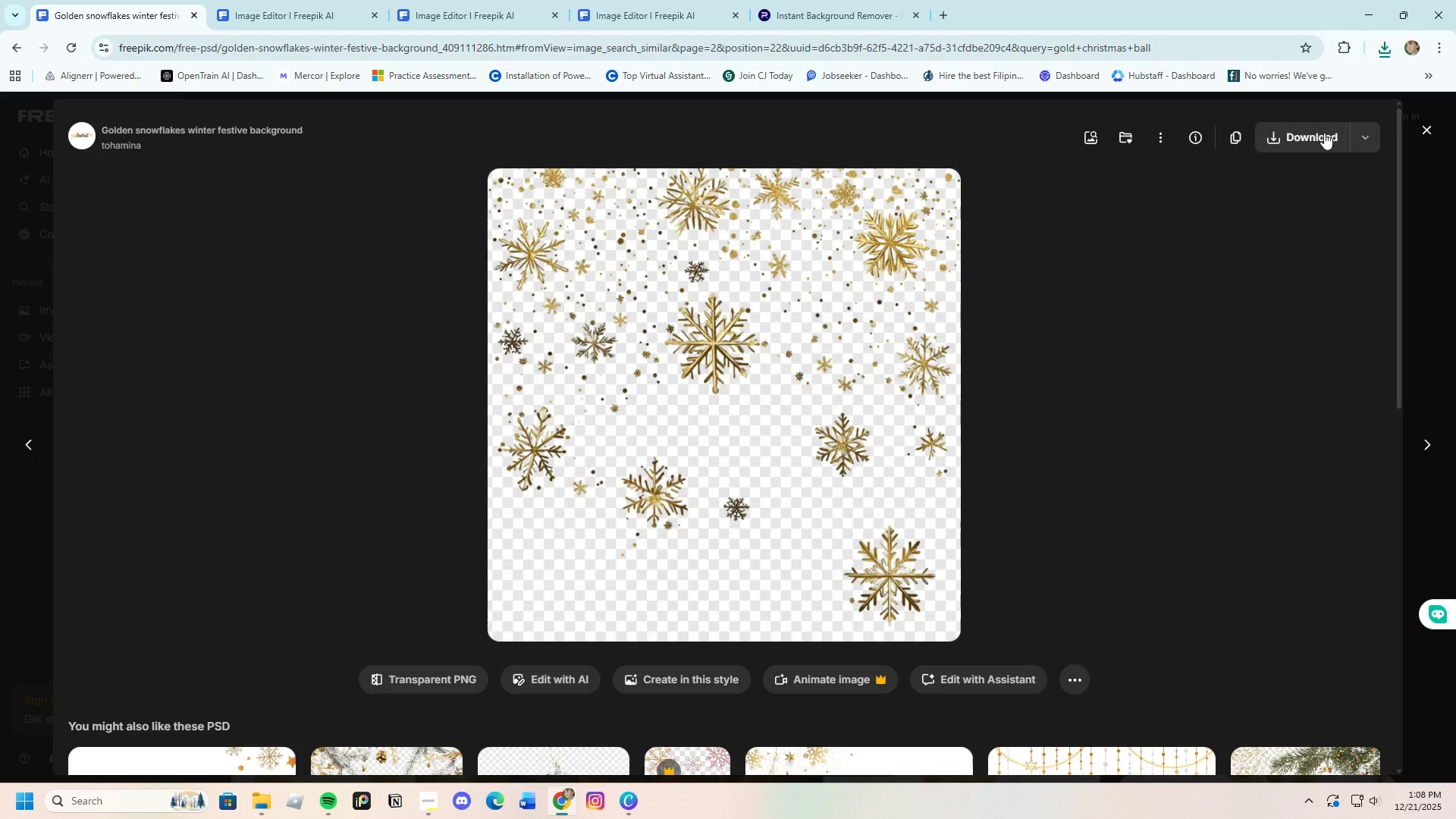 
left_click([1313, 133])
 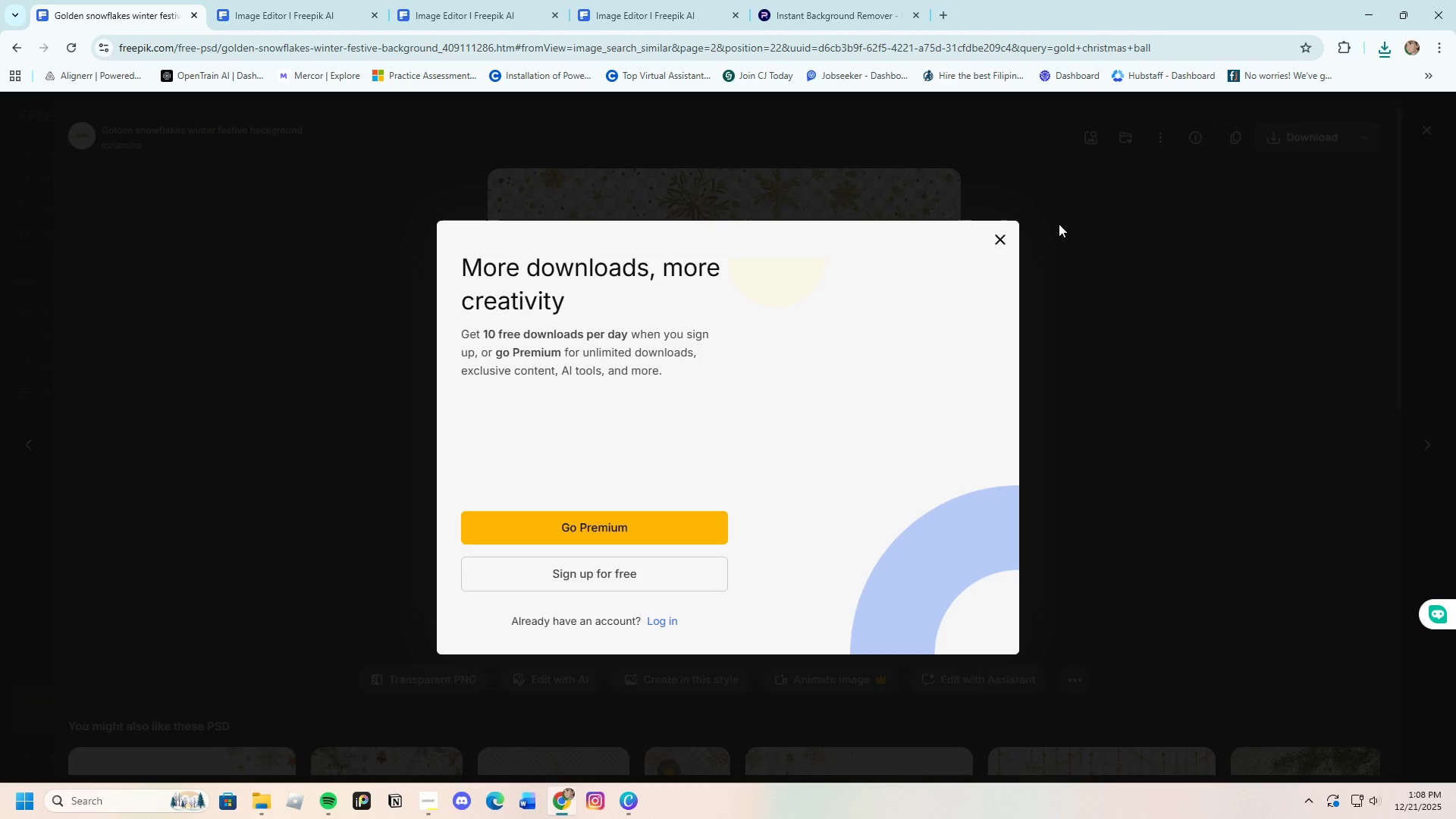 
left_click([994, 237])
 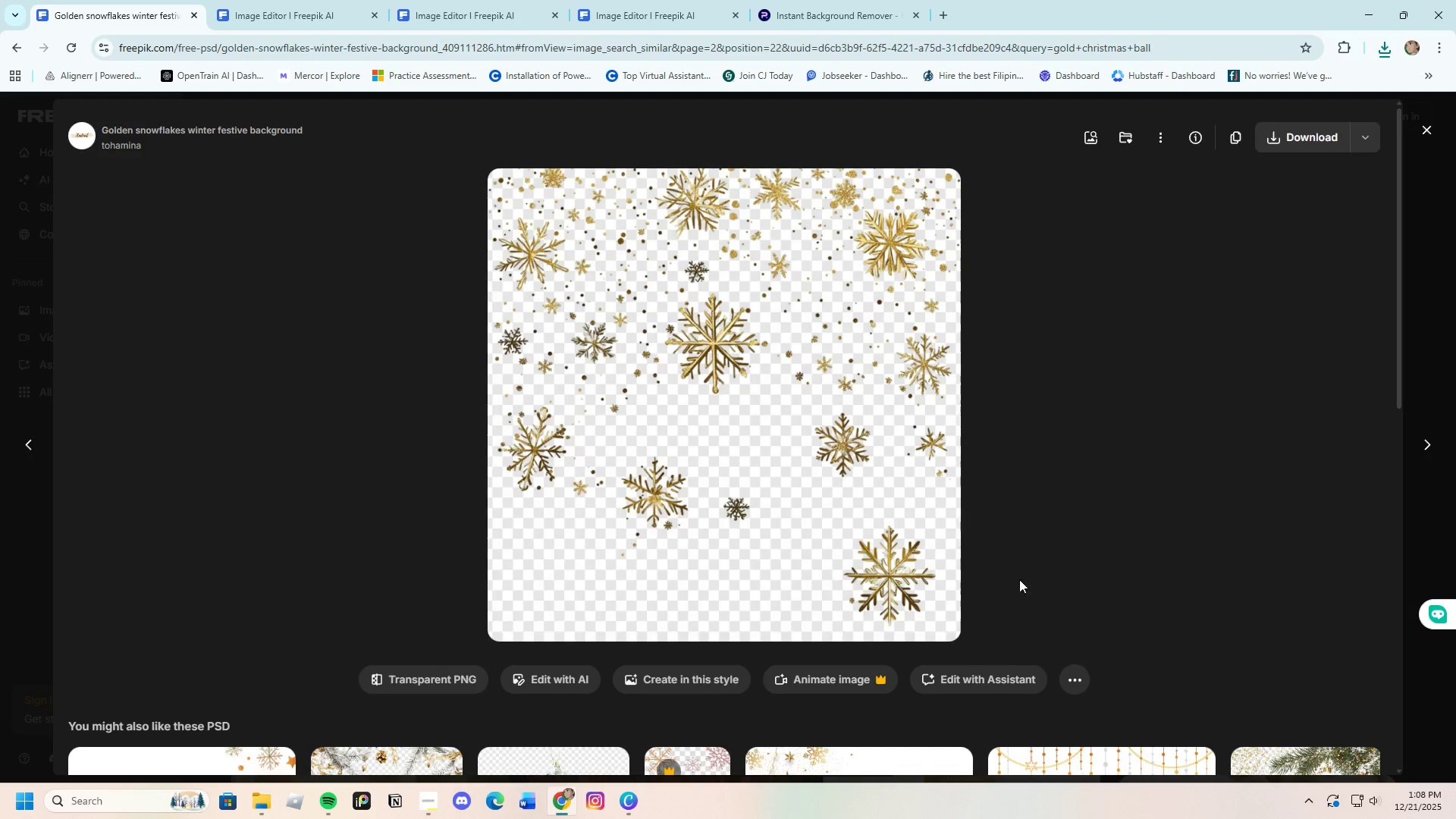 
scroll: coordinate [1021, 569], scroll_direction: down, amount: 8.0
 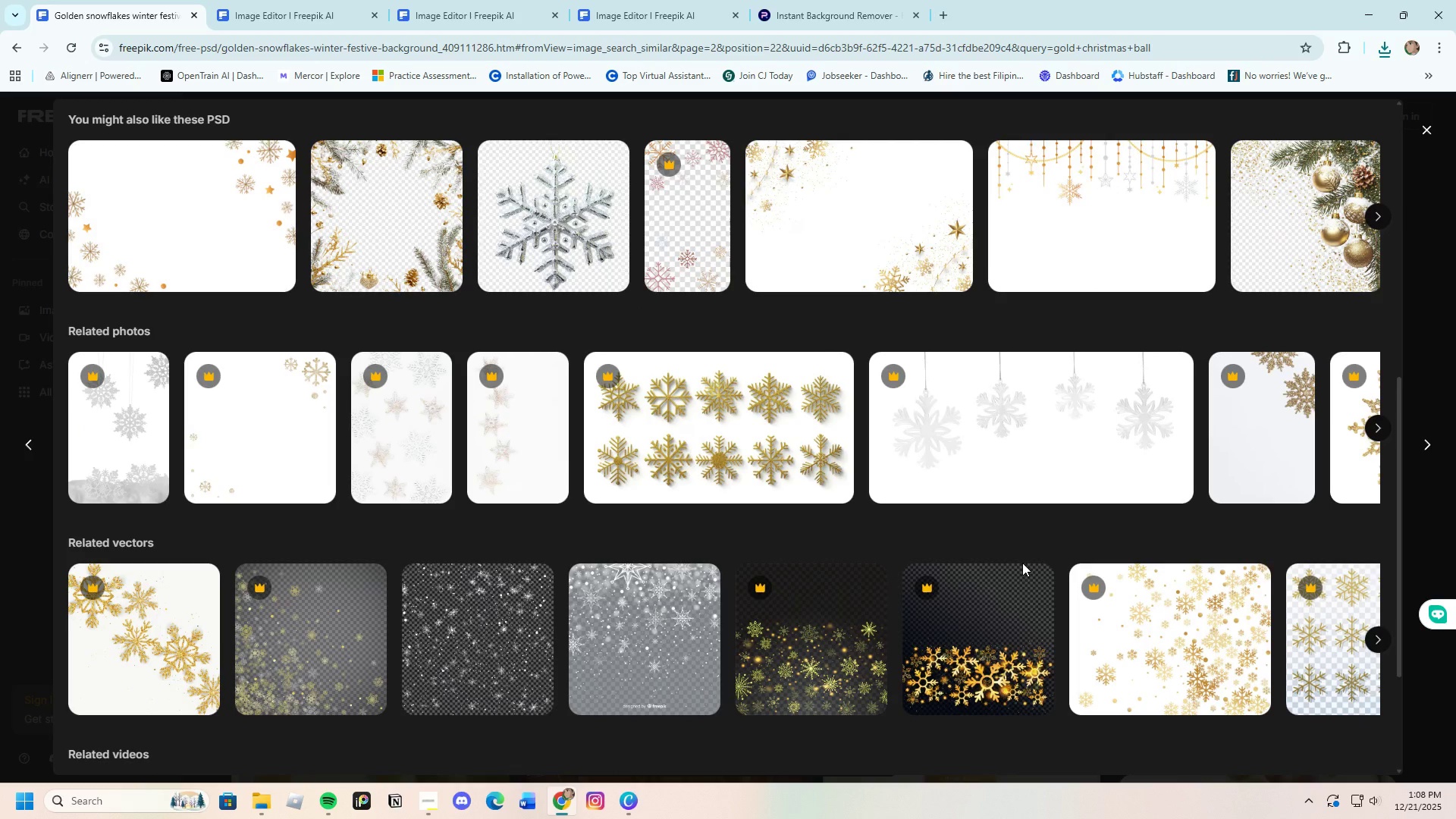 
scroll: coordinate [1296, 254], scroll_direction: up, amount: 6.0
 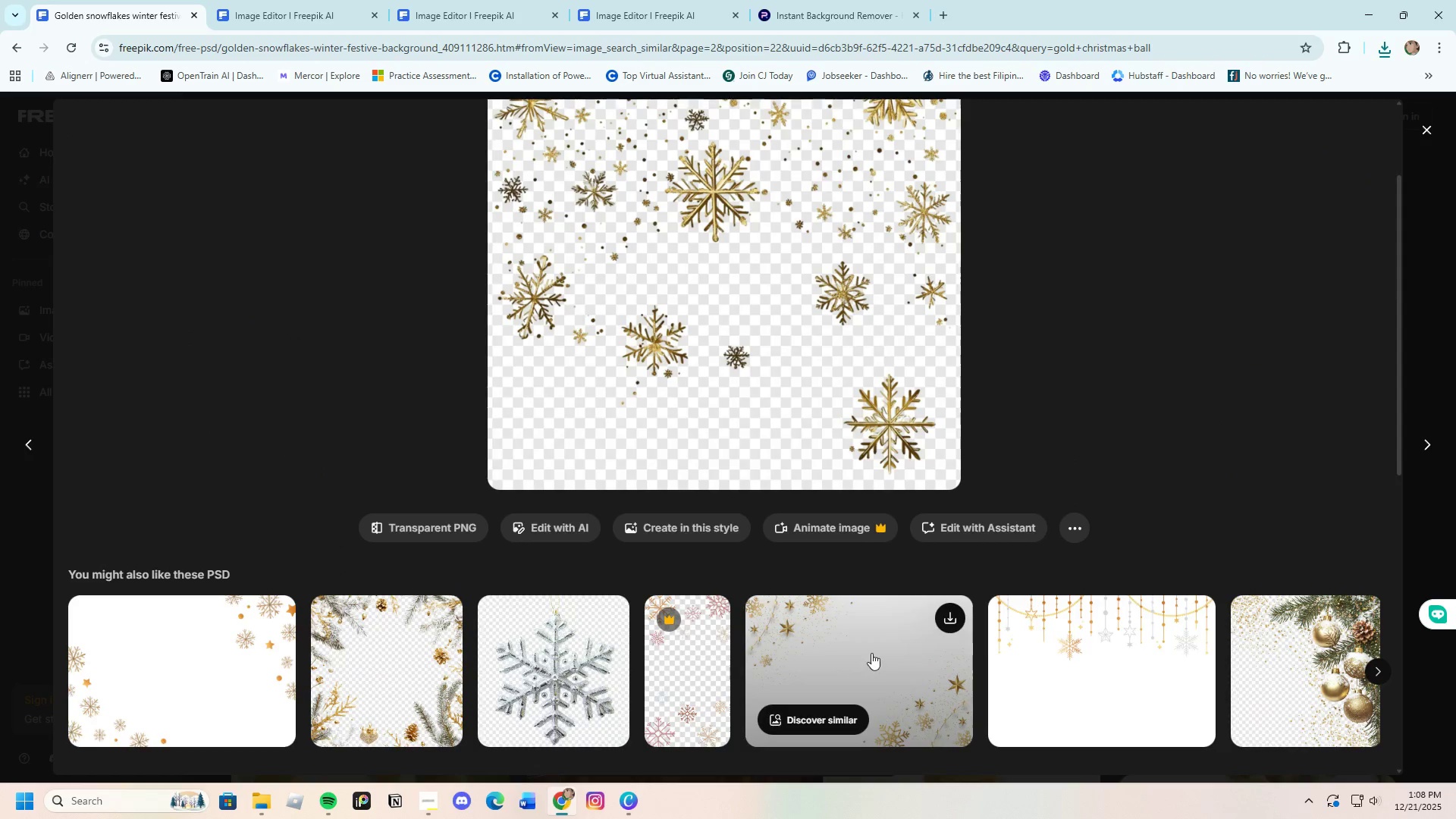 
left_click([872, 651])
 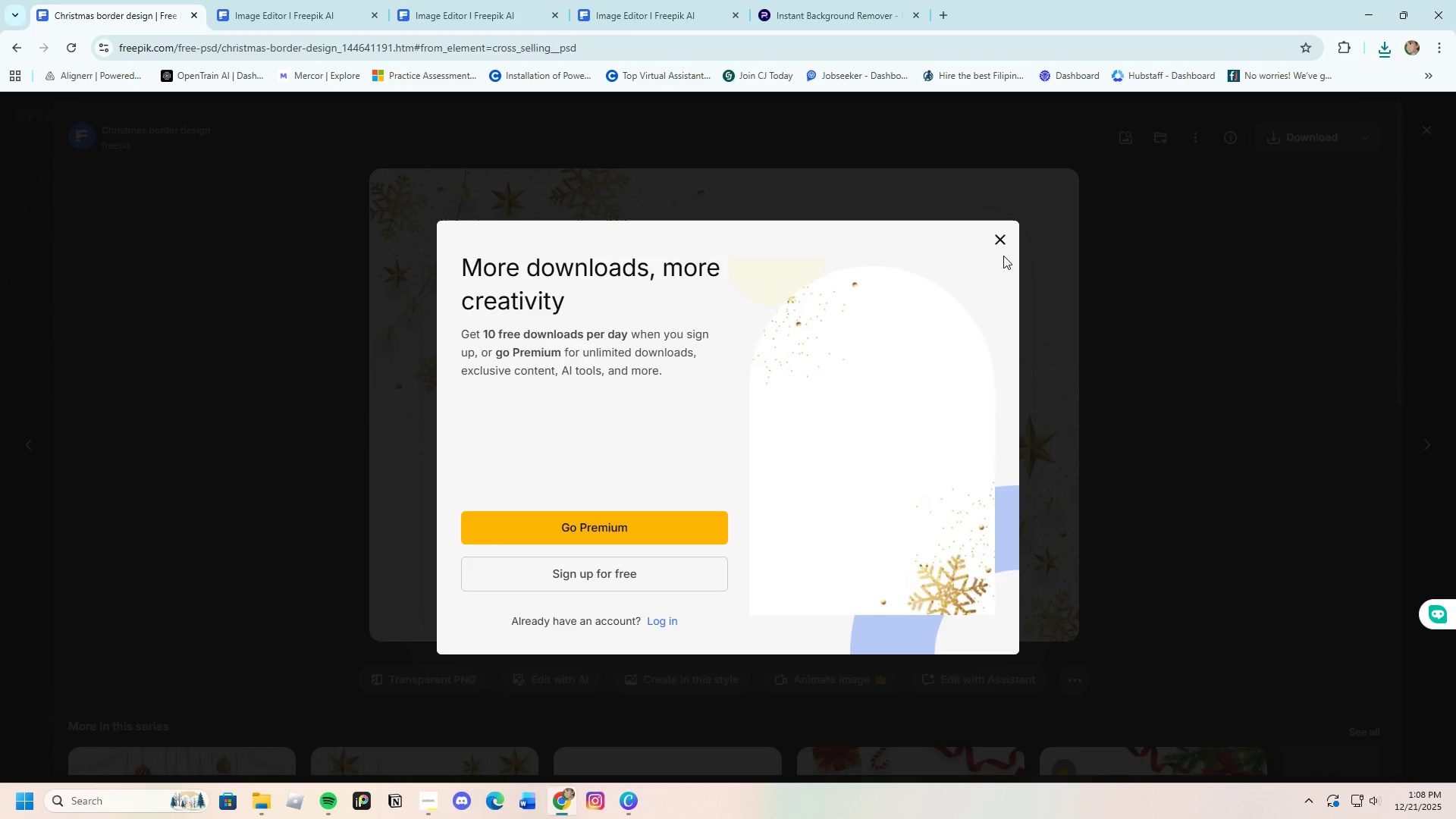 
wait(5.44)
 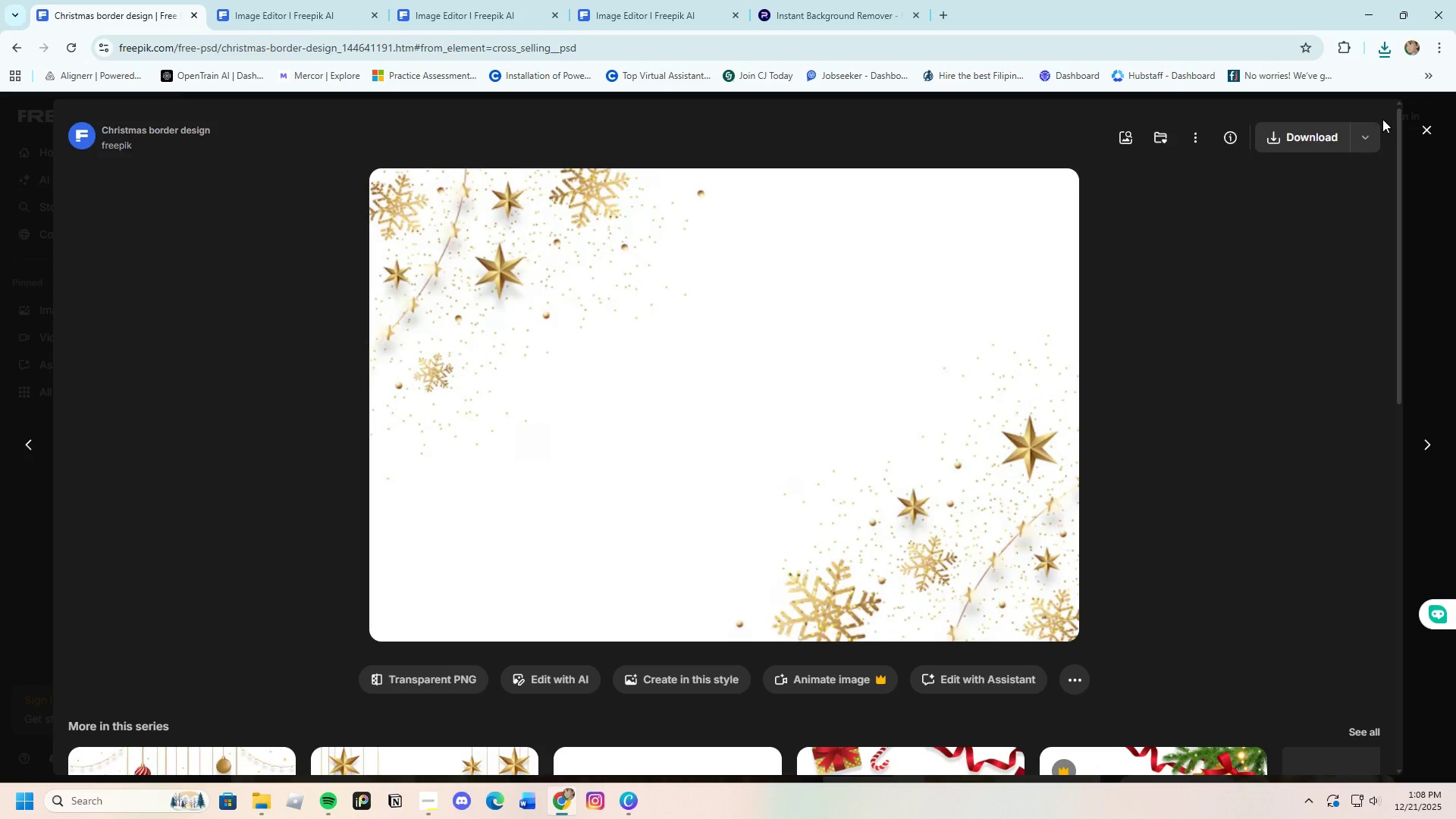 
left_click([996, 232])
 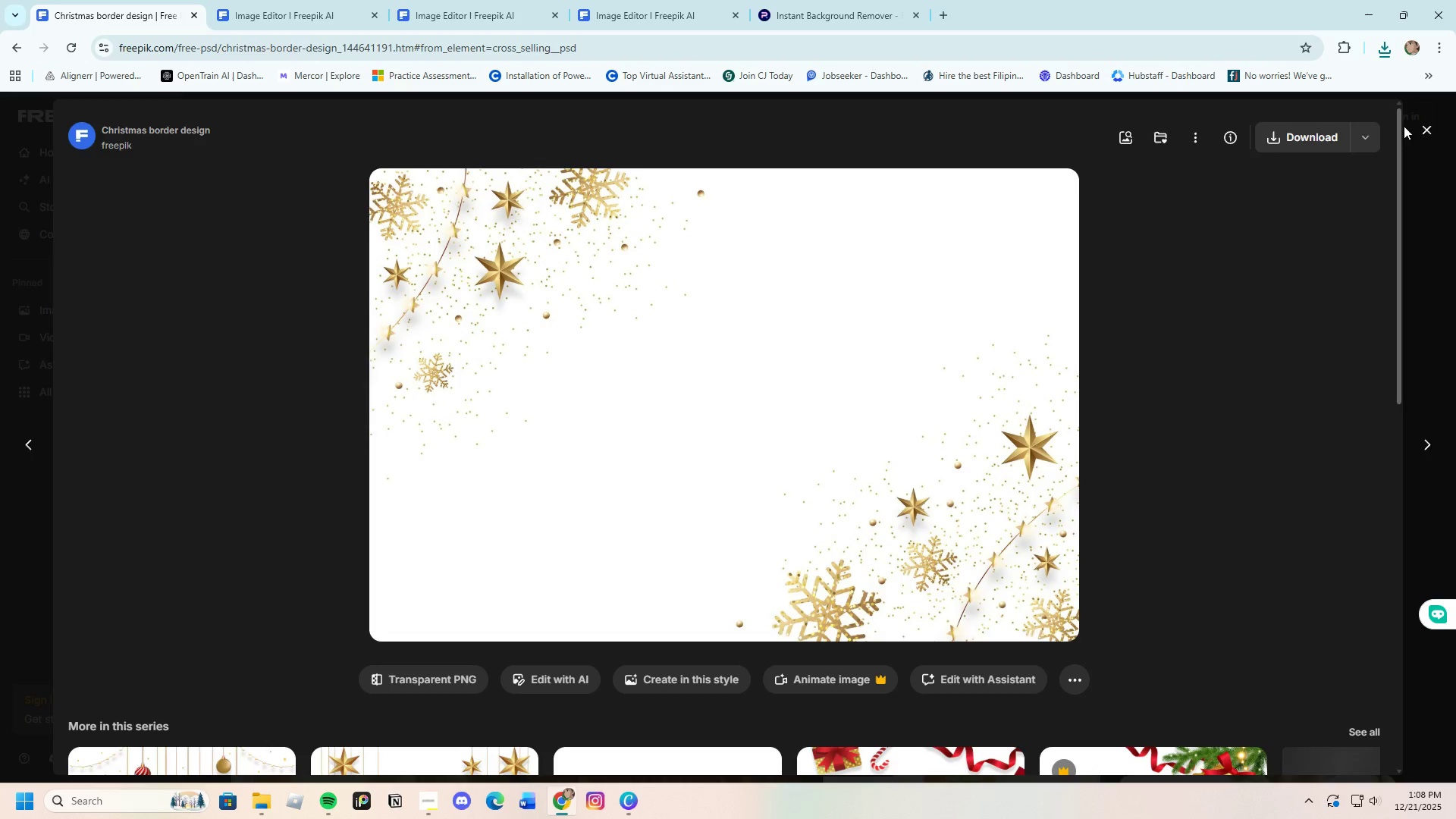 
left_click([1426, 121])
 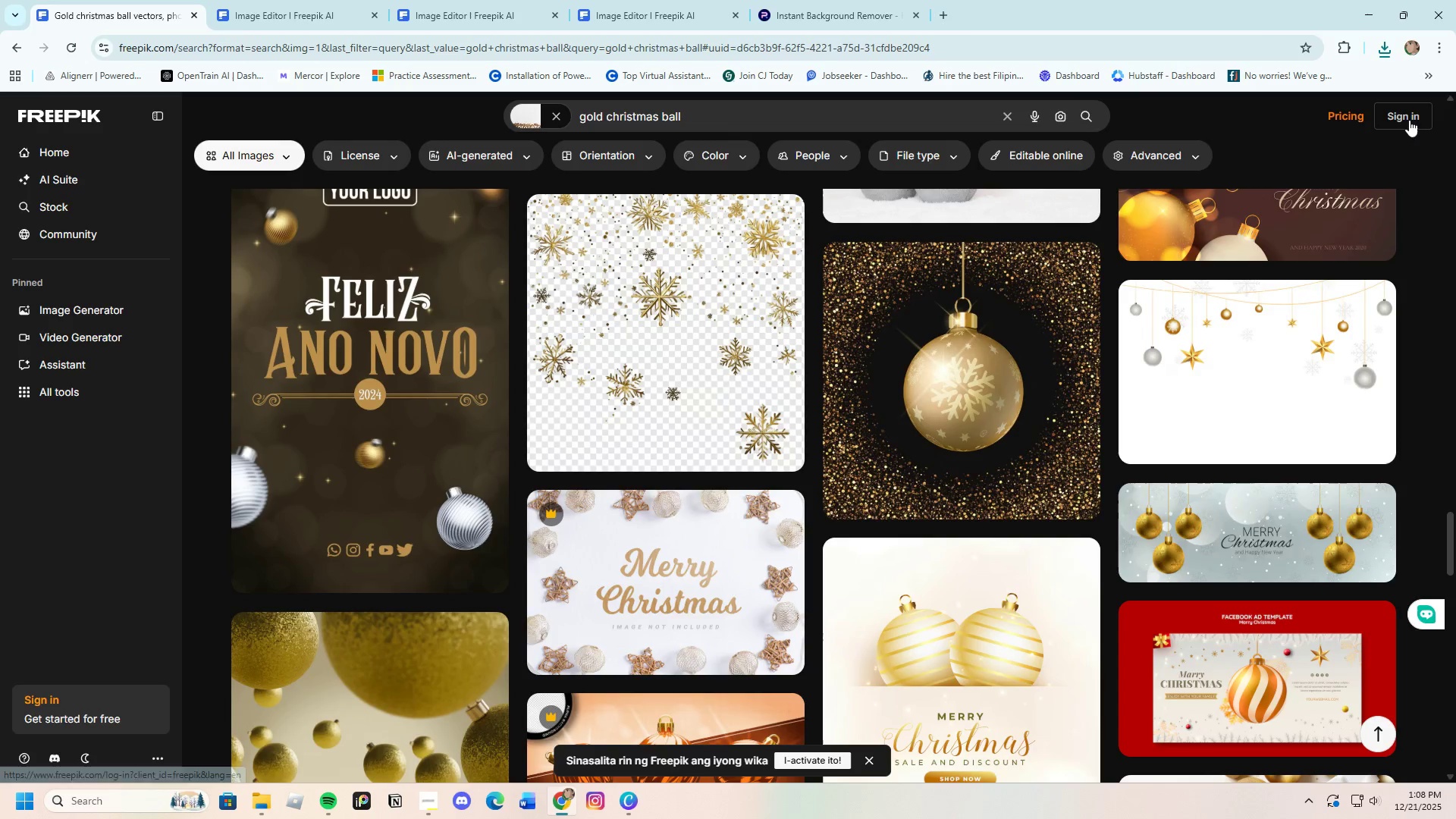 
left_click([1404, 118])
 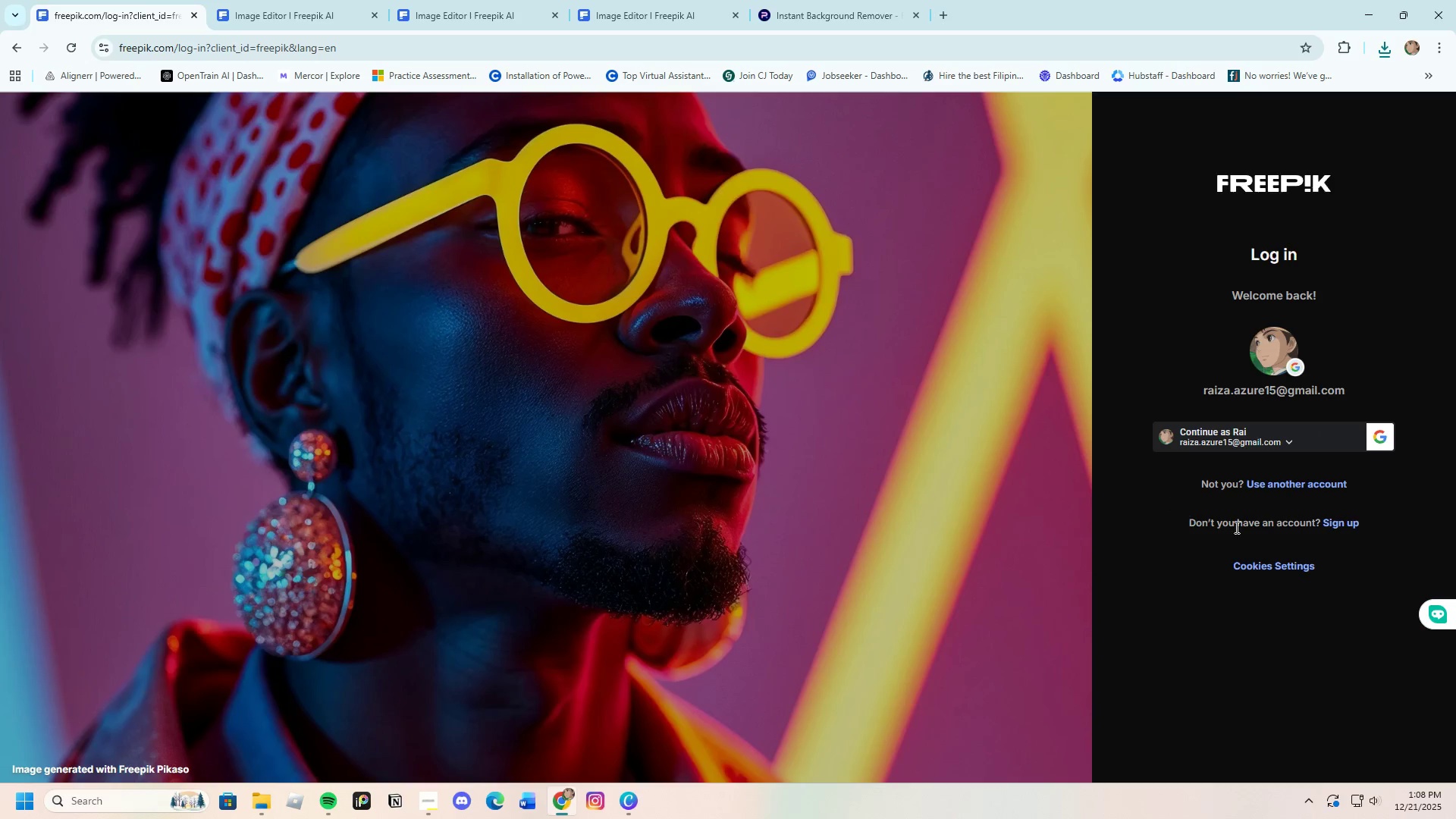 
left_click([1224, 422])
 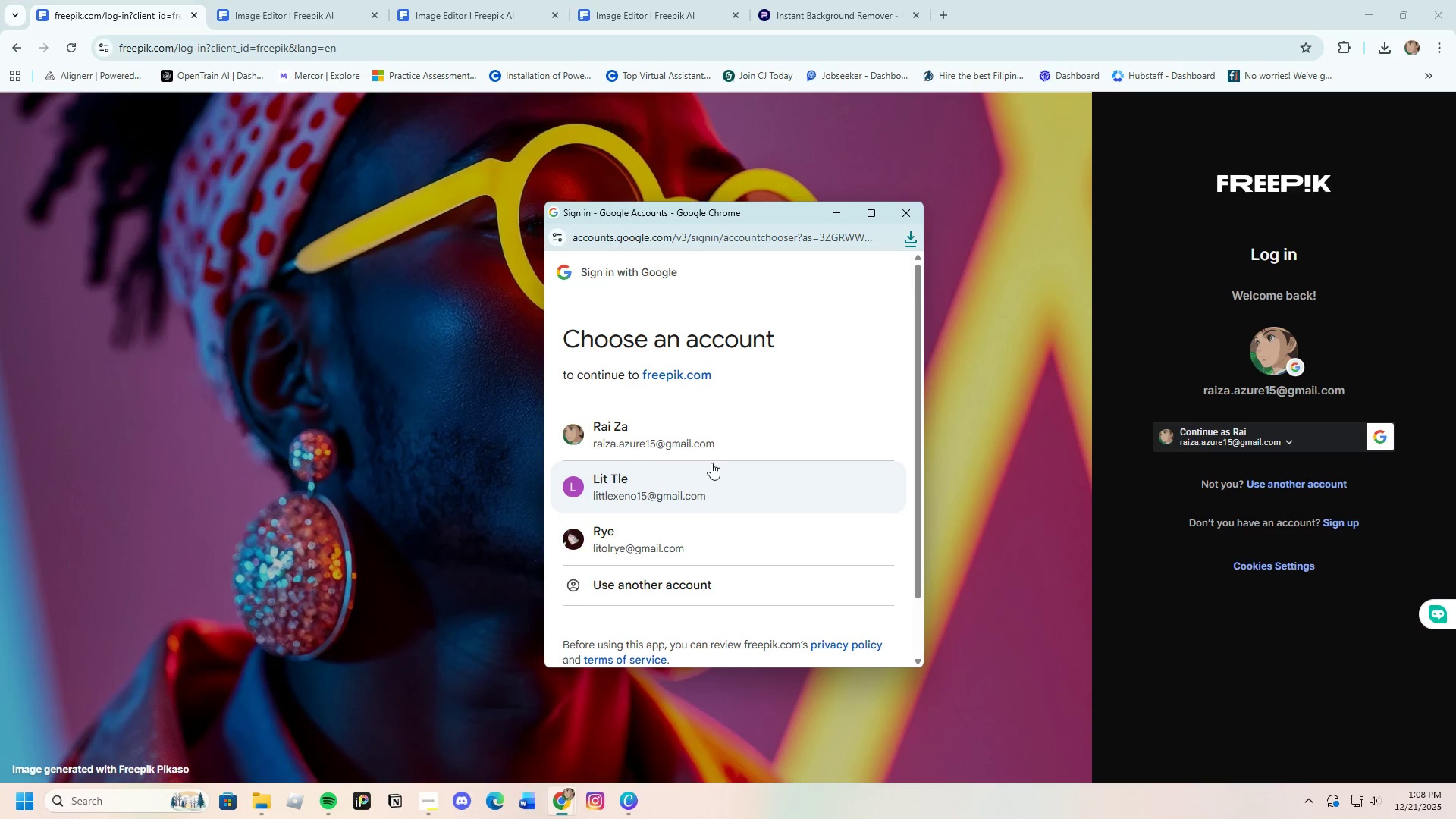 
left_click([737, 491])
 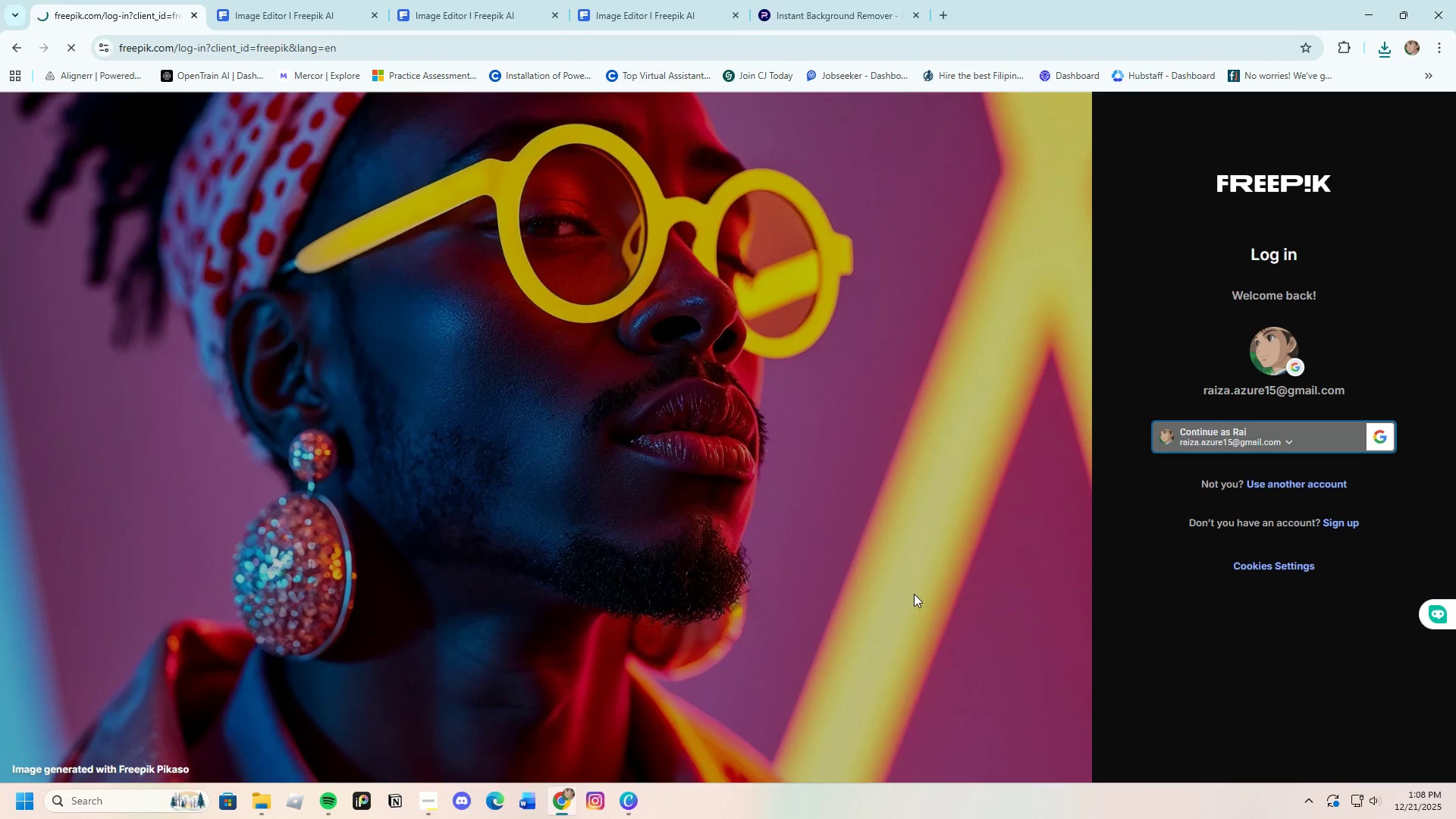 
wait(5.94)
 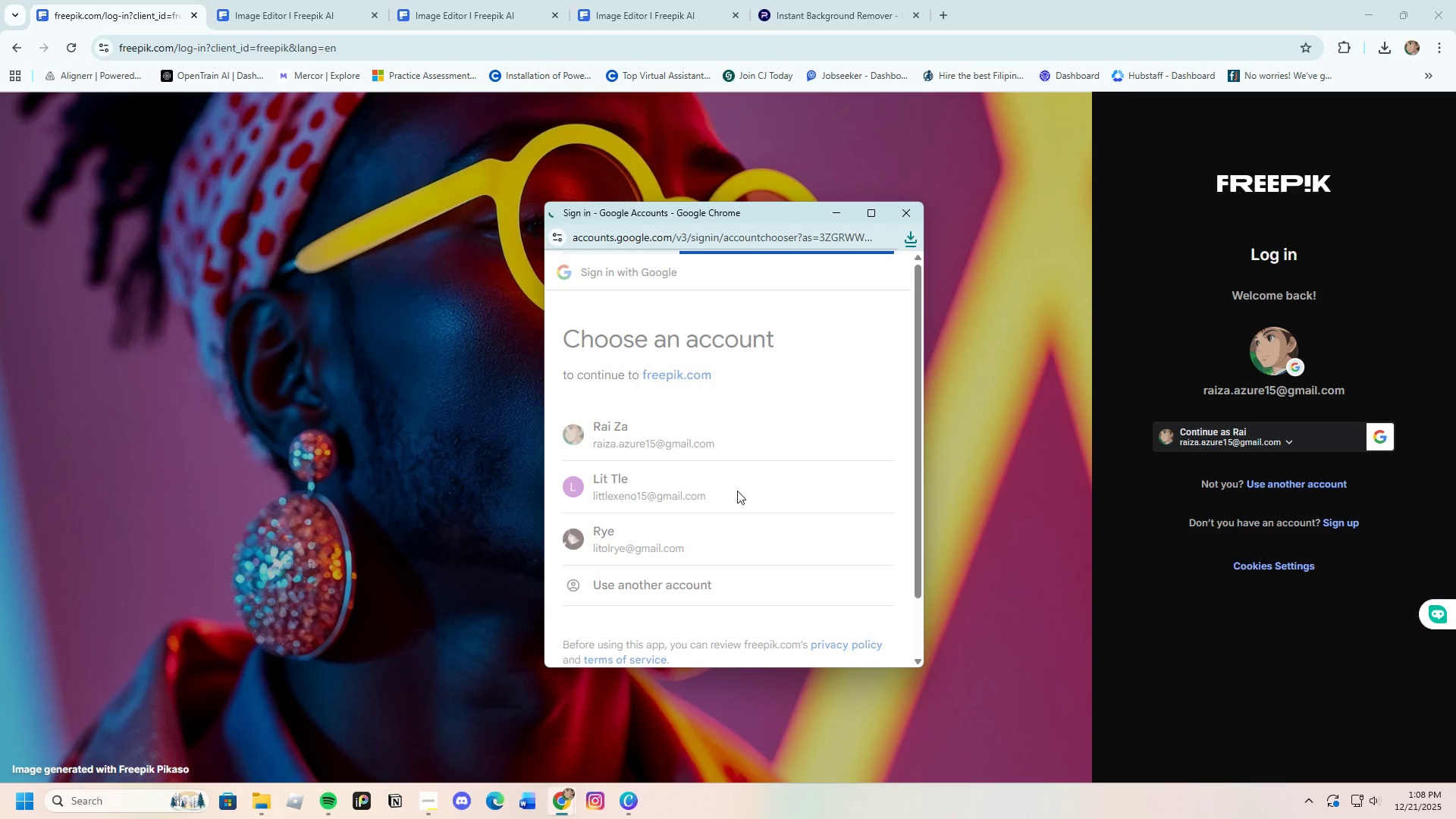 
mouse_move([960, 516])
 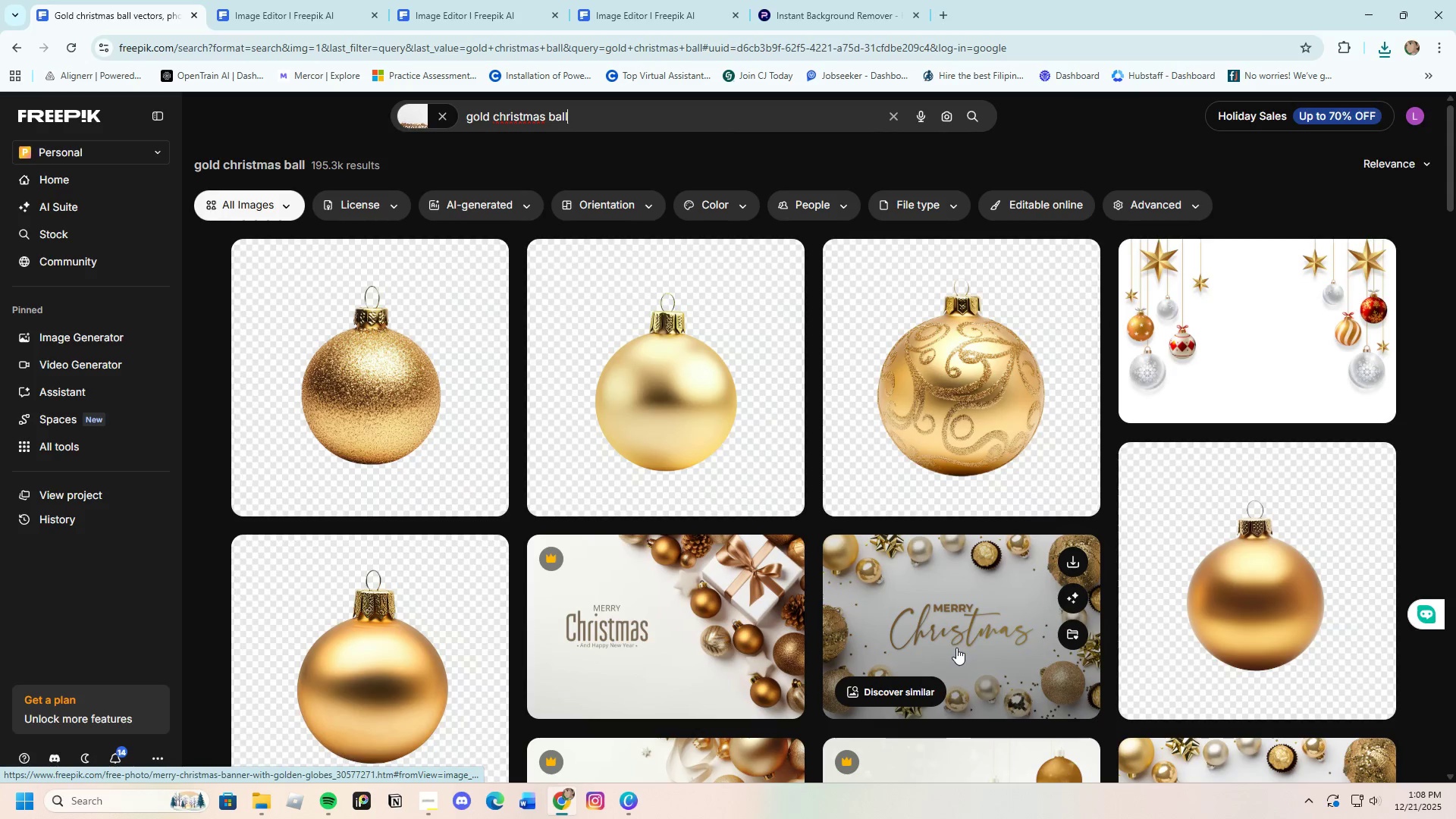 
scroll: coordinate [533, 600], scroll_direction: down, amount: 46.0
 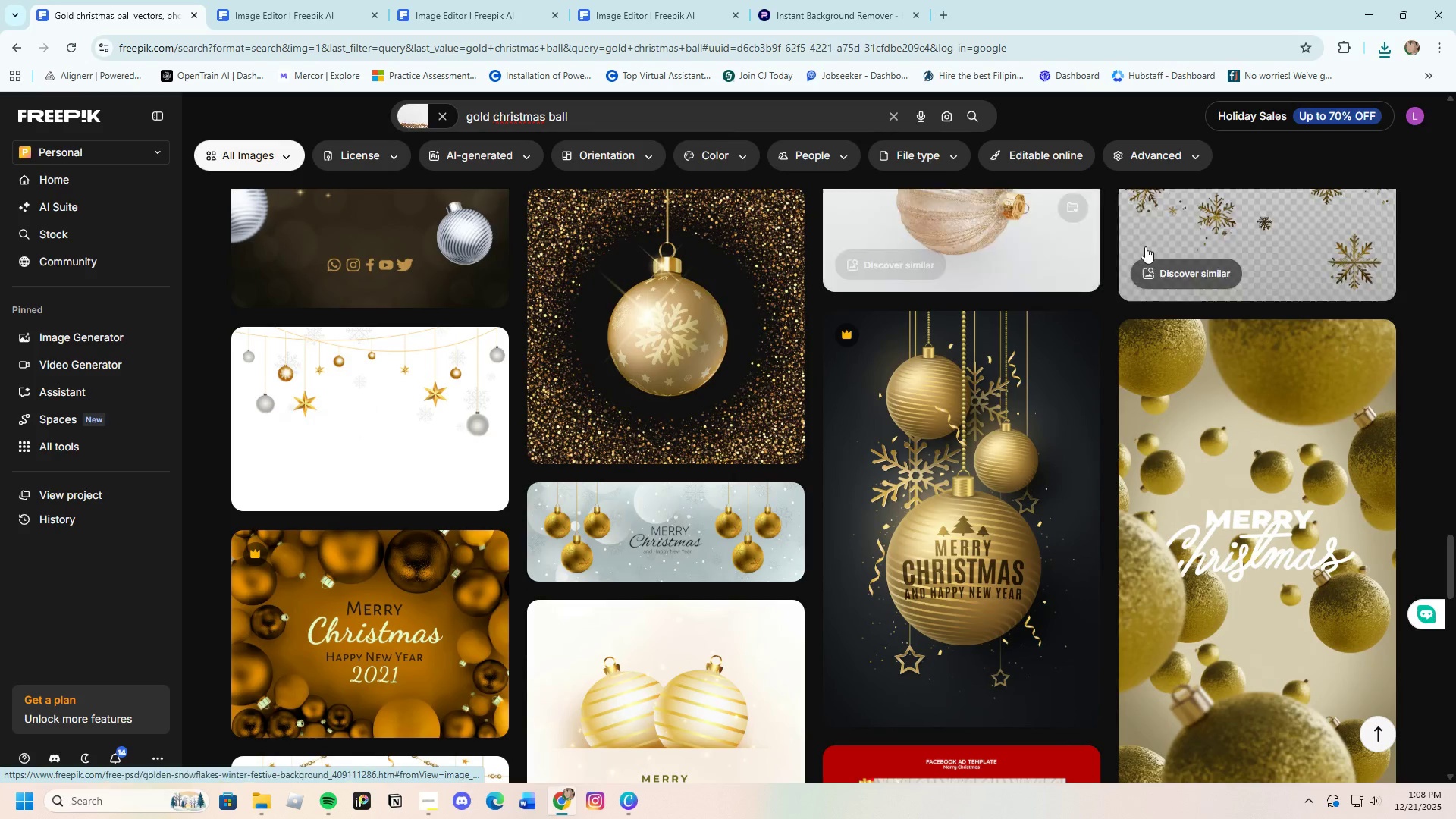 
left_click([1159, 244])
 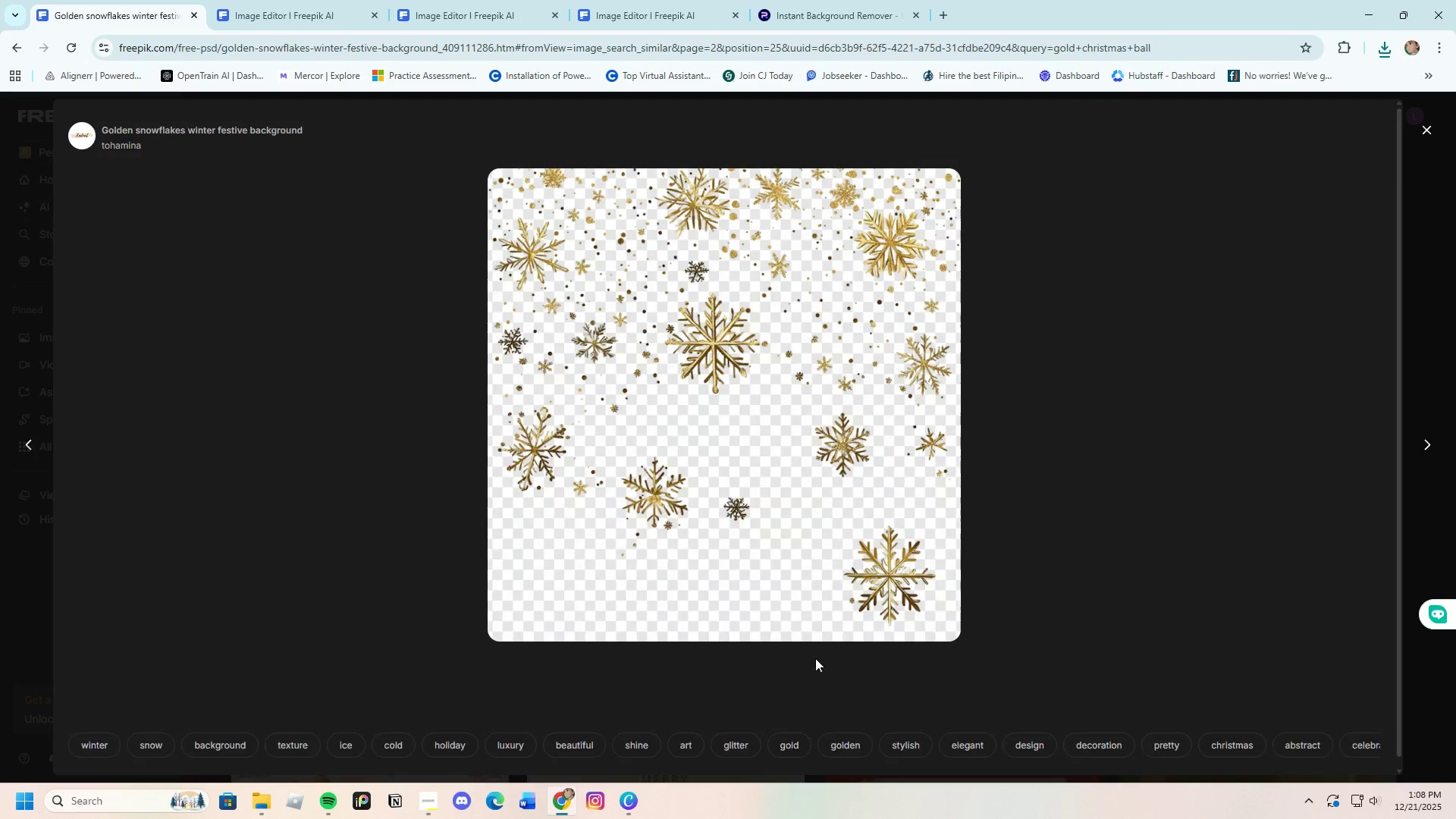 
scroll: coordinate [803, 640], scroll_direction: down, amount: 5.0
 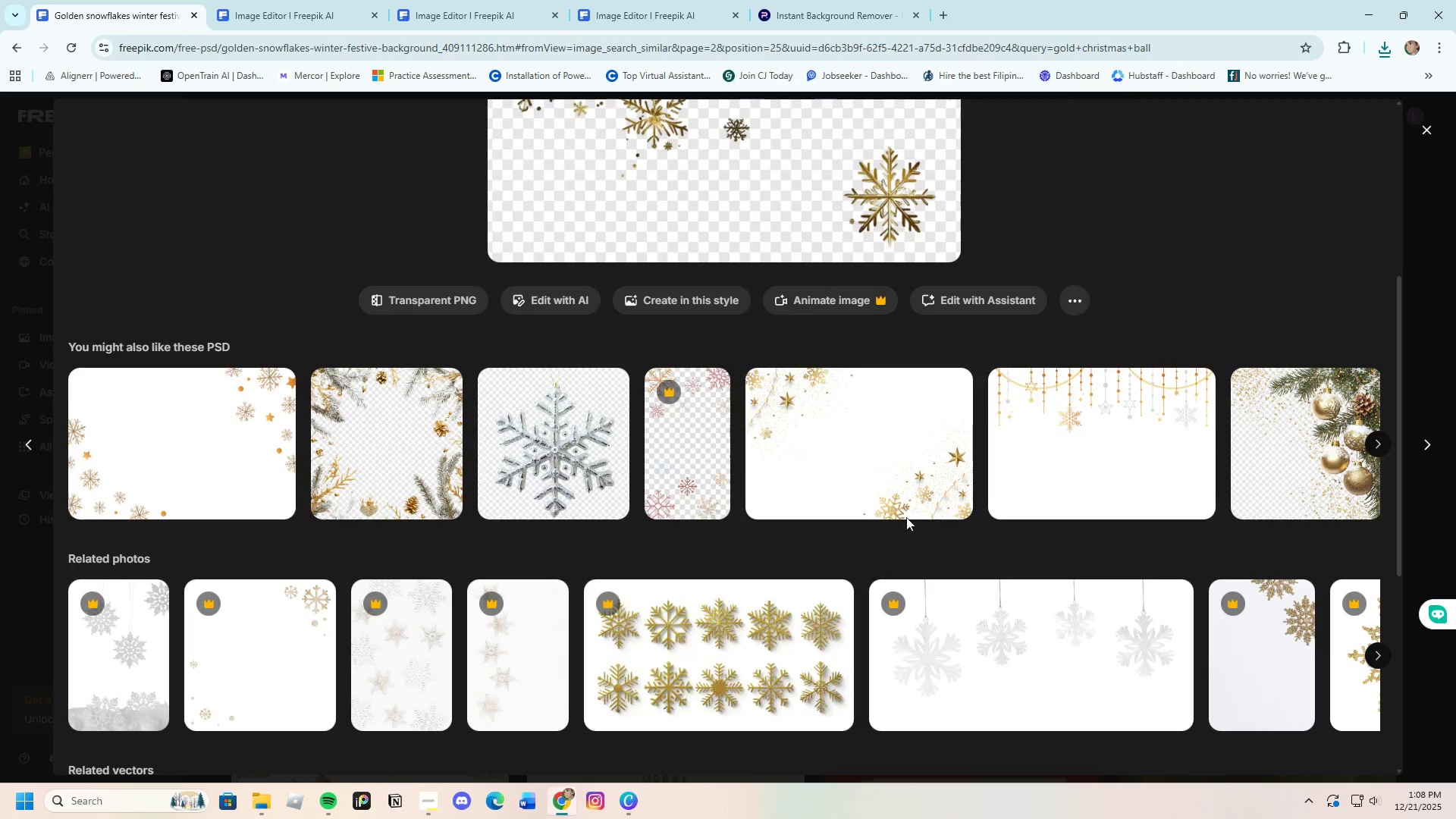 
left_click([890, 463])
 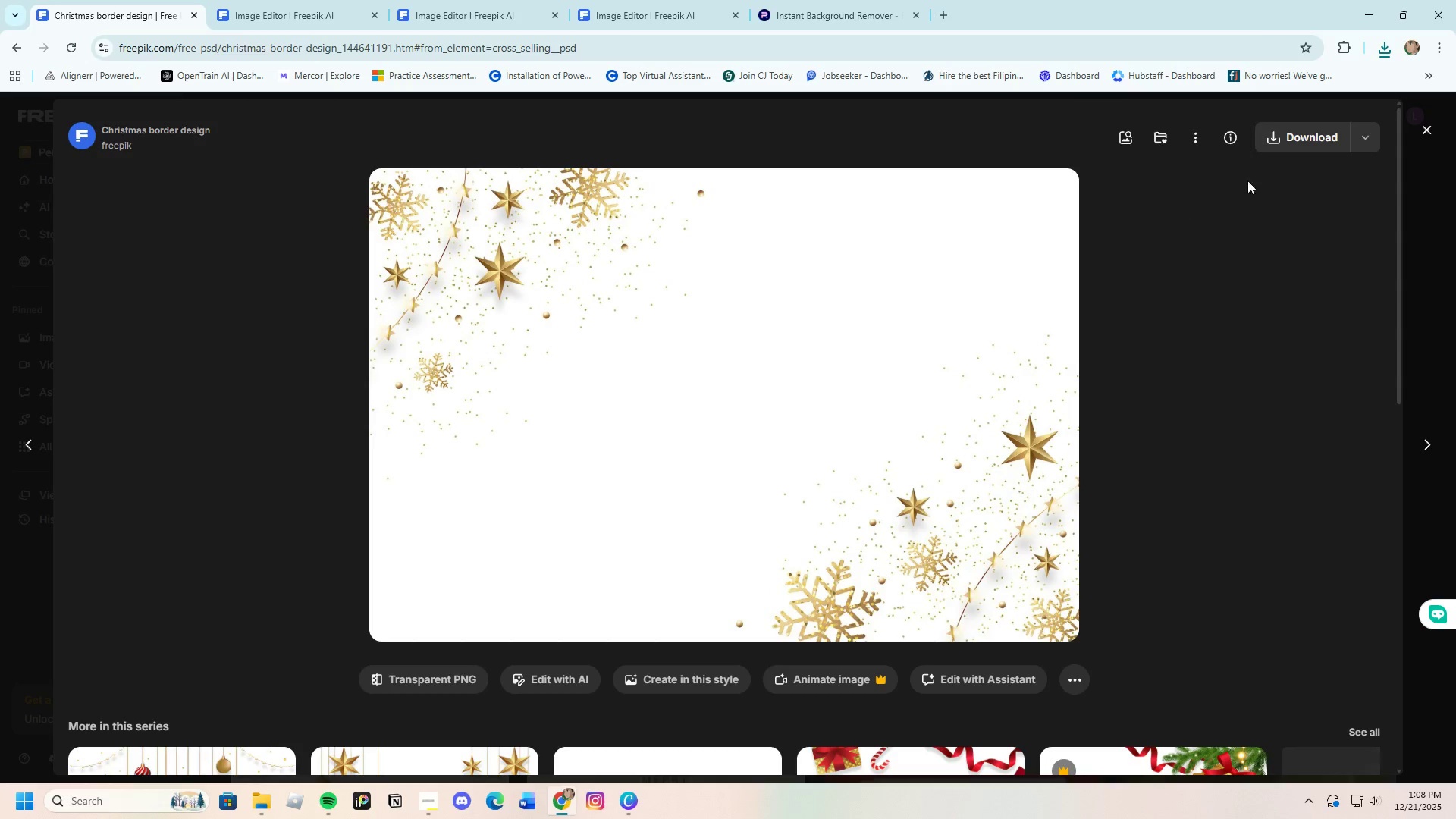 
left_click([1283, 137])
 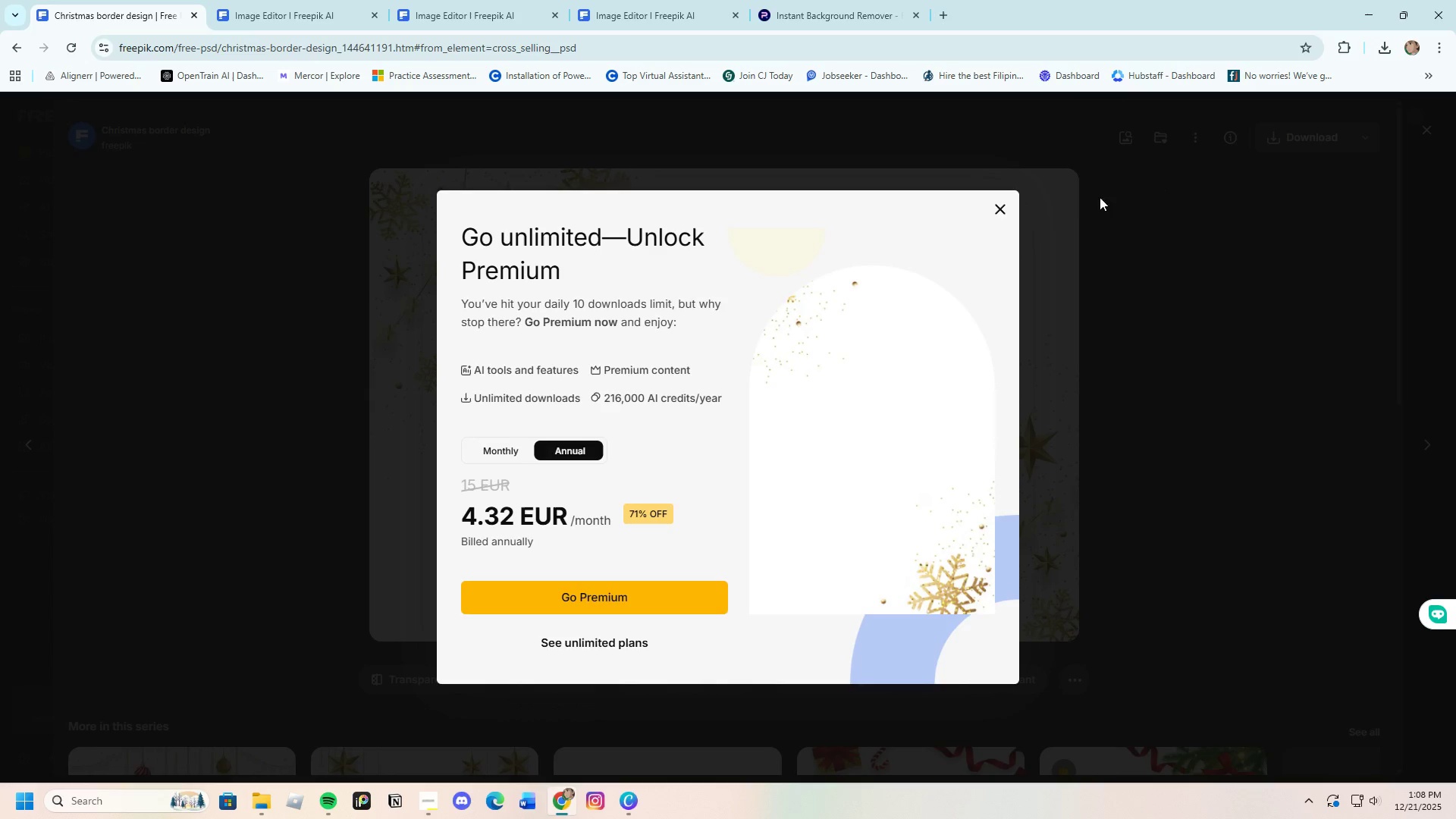 
left_click([991, 207])
 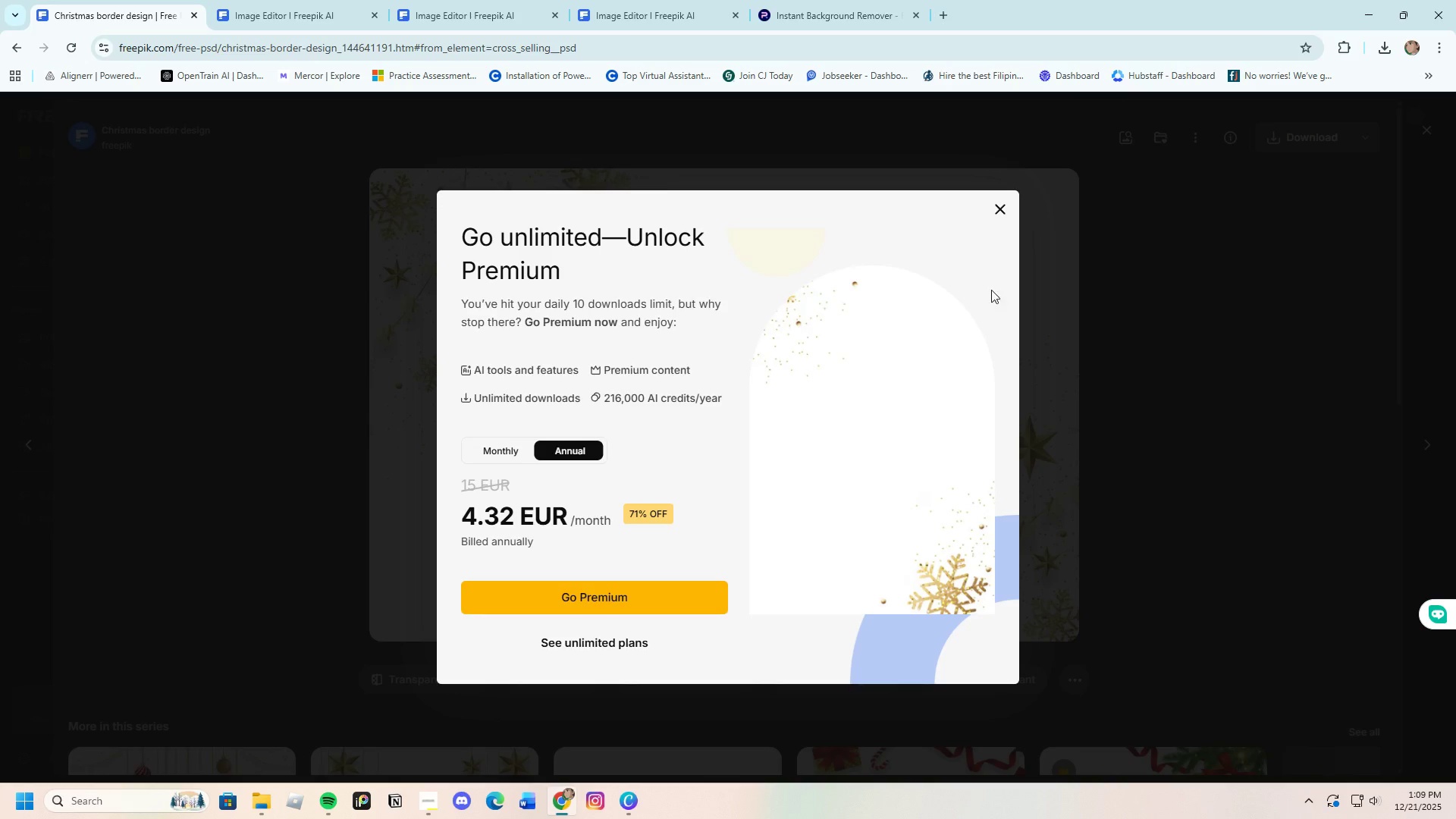 
left_click([998, 208])
 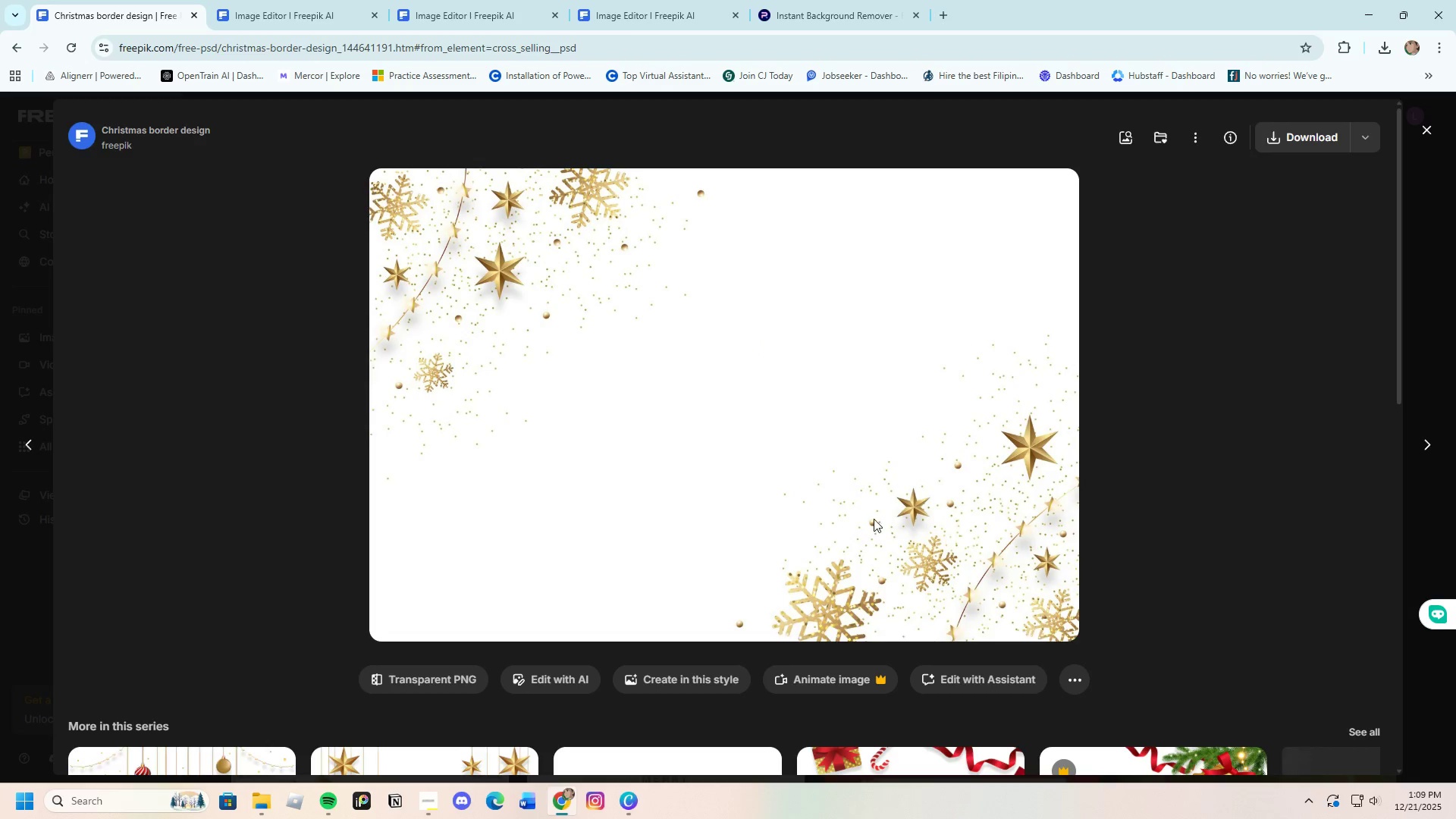 
scroll: coordinate [777, 657], scroll_direction: down, amount: 3.0
 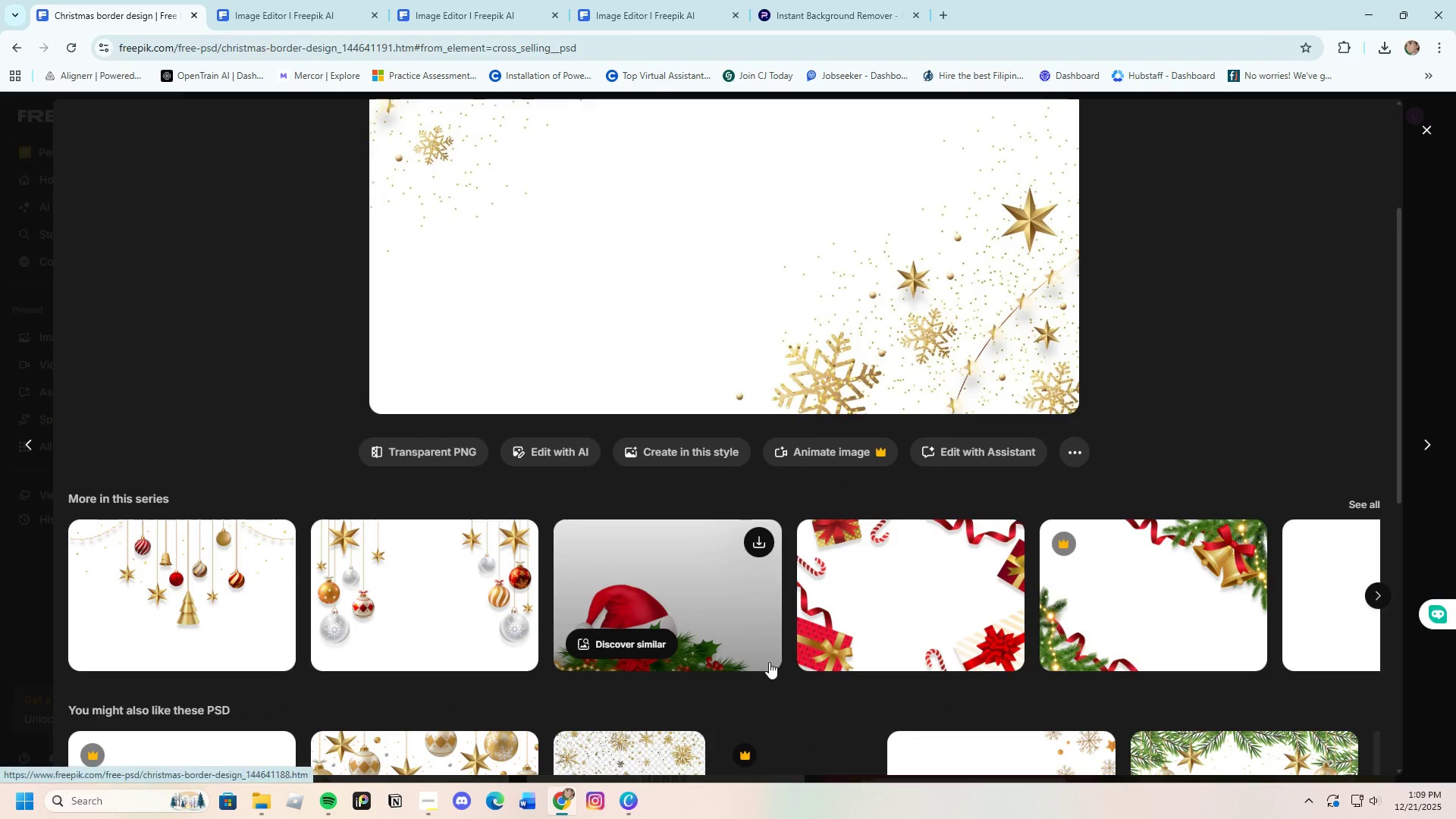 
scroll: coordinate [769, 660], scroll_direction: up, amount: 4.0
 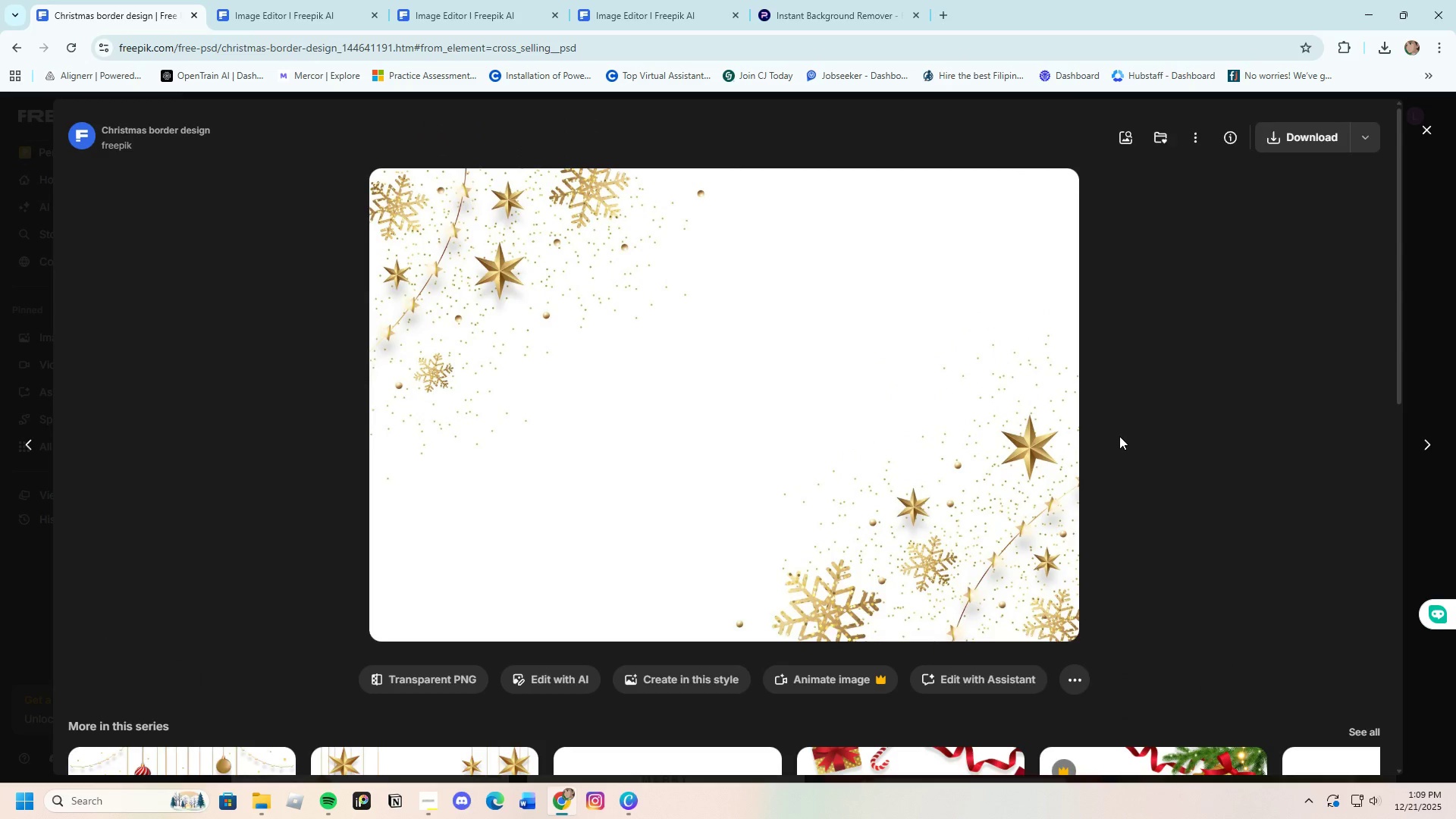 
left_click([1423, 127])
 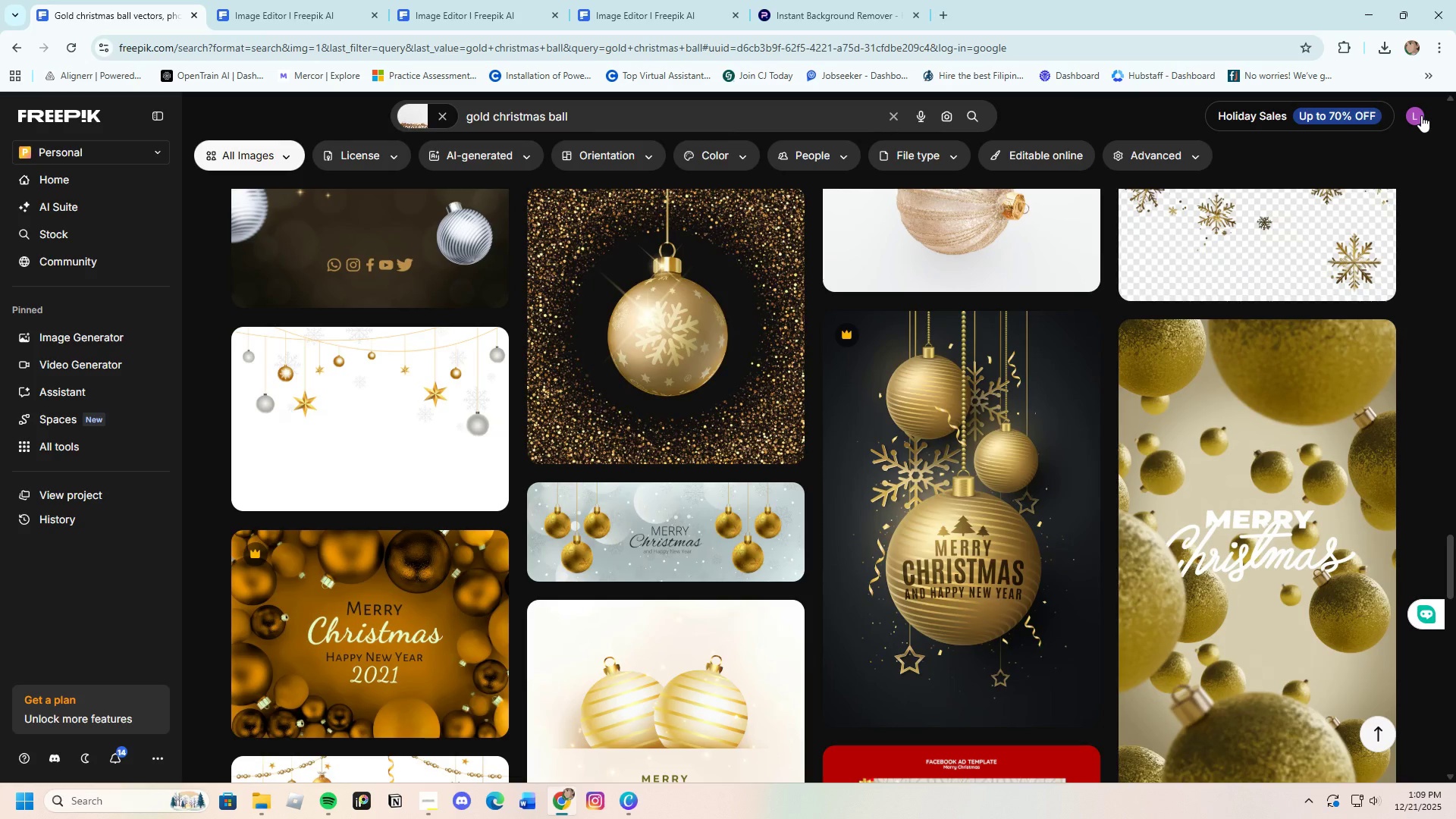 
left_click([1421, 115])
 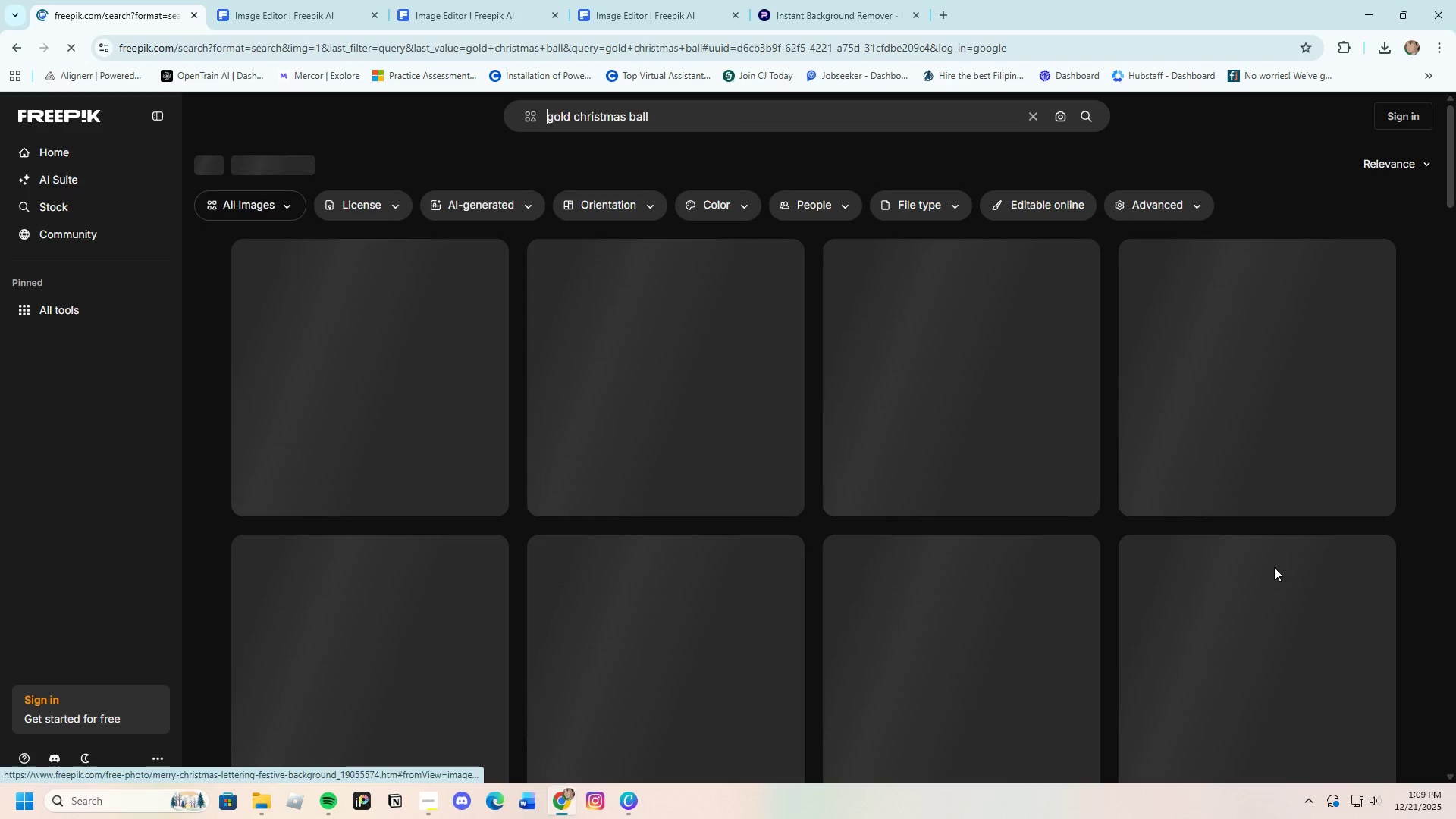 
wait(5.22)
 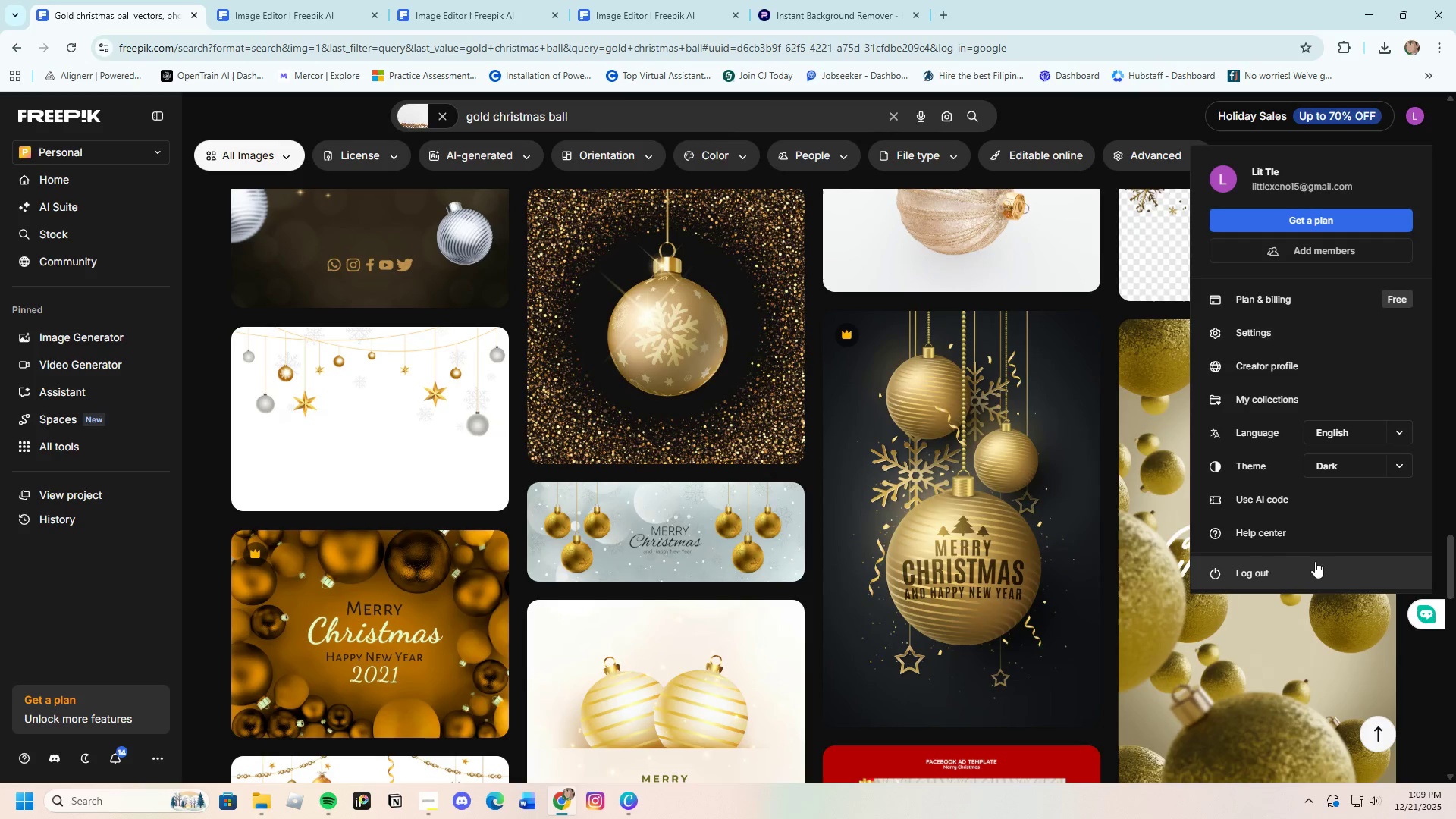 
left_click([1417, 122])
 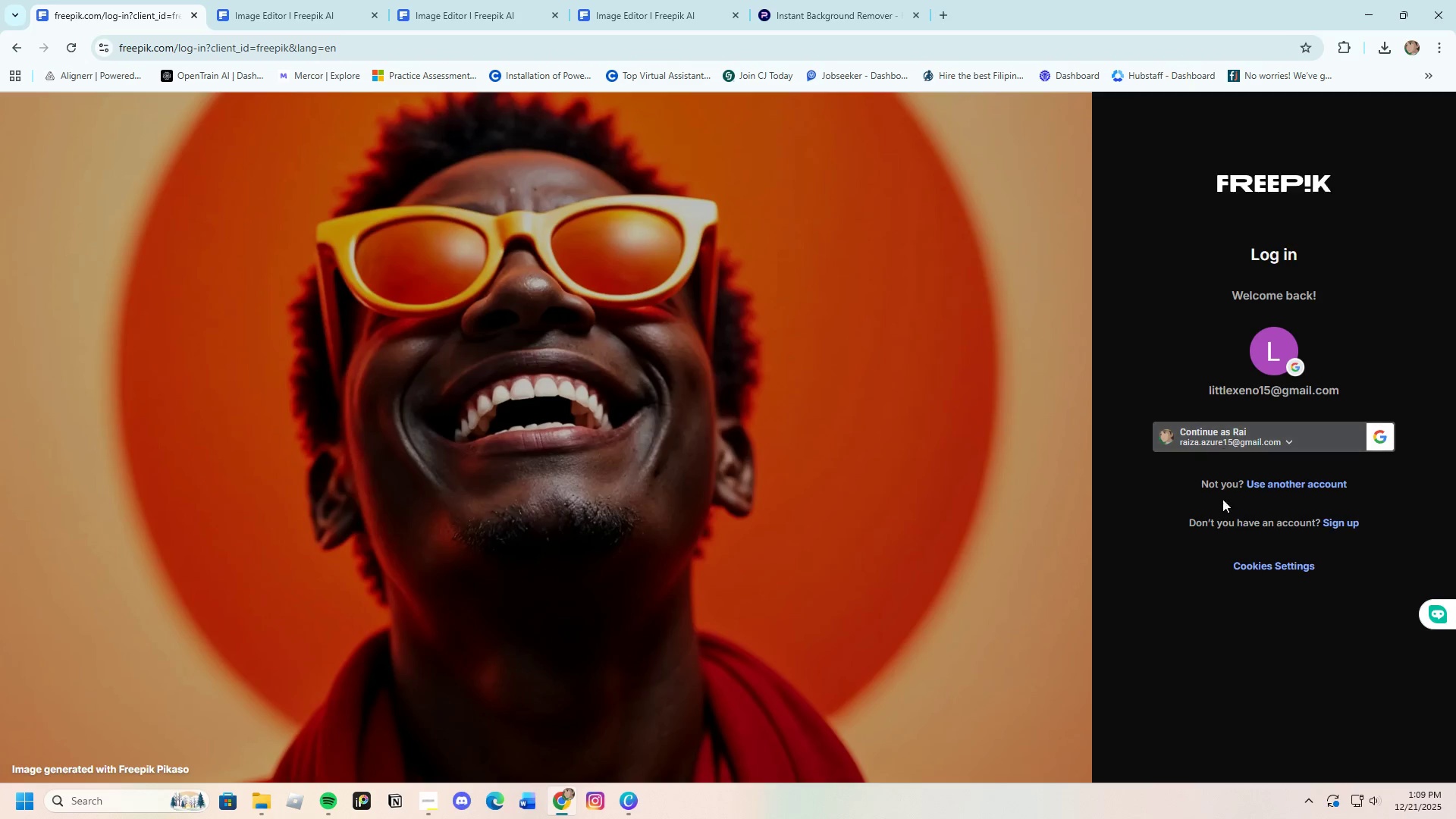 
wait(5.38)
 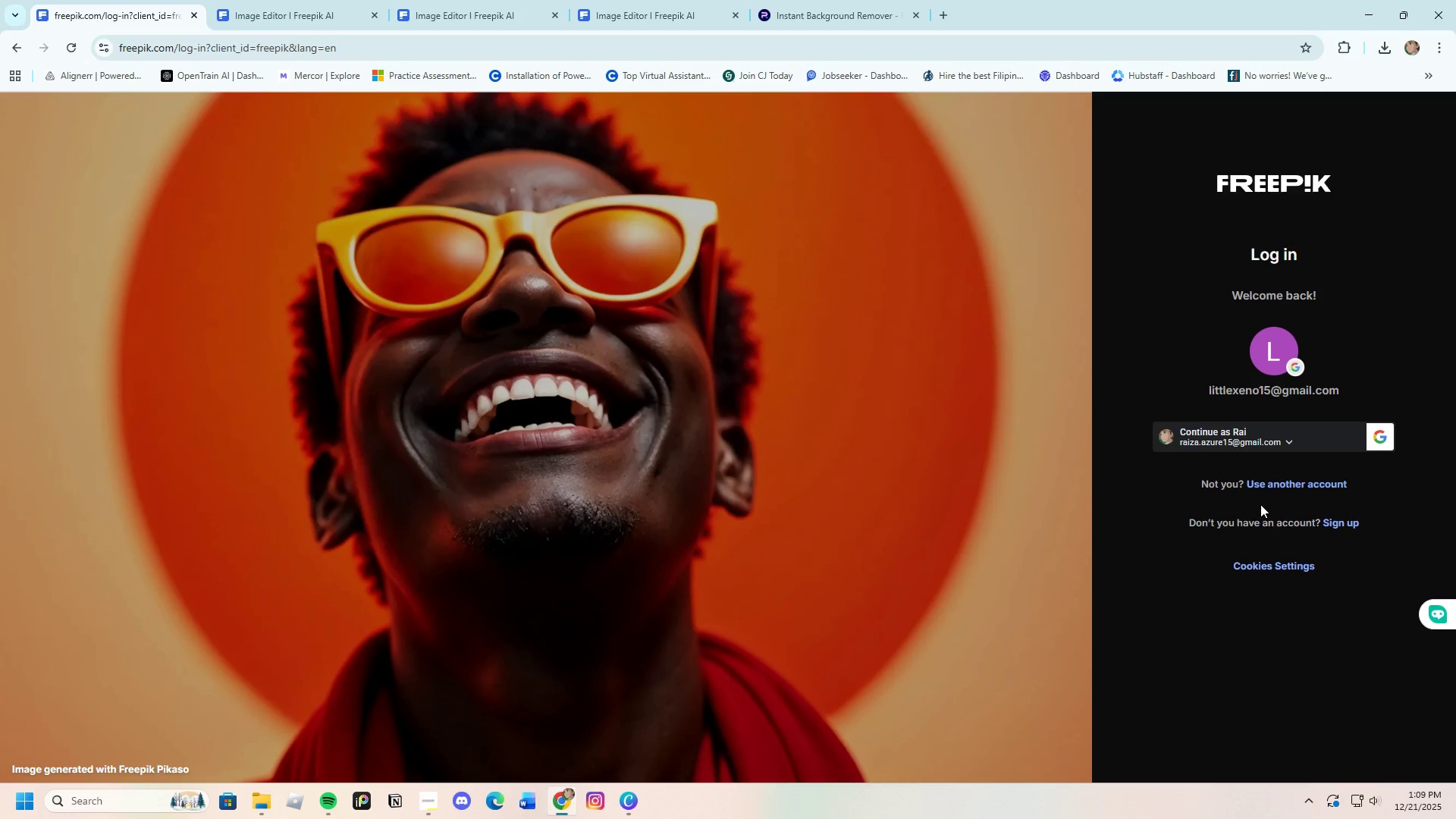 
left_click([1379, 431])
 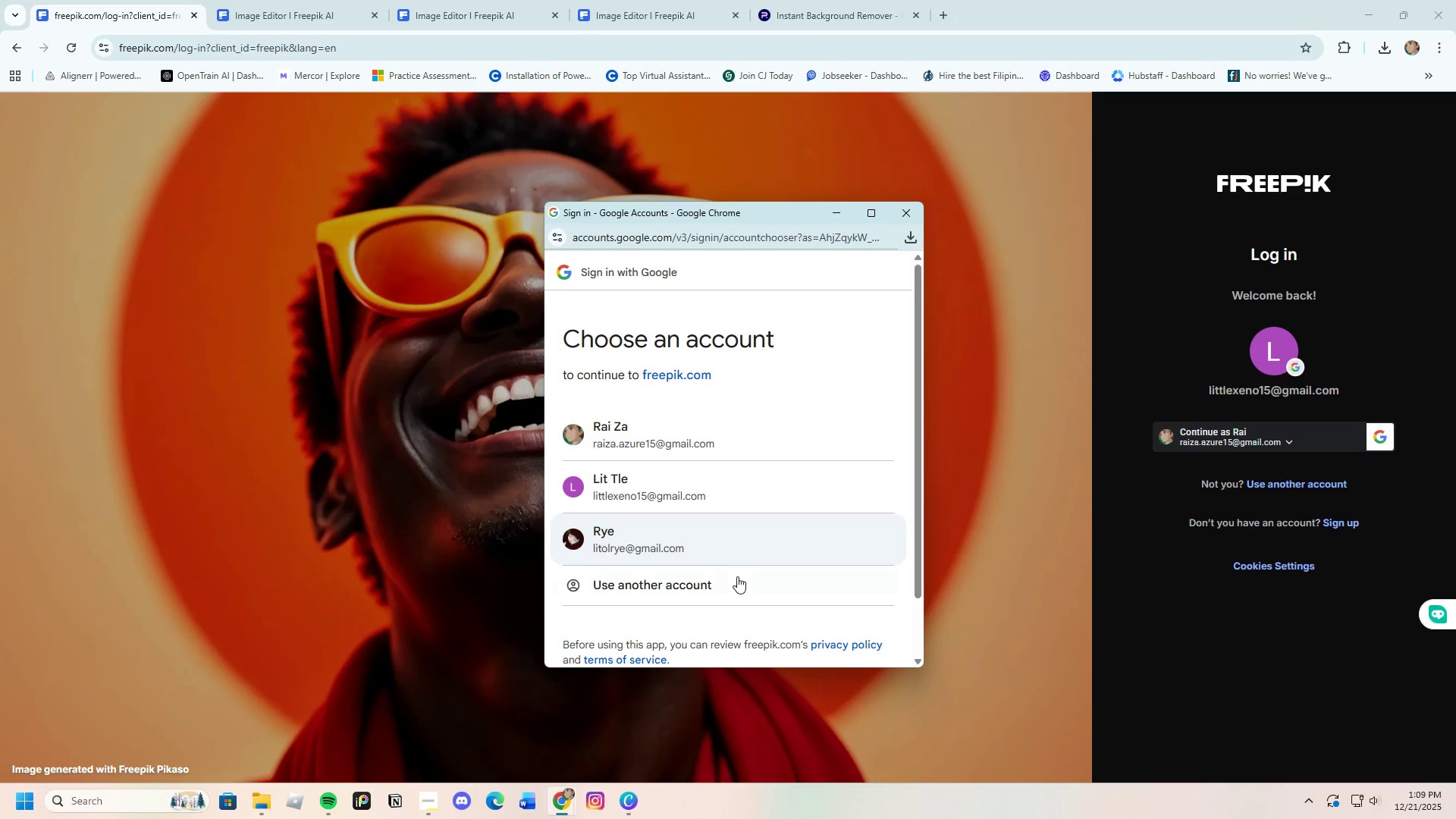 
left_click([722, 578])
 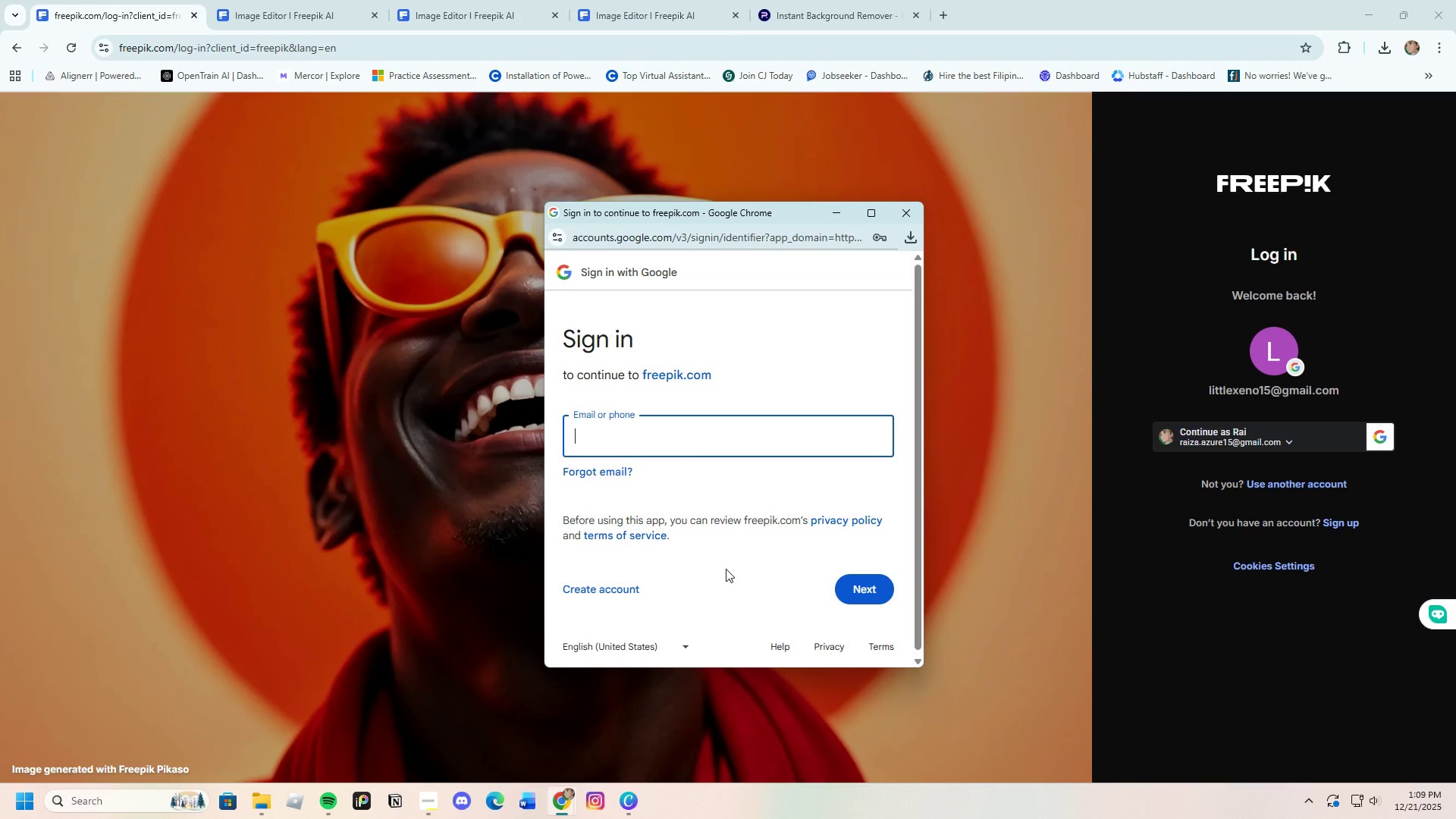 
wait(11.48)
 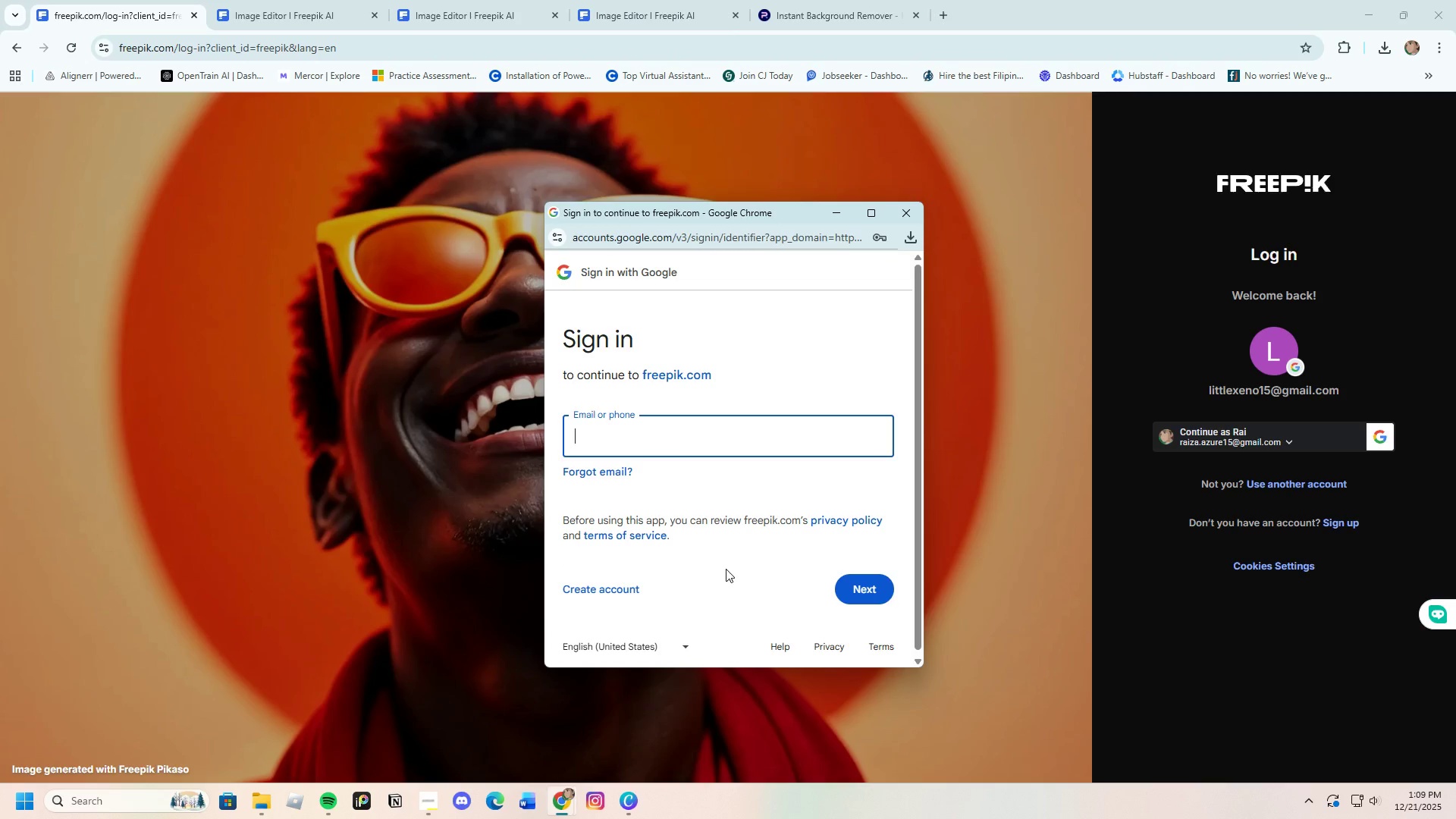 
type(rizeeer)
 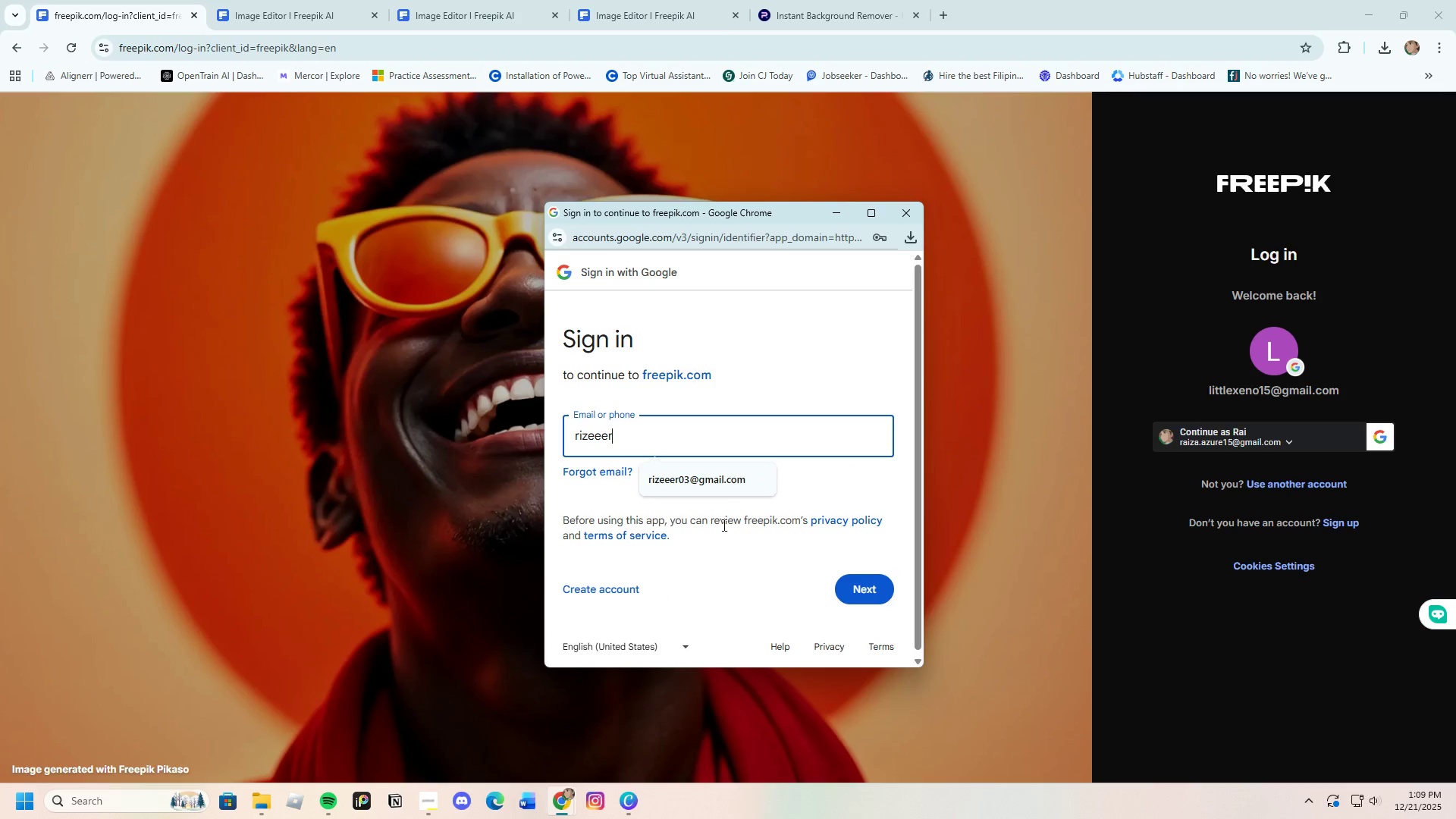 
left_click([706, 471])
 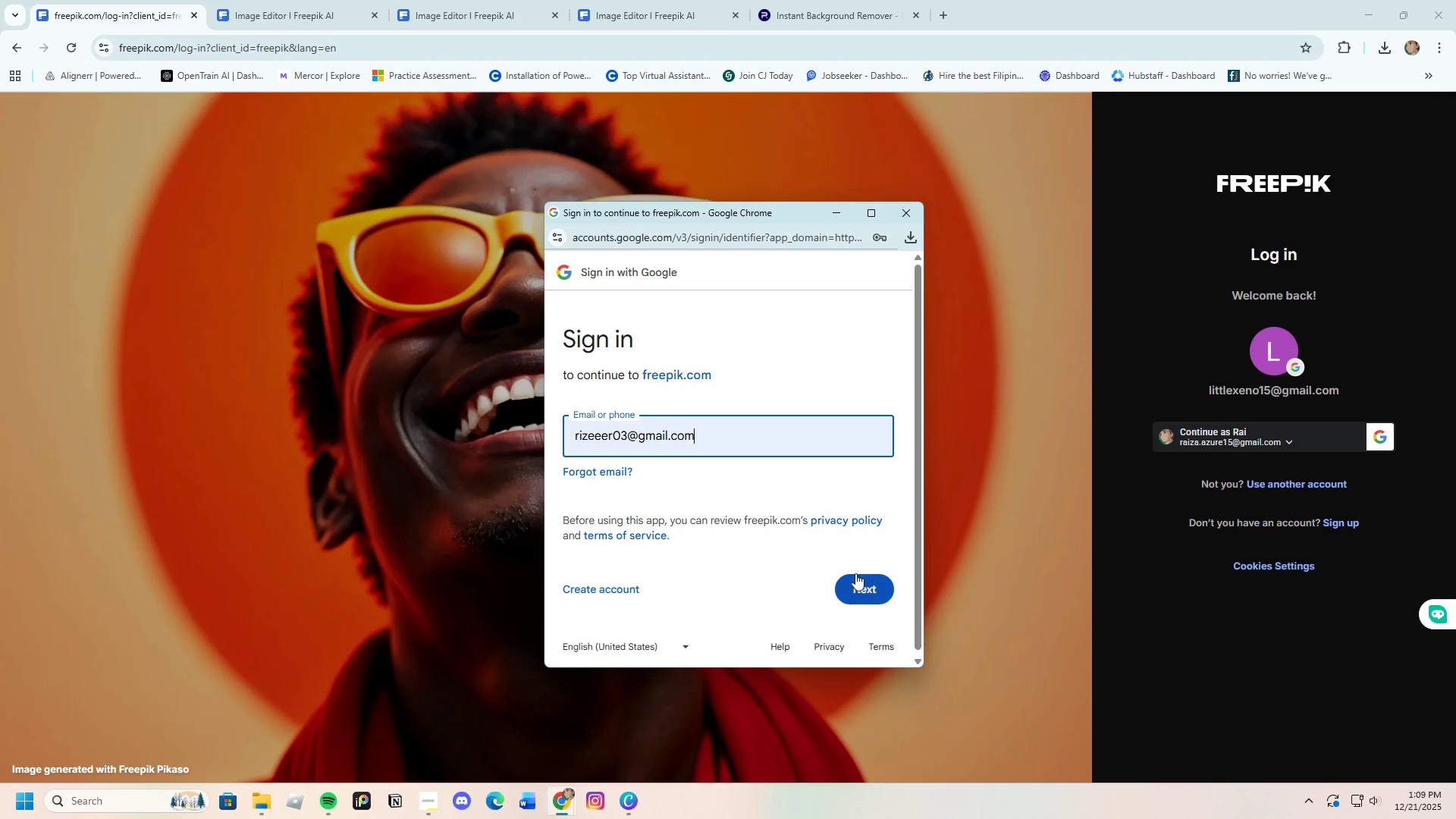 
left_click([859, 585])
 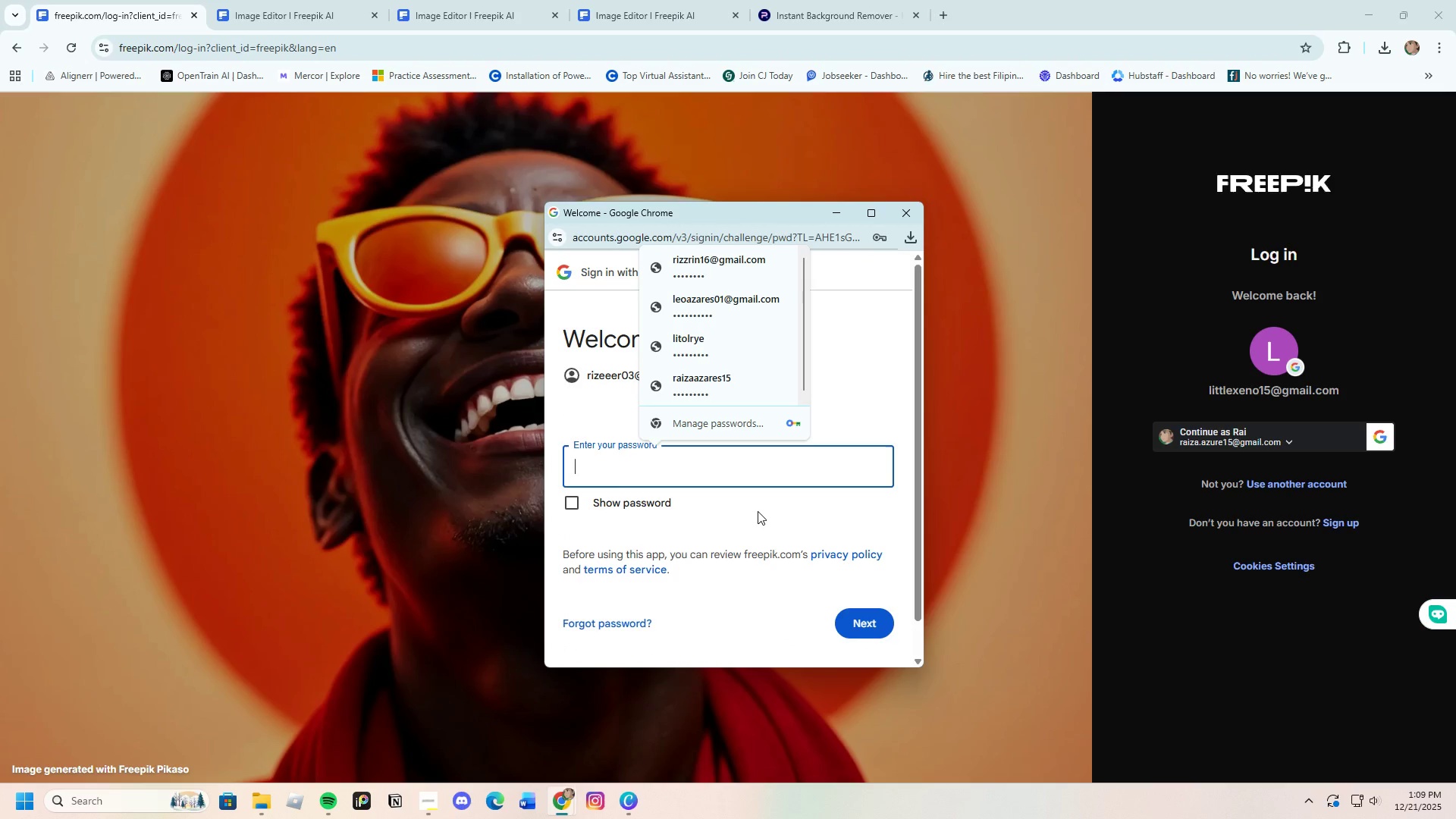 
wait(5.38)
 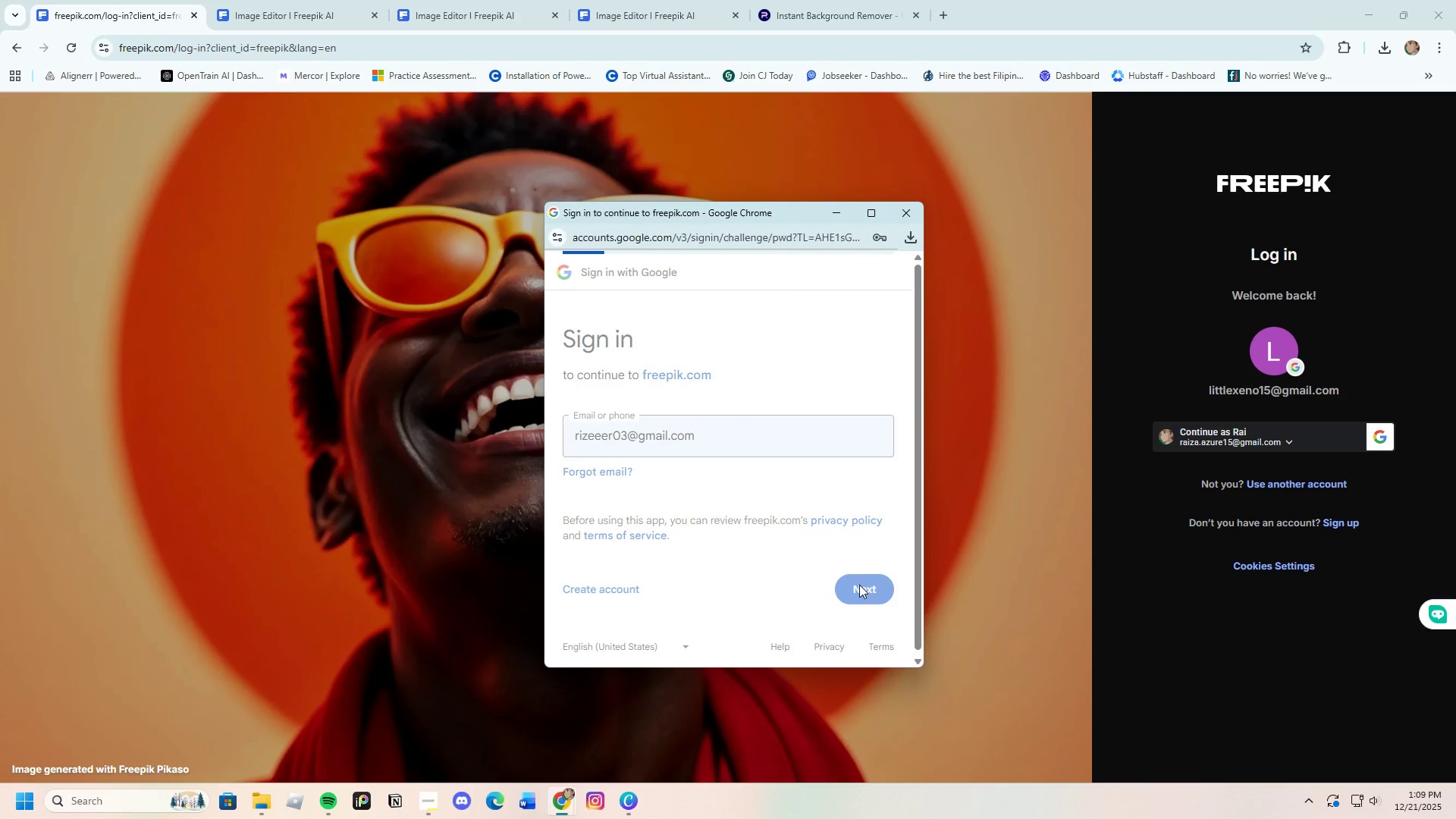 
left_click([719, 385])
 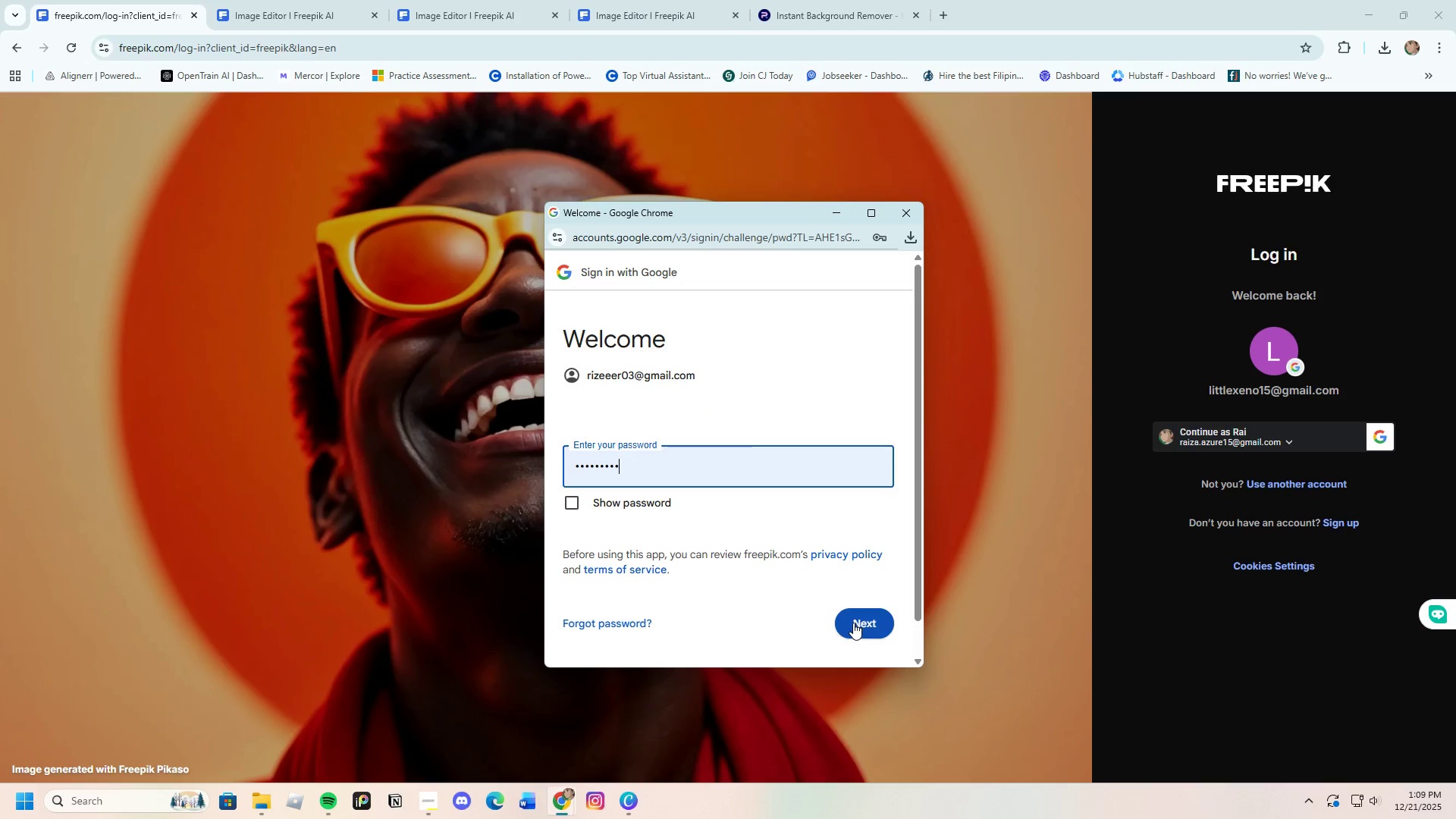 
left_click([853, 623])
 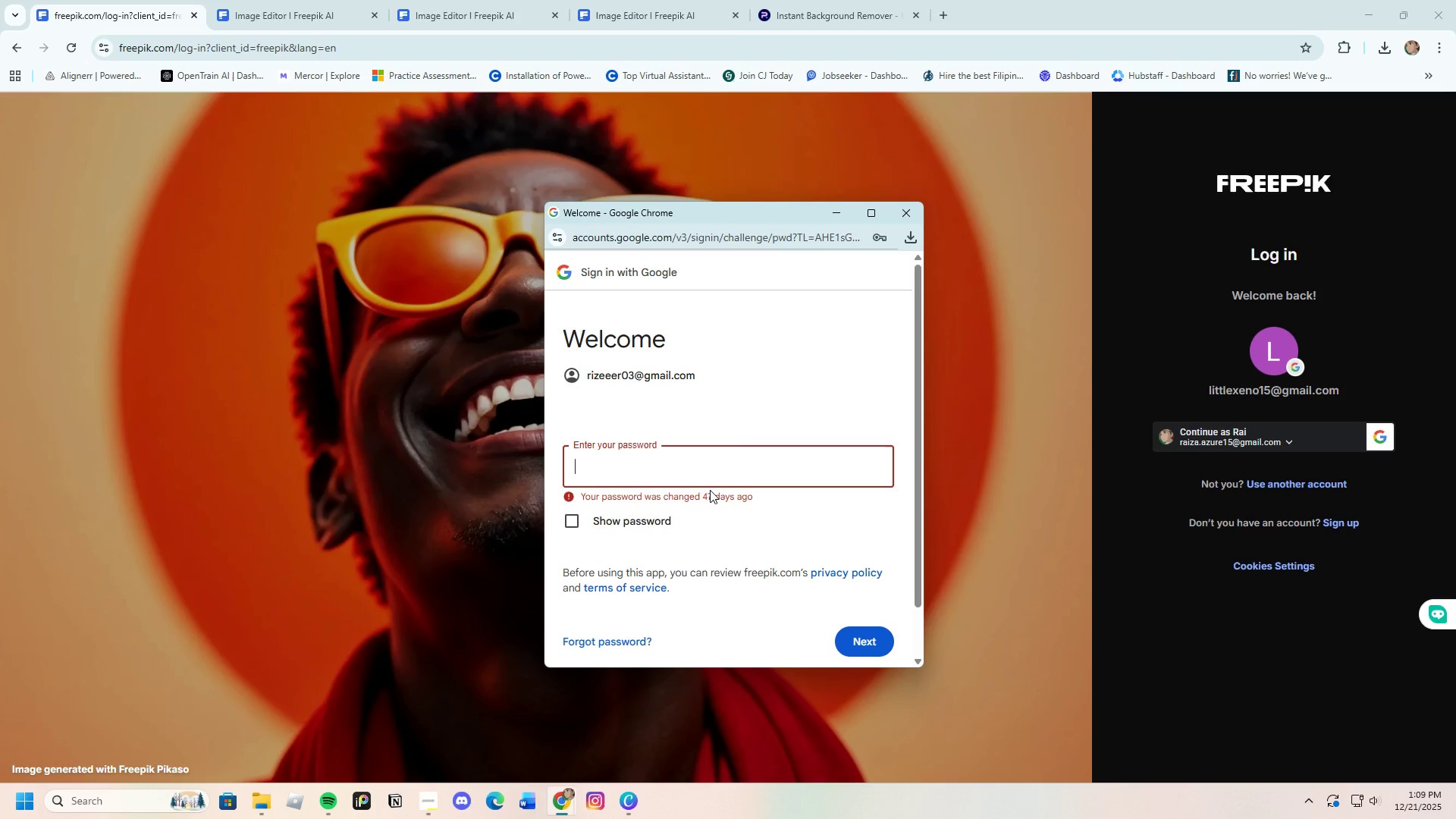 
type(Errro#101)
 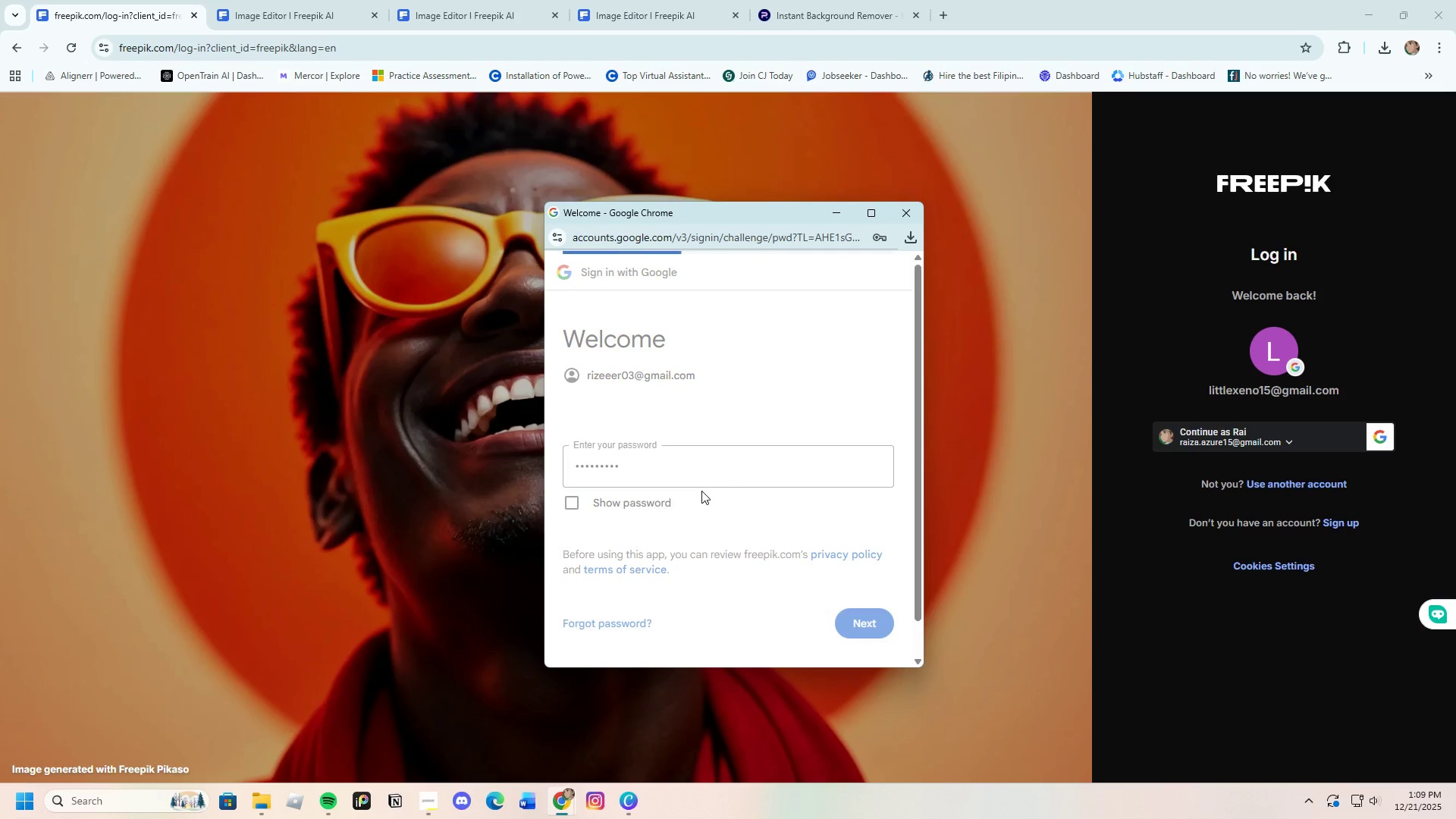 
 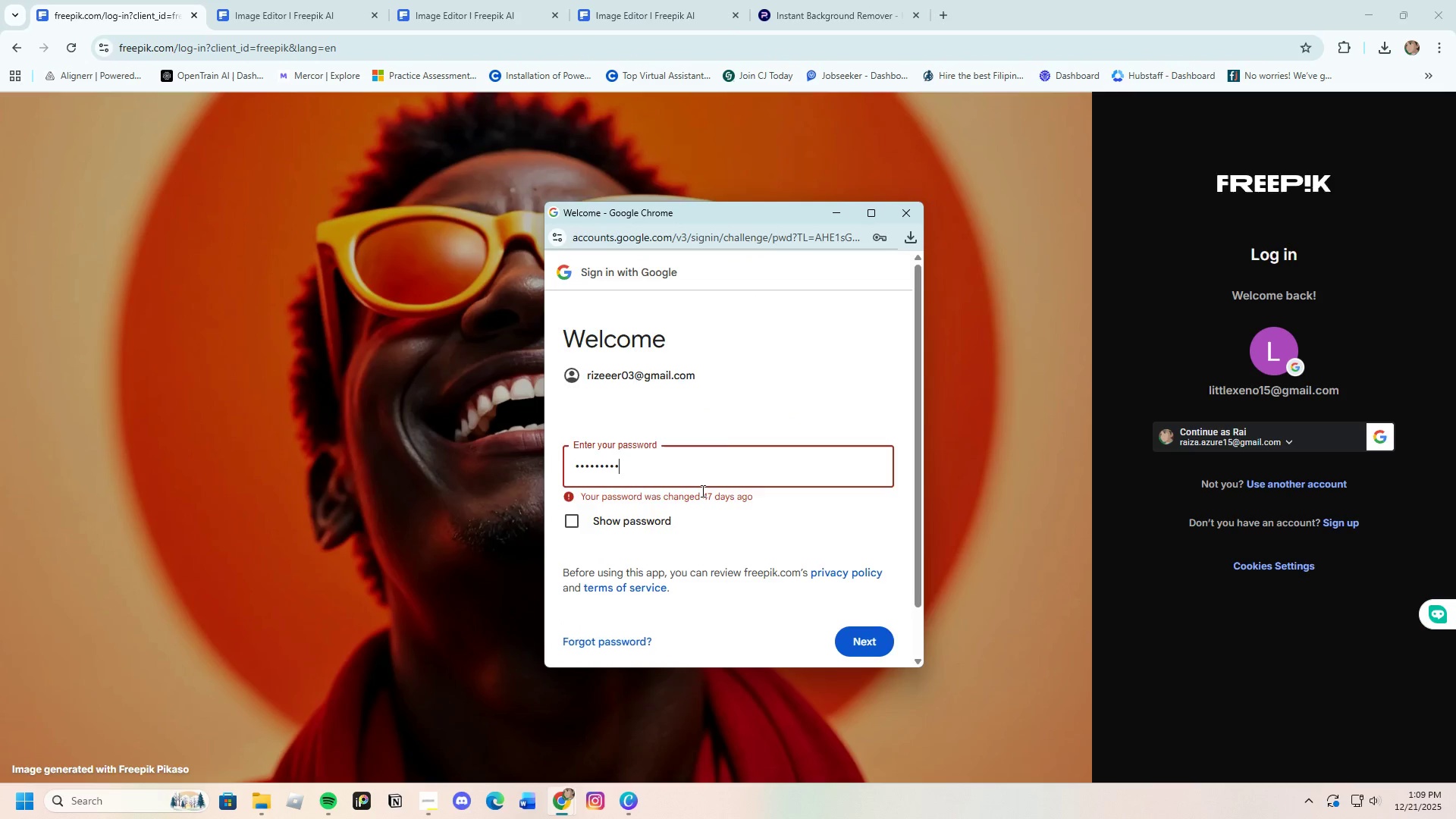 
key(Enter)
 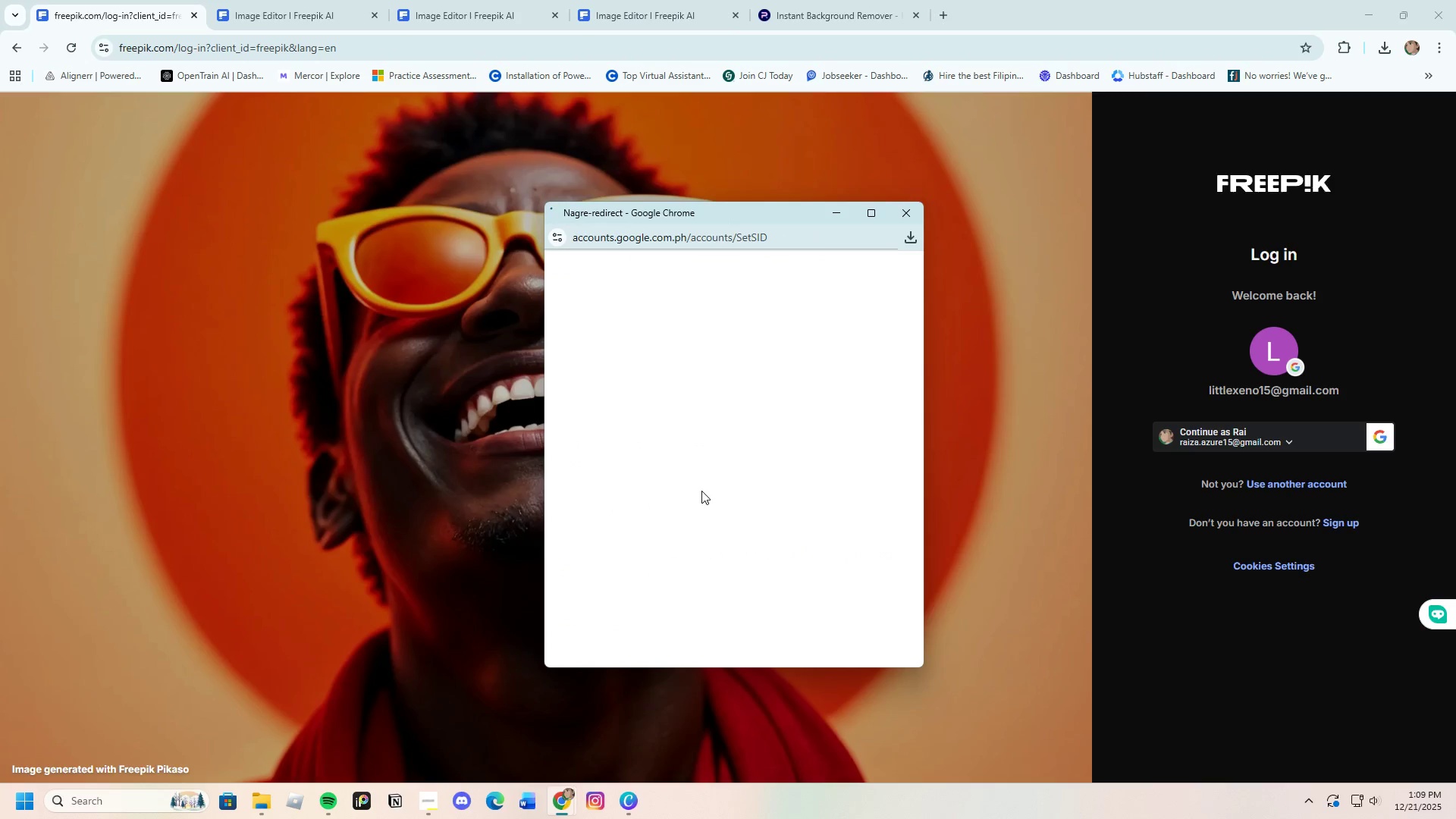 
scroll: coordinate [752, 561], scroll_direction: down, amount: 4.0
 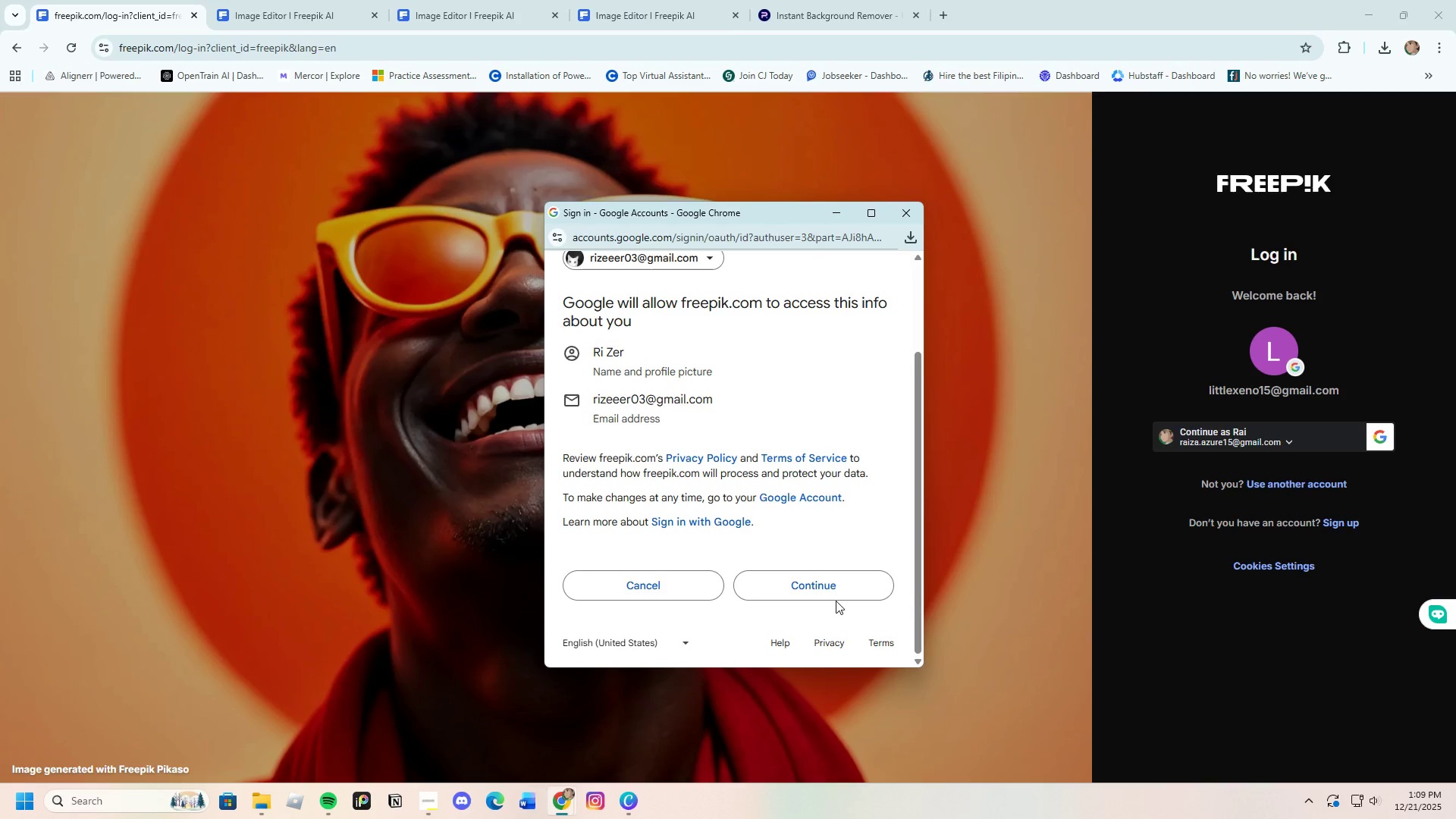 
left_click([827, 585])
 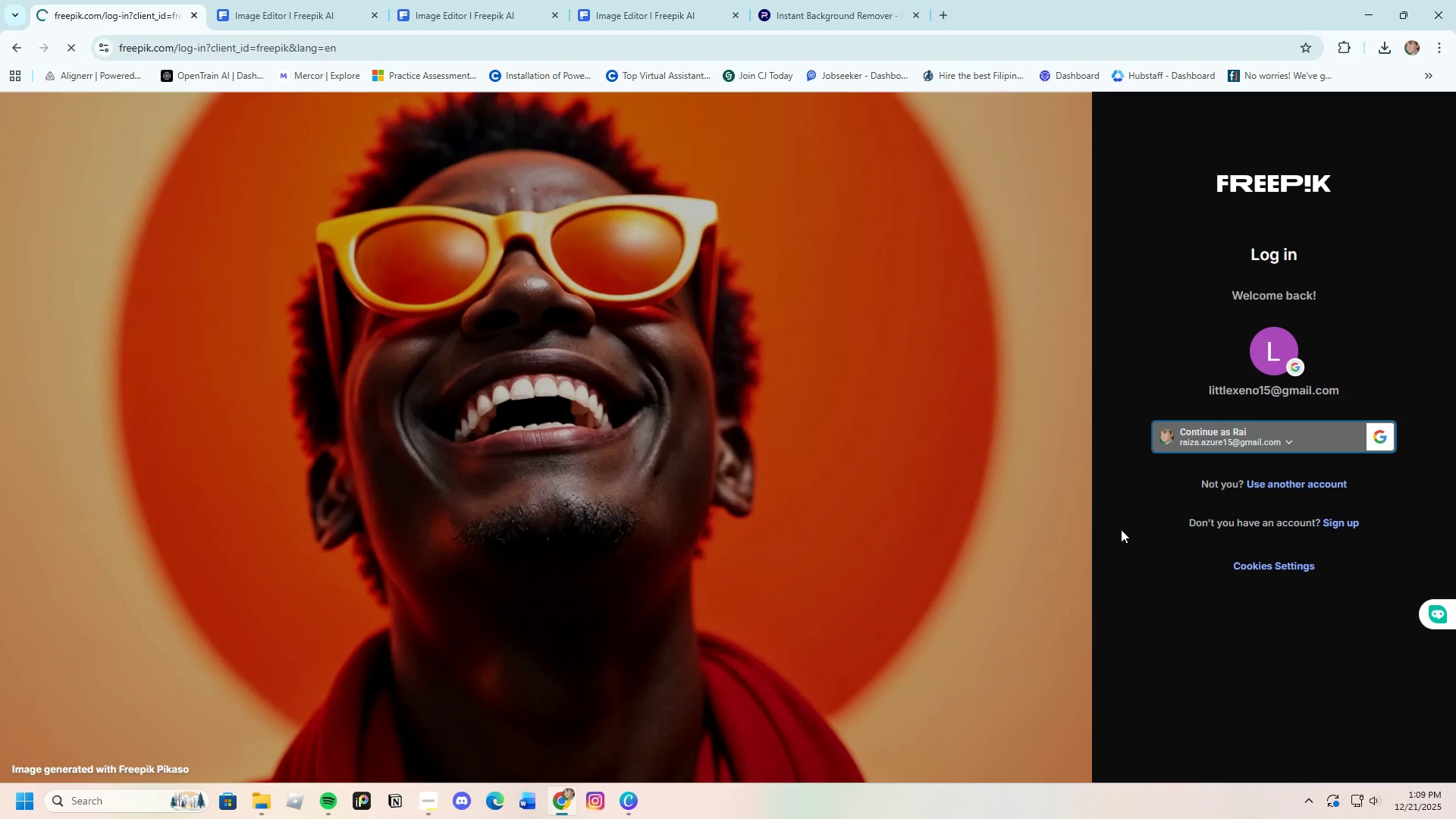 
wait(5.04)
 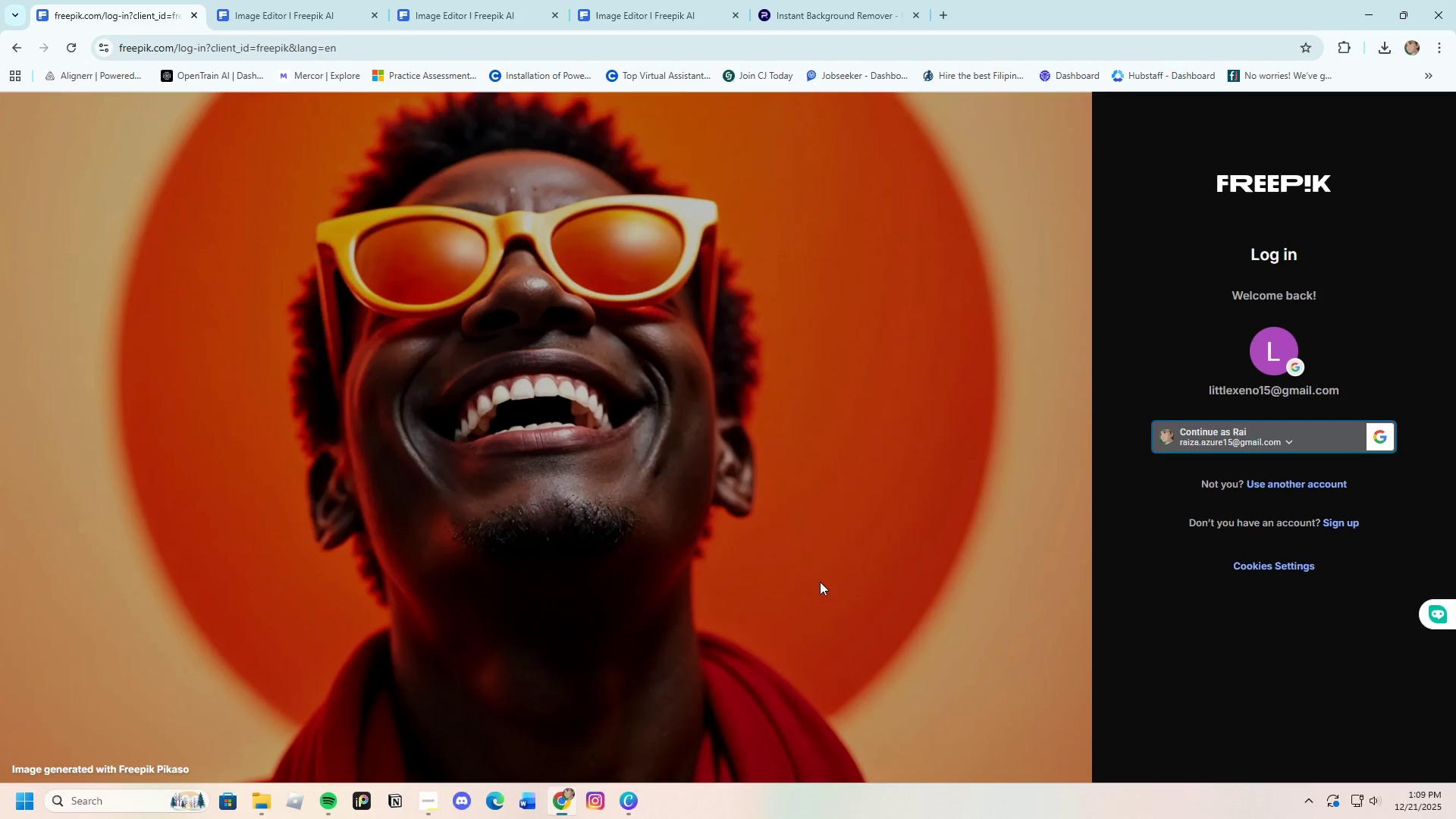 
mouse_move([876, 566])
 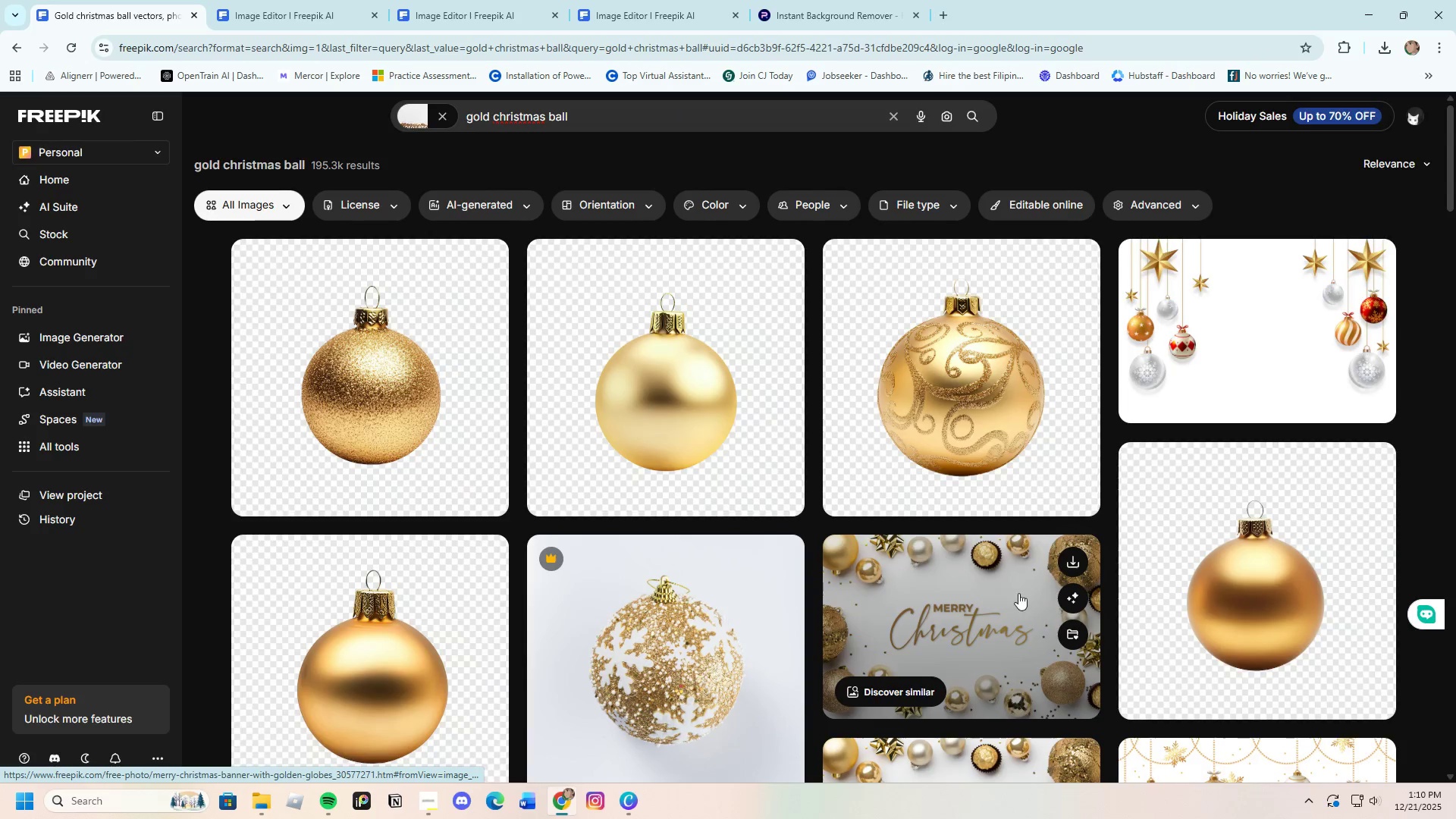 
scroll: coordinate [893, 598], scroll_direction: down, amount: 24.0
 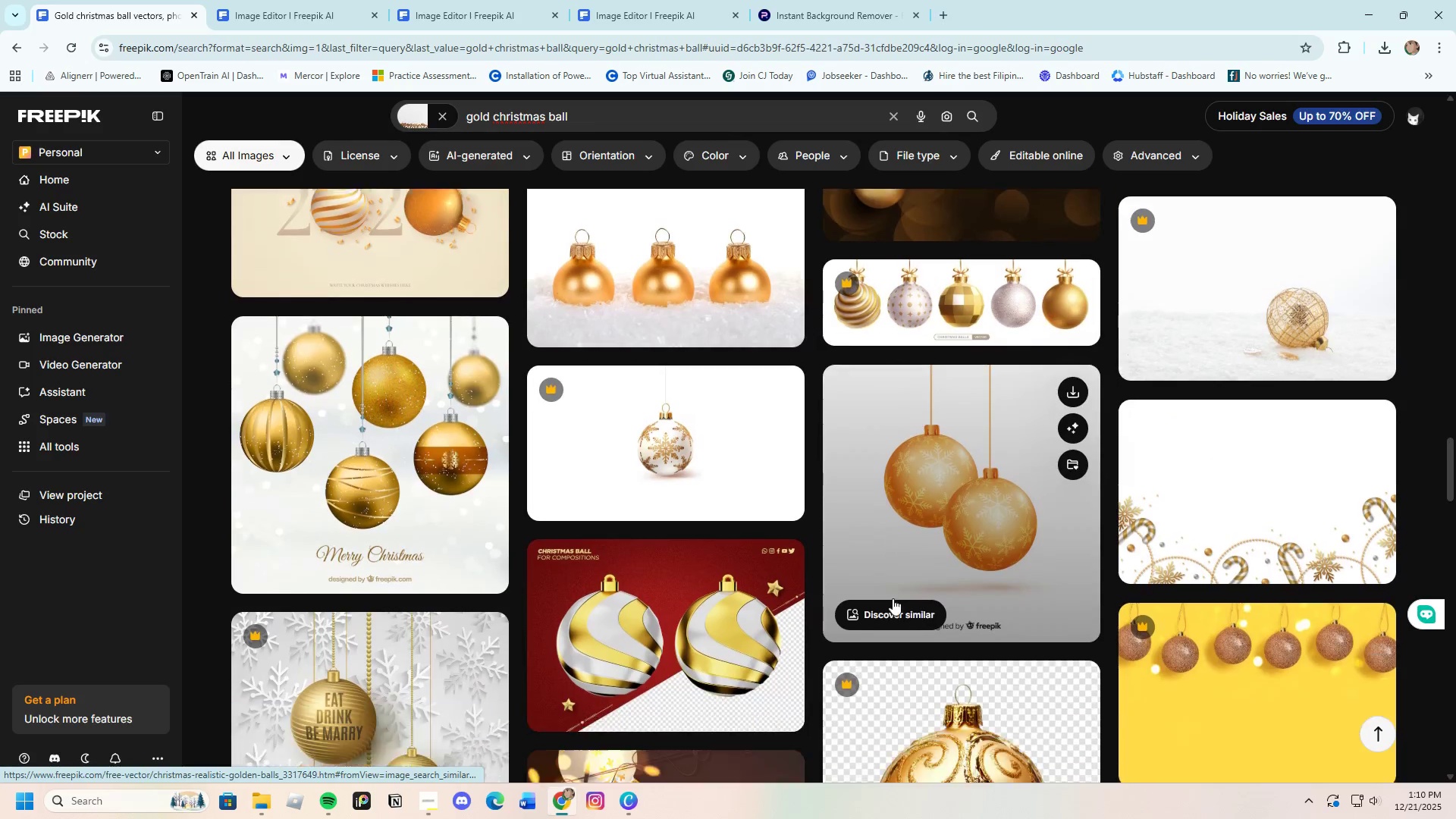 
left_click([1222, 553])
 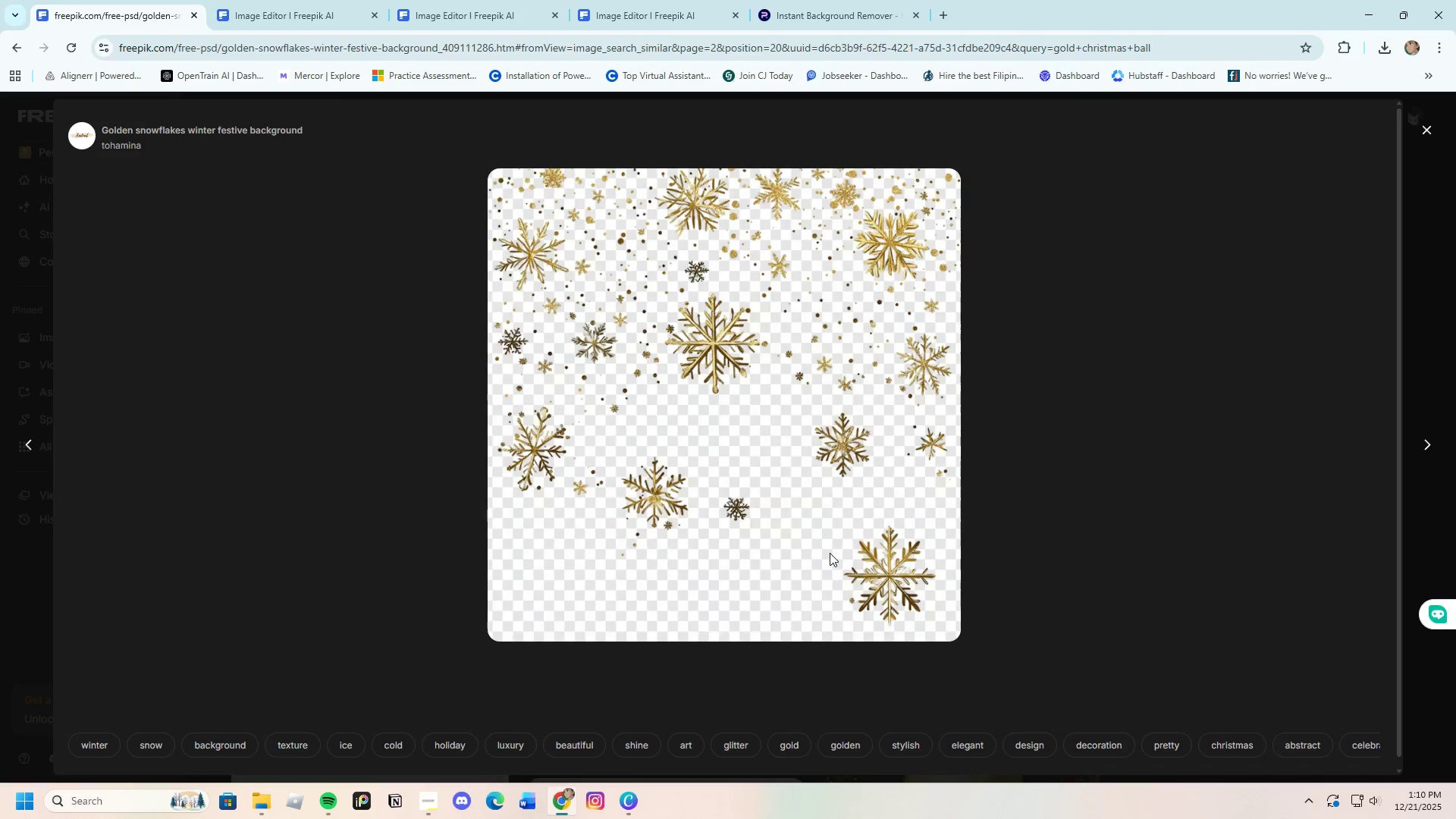 
scroll: coordinate [812, 617], scroll_direction: down, amount: 4.0
 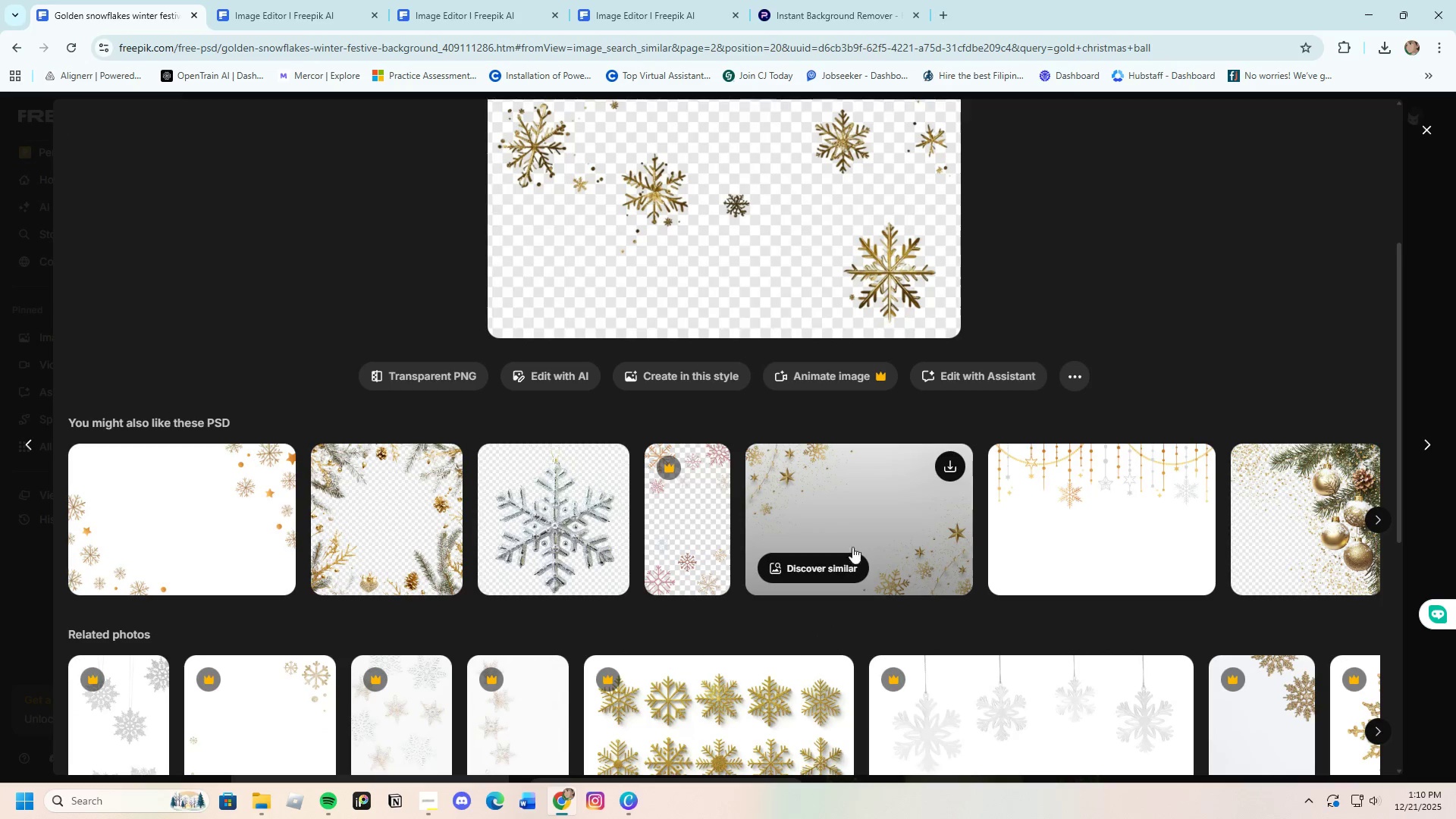 
left_click([840, 494])
 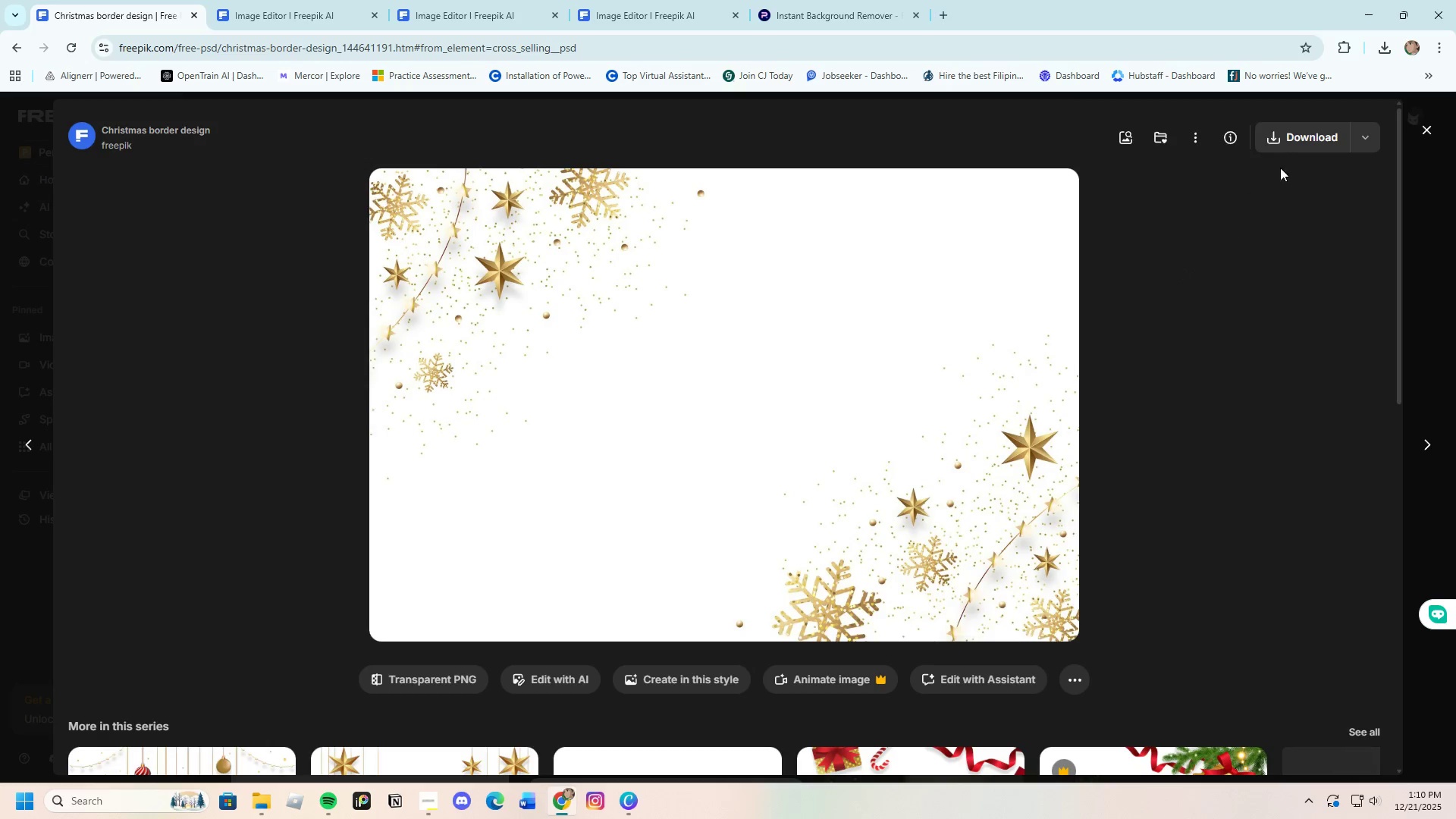 
left_click([1310, 143])
 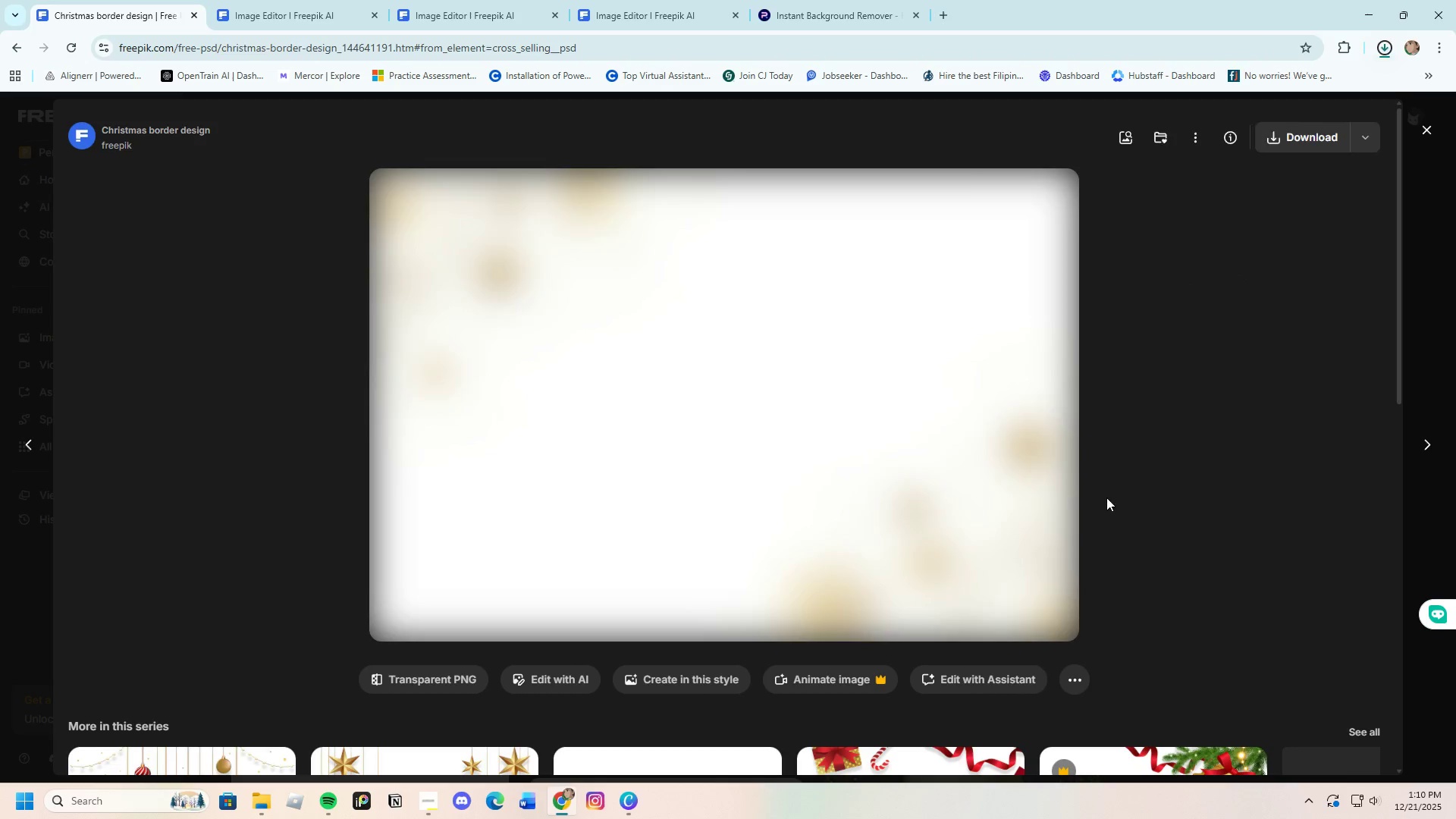 
scroll: coordinate [736, 595], scroll_direction: down, amount: 8.0
 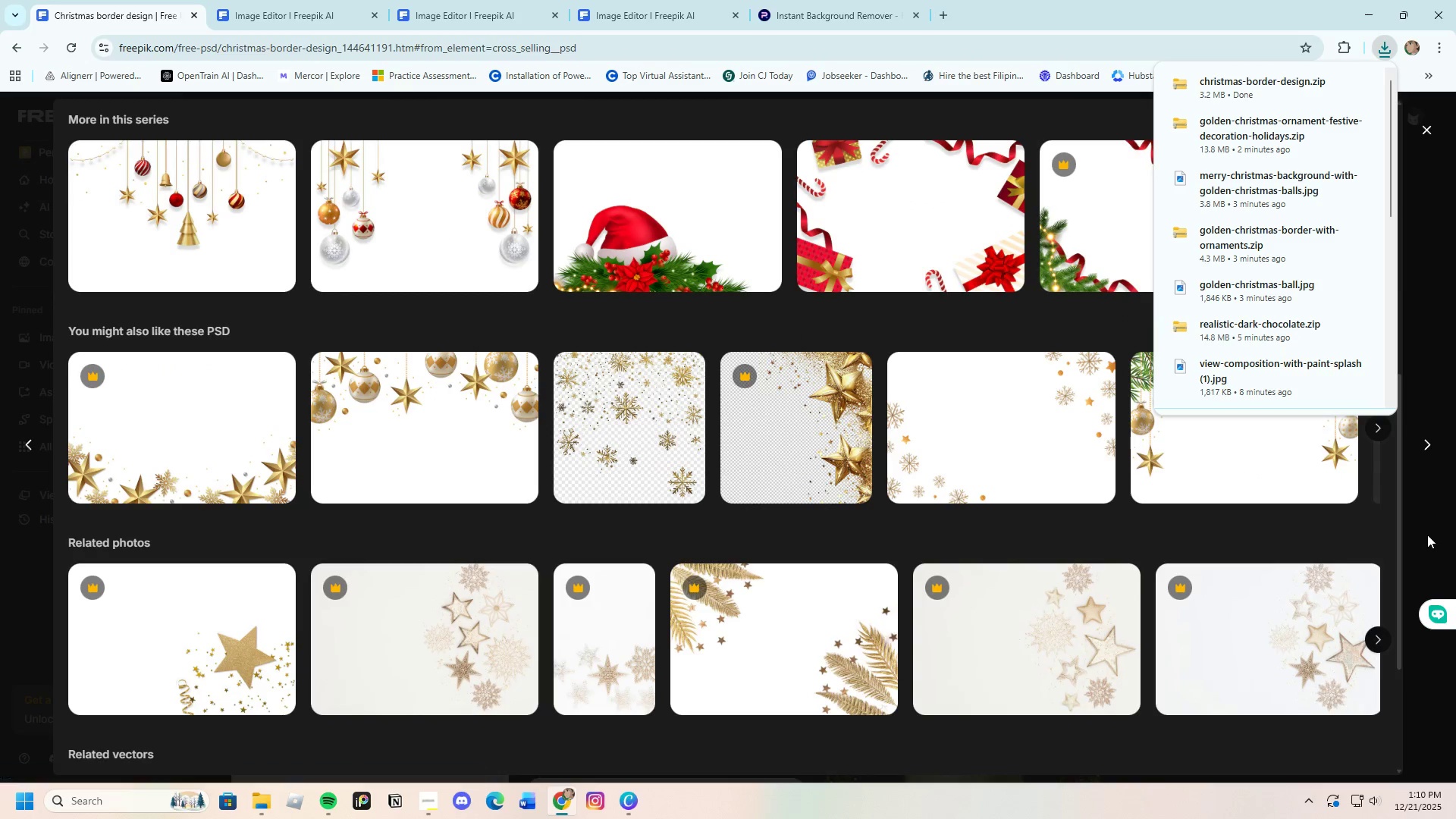 
left_click([1427, 535])
 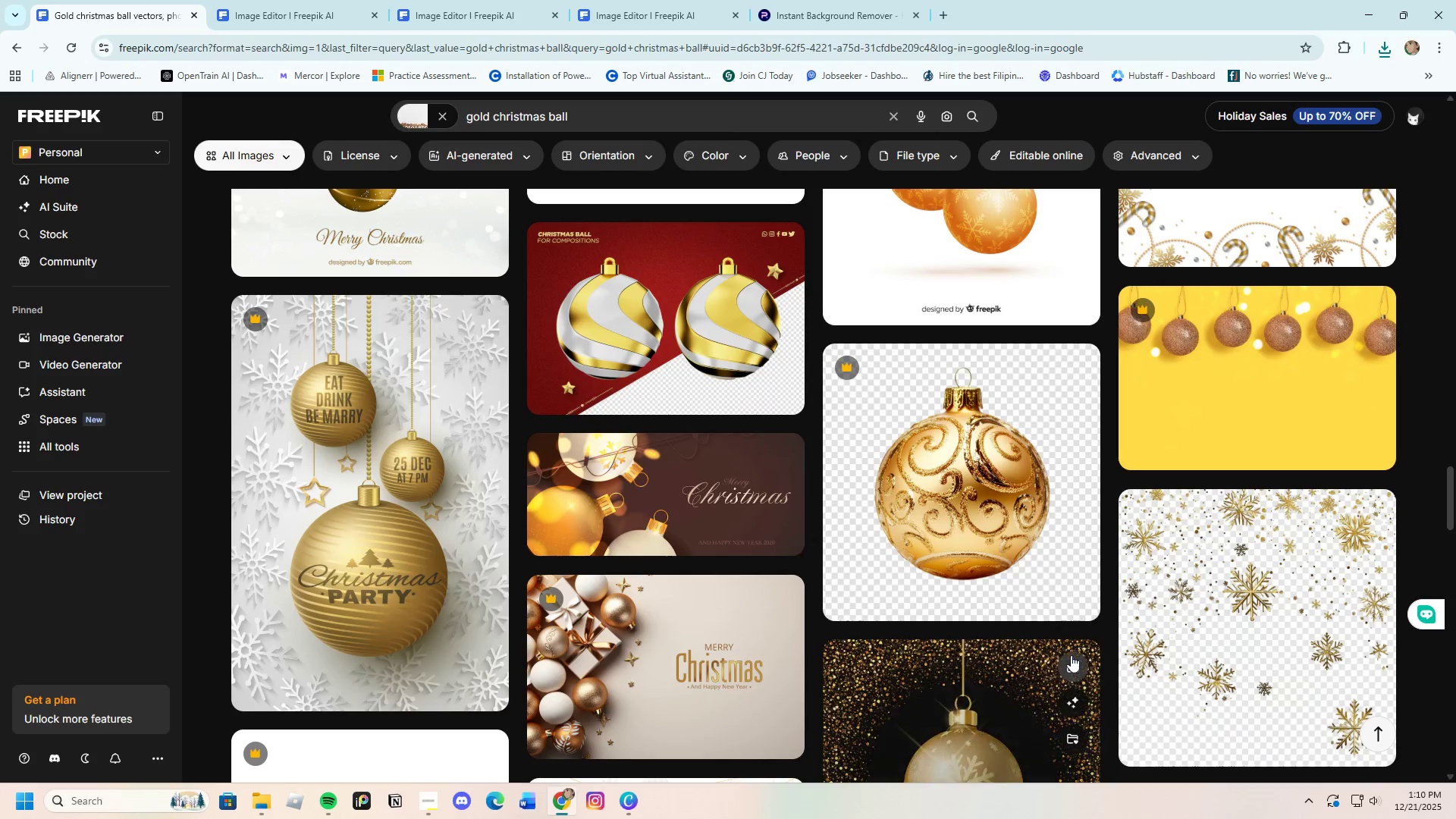 
left_click([1223, 596])
 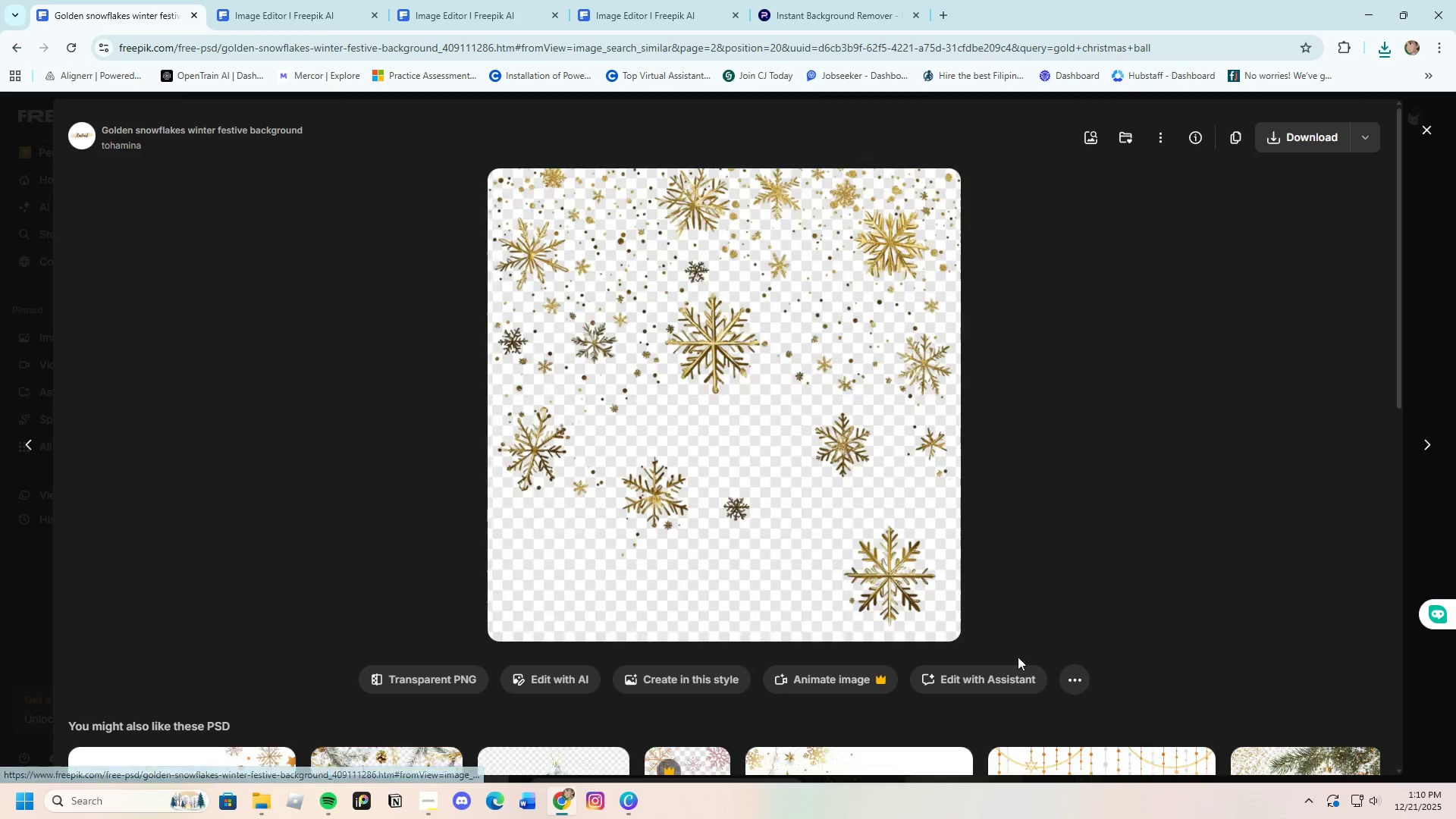 
scroll: coordinate [693, 589], scroll_direction: down, amount: 13.0
 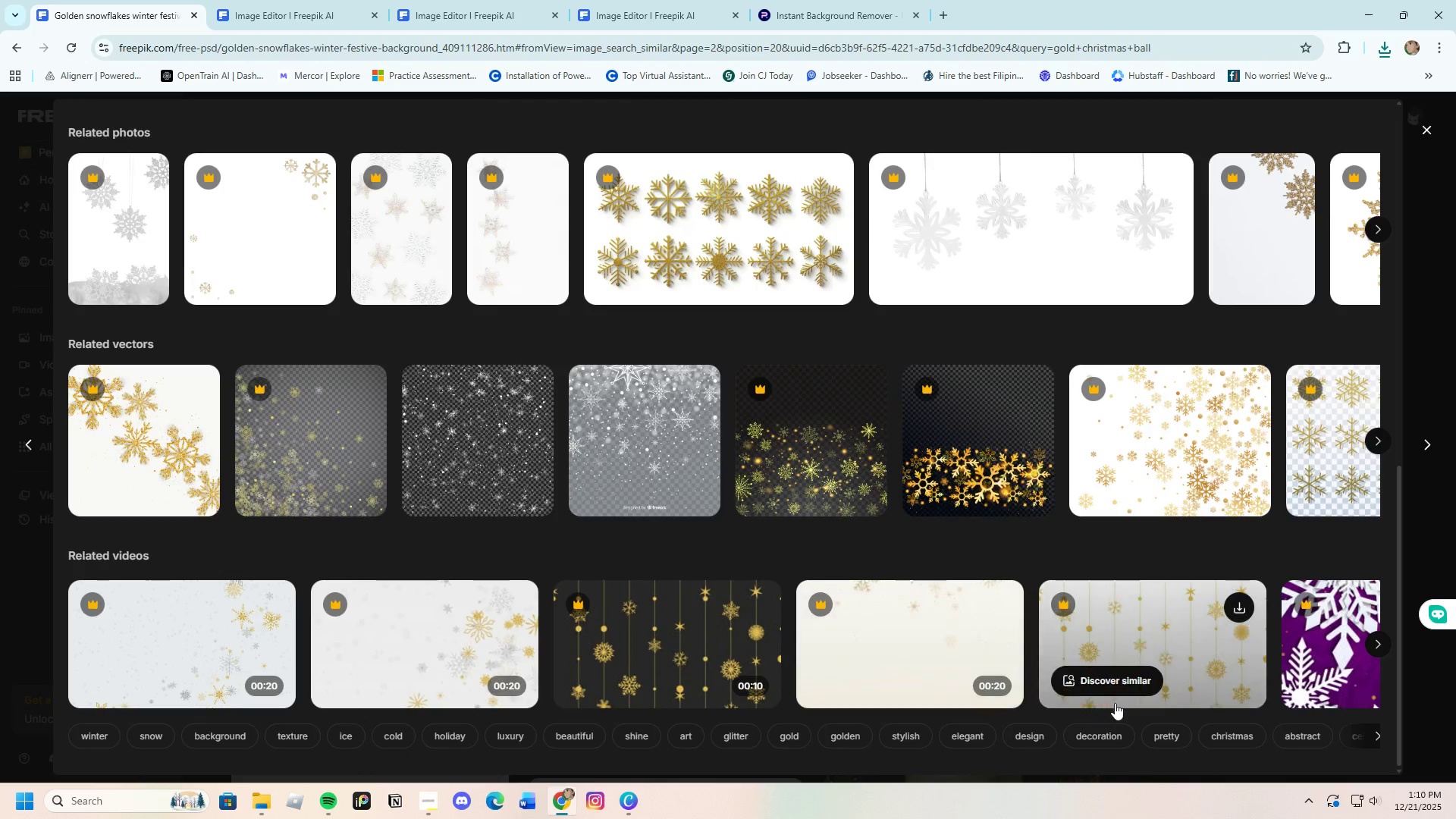 
scroll: coordinate [1104, 695], scroll_direction: up, amount: 5.0
 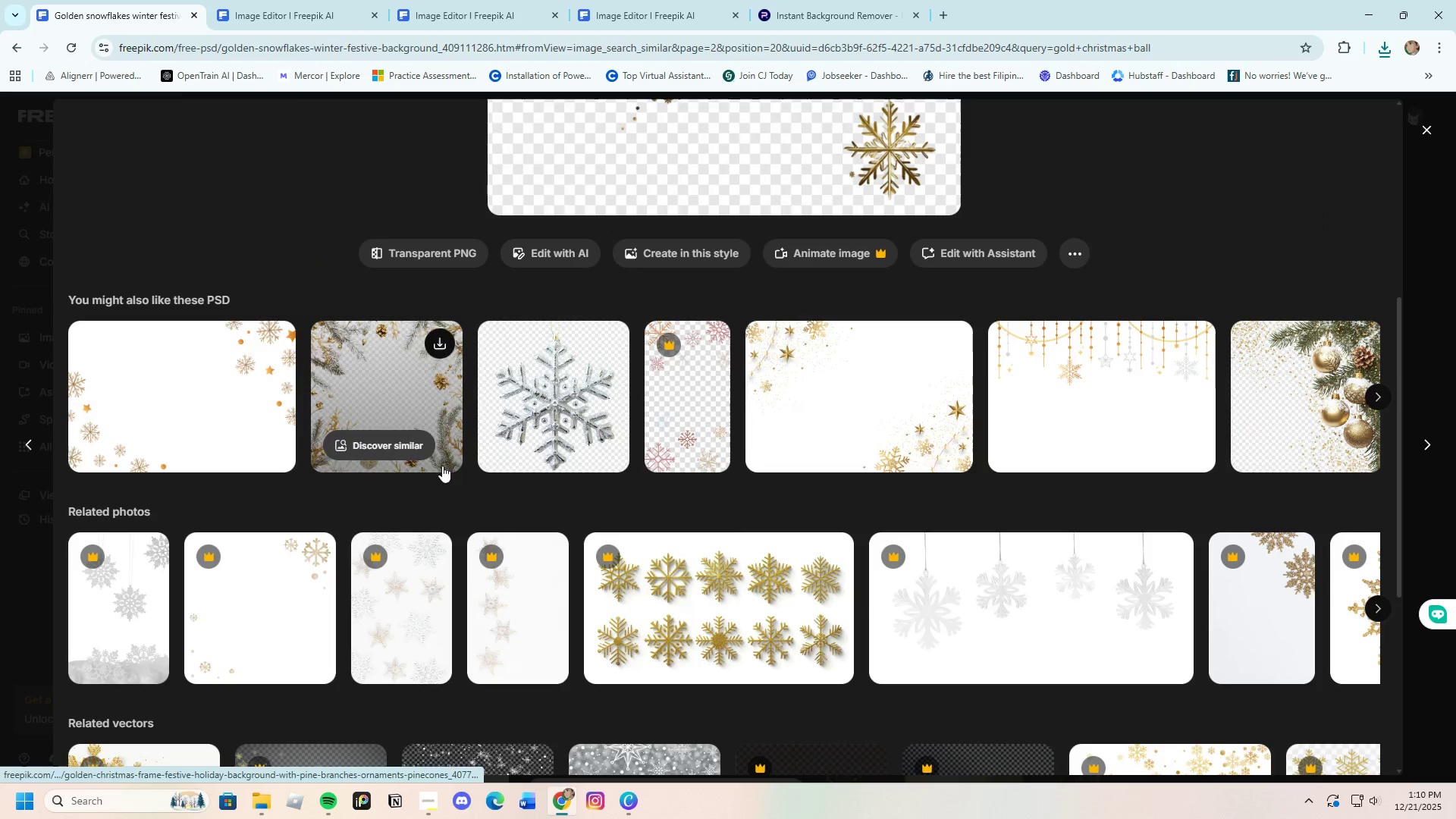 
left_click([248, 380])
 